 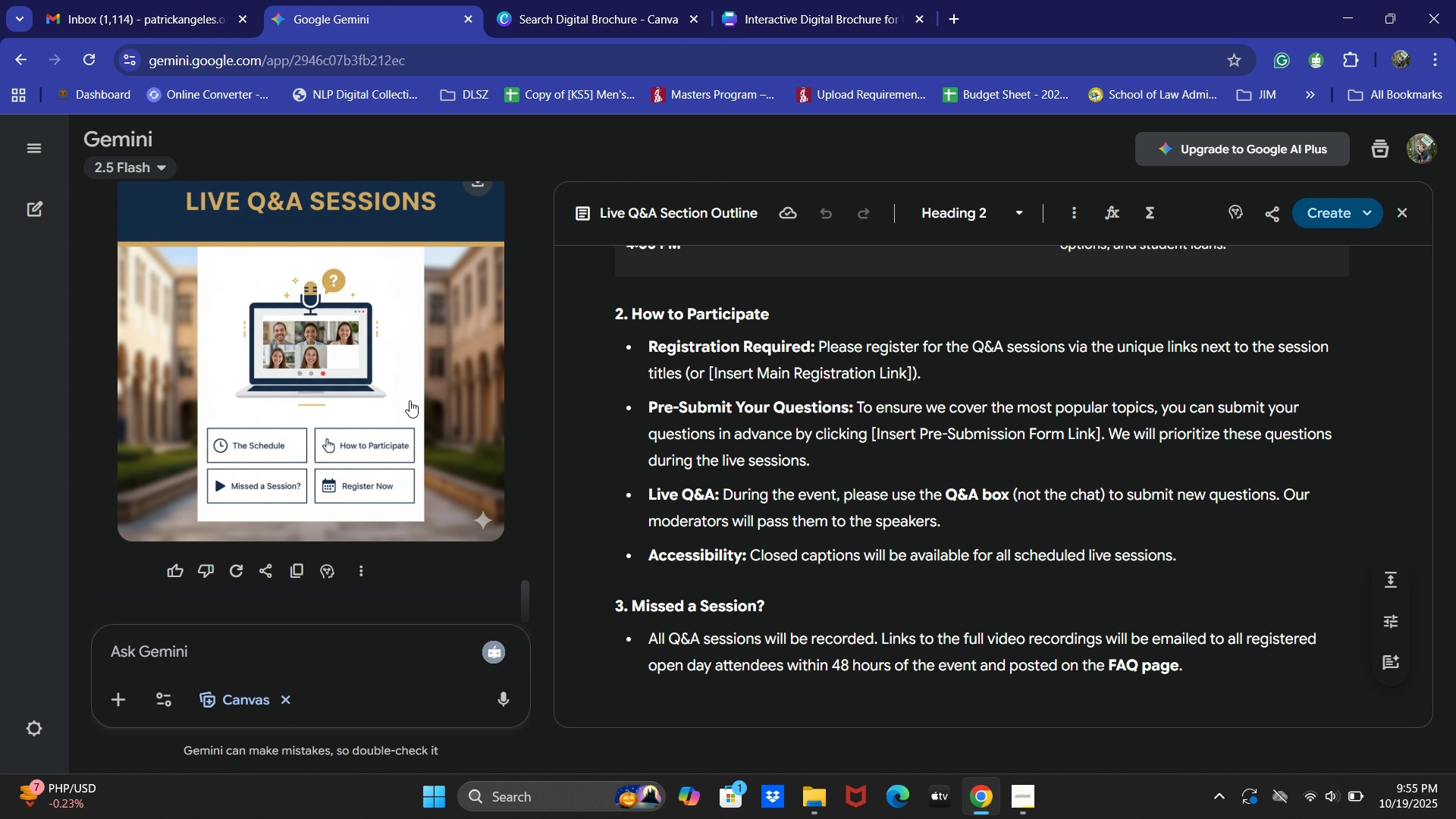 
scroll: coordinate [430, 388], scroll_direction: up, amount: 1.0
 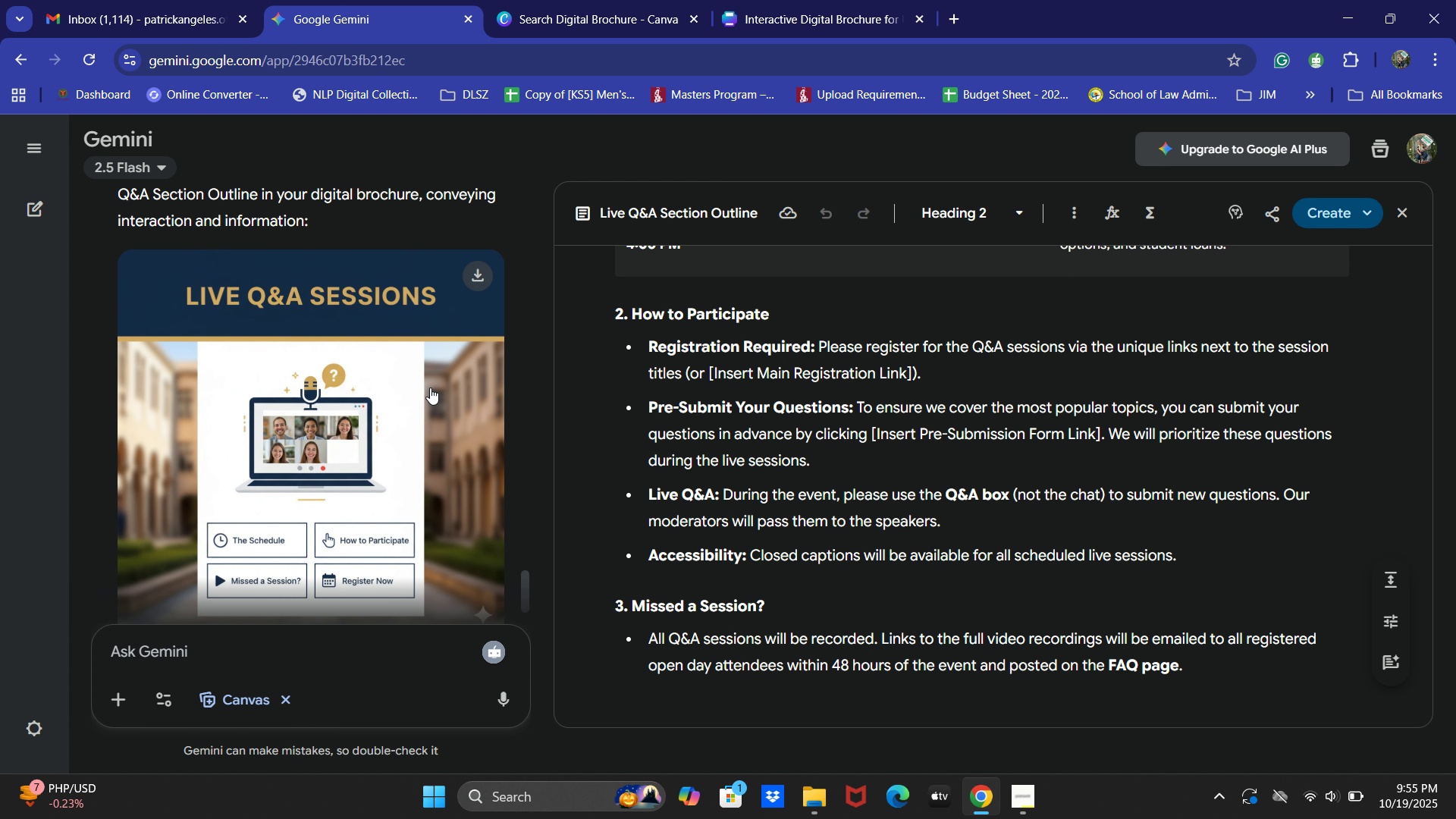 
left_click([814, 0])
 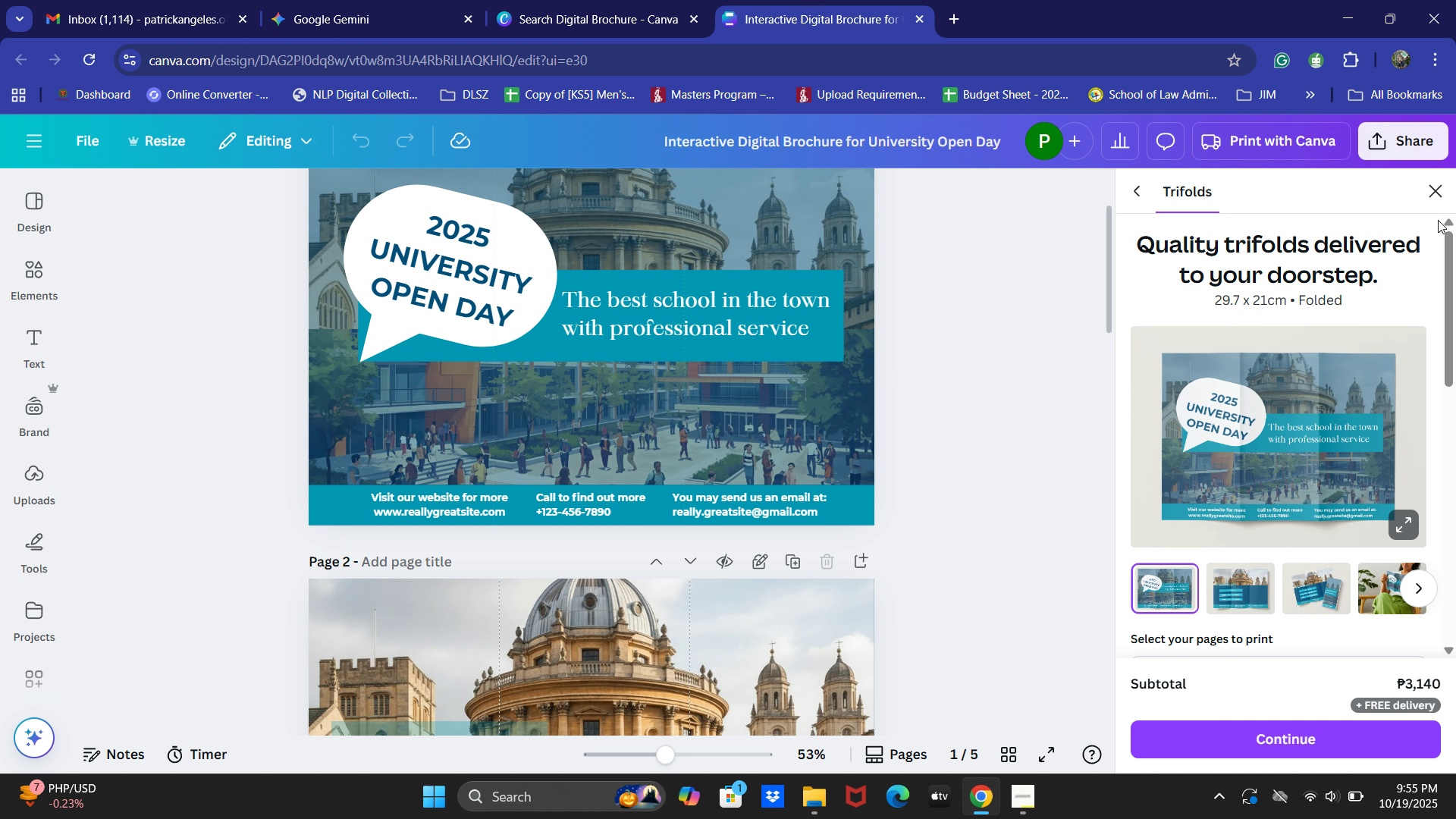 
left_click([1442, 184])
 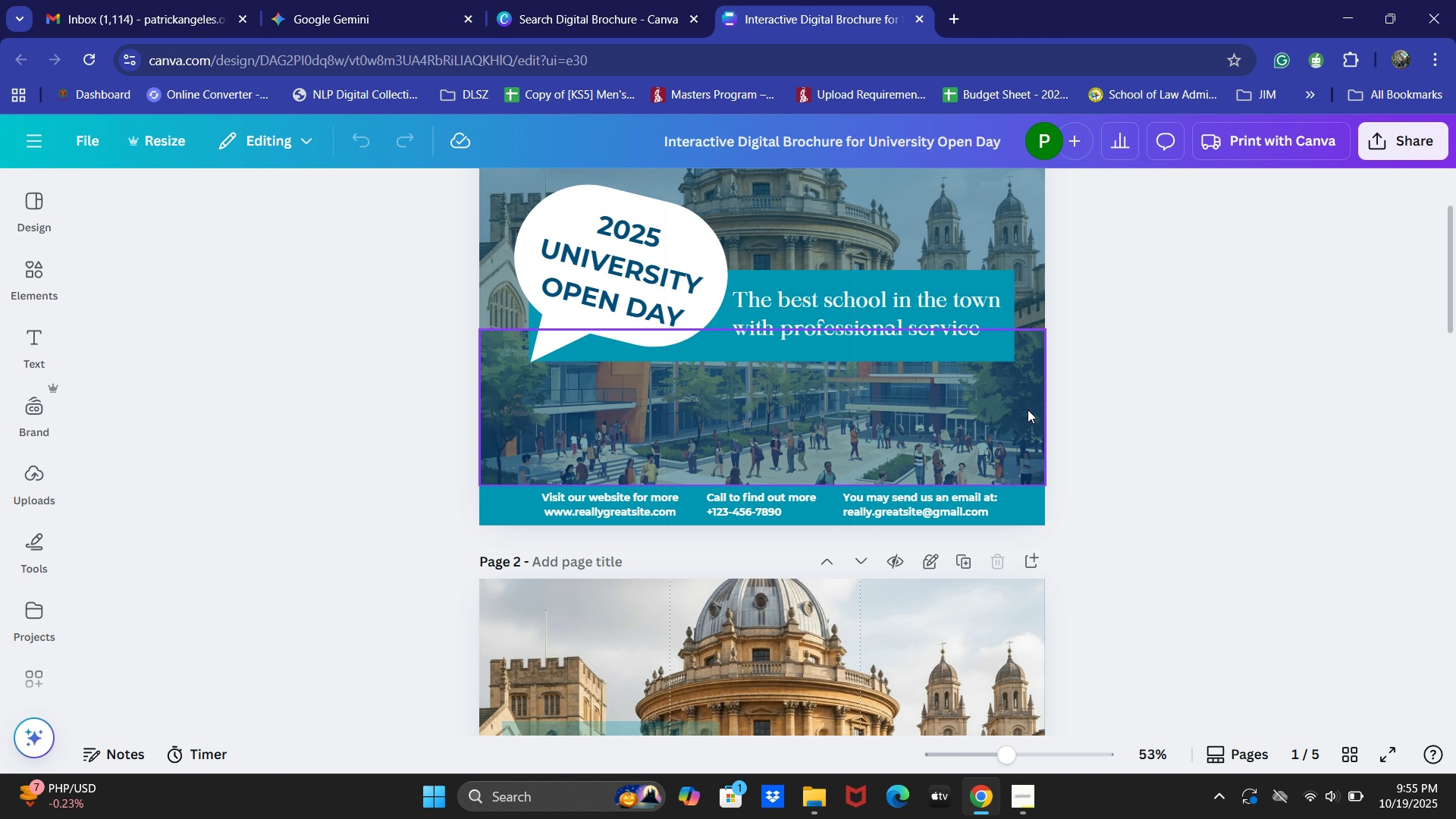 
scroll: coordinate [966, 519], scroll_direction: down, amount: 22.0
 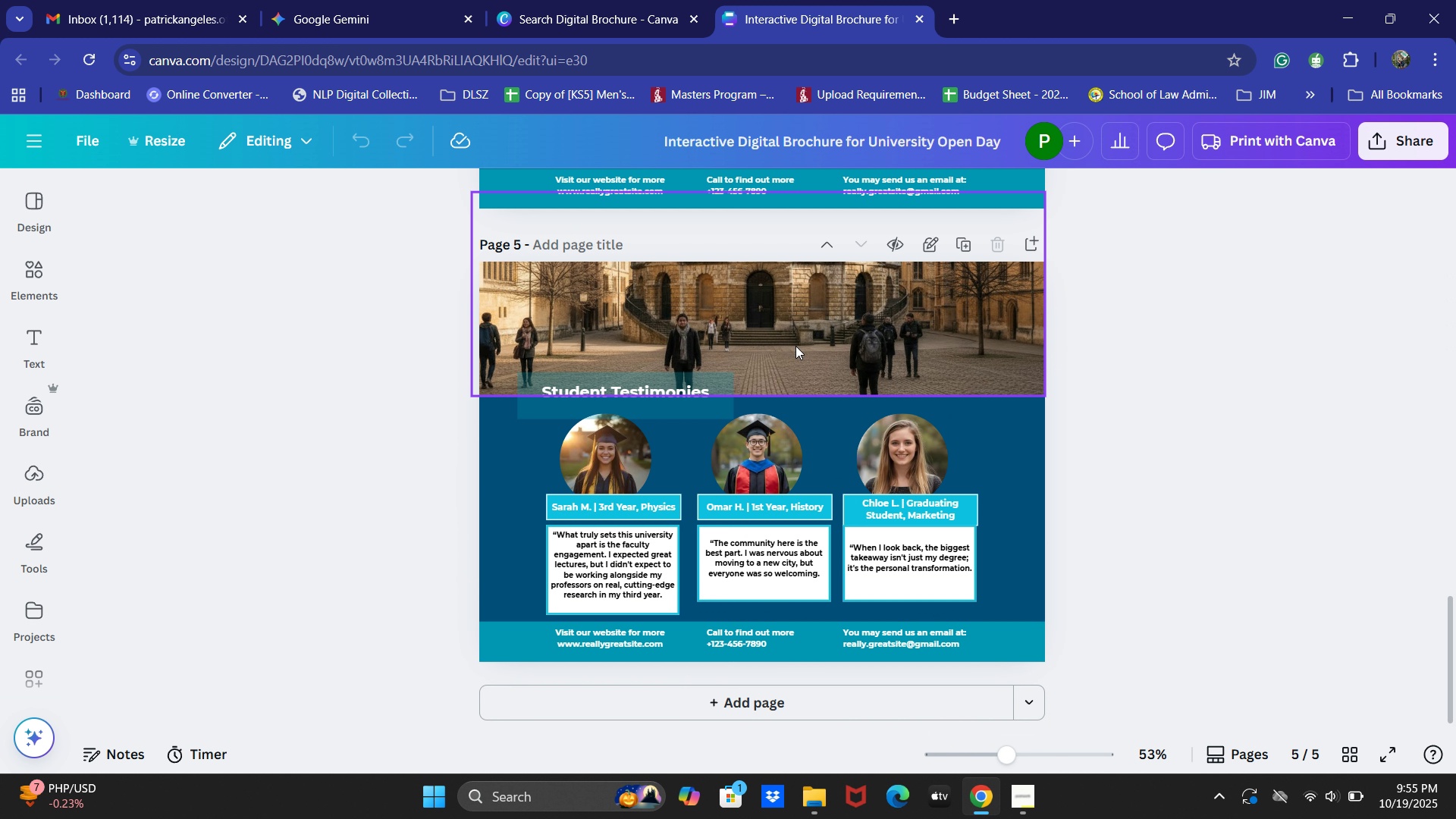 
left_click([795, 346])
 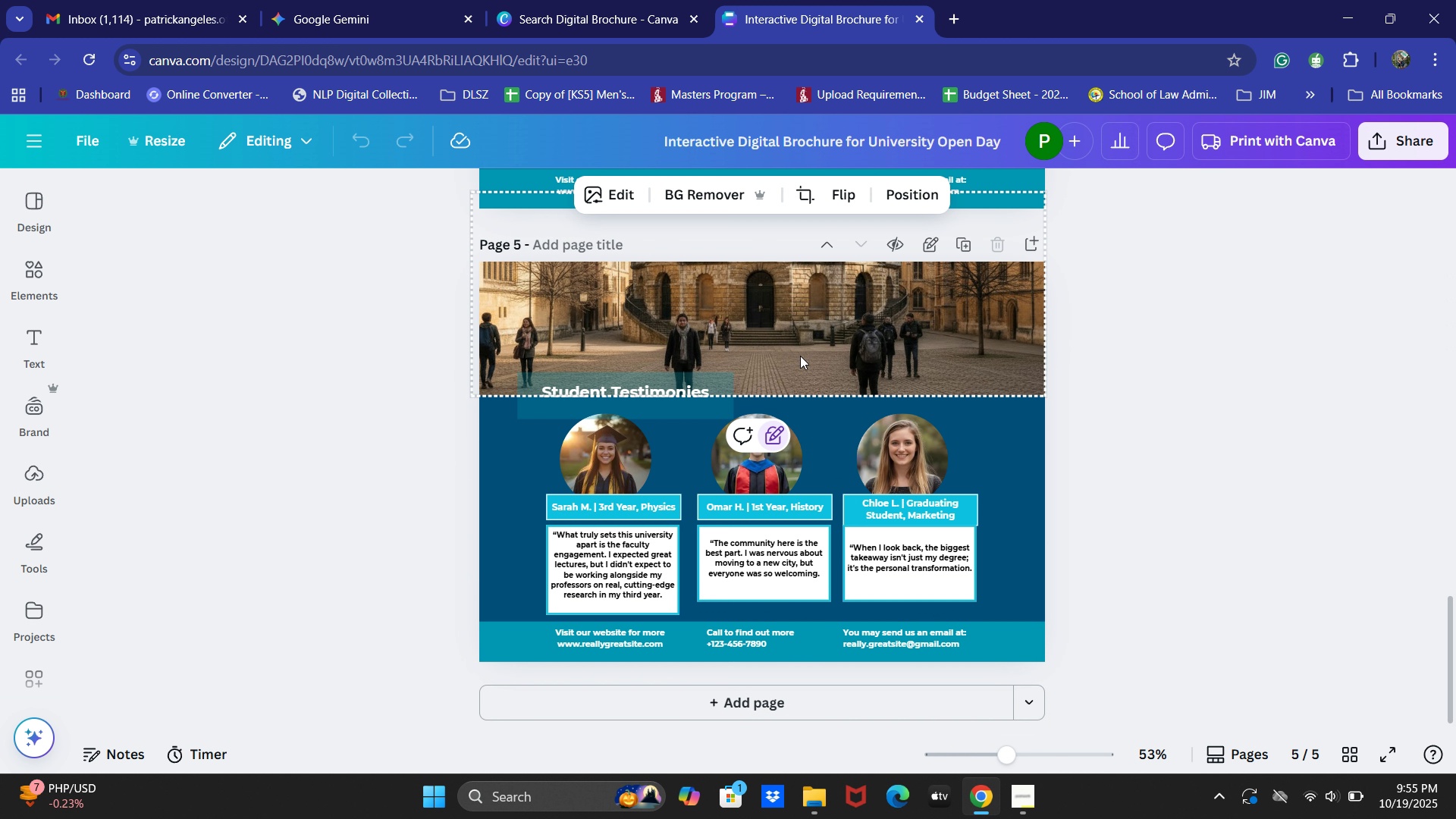 
key(Backspace)
 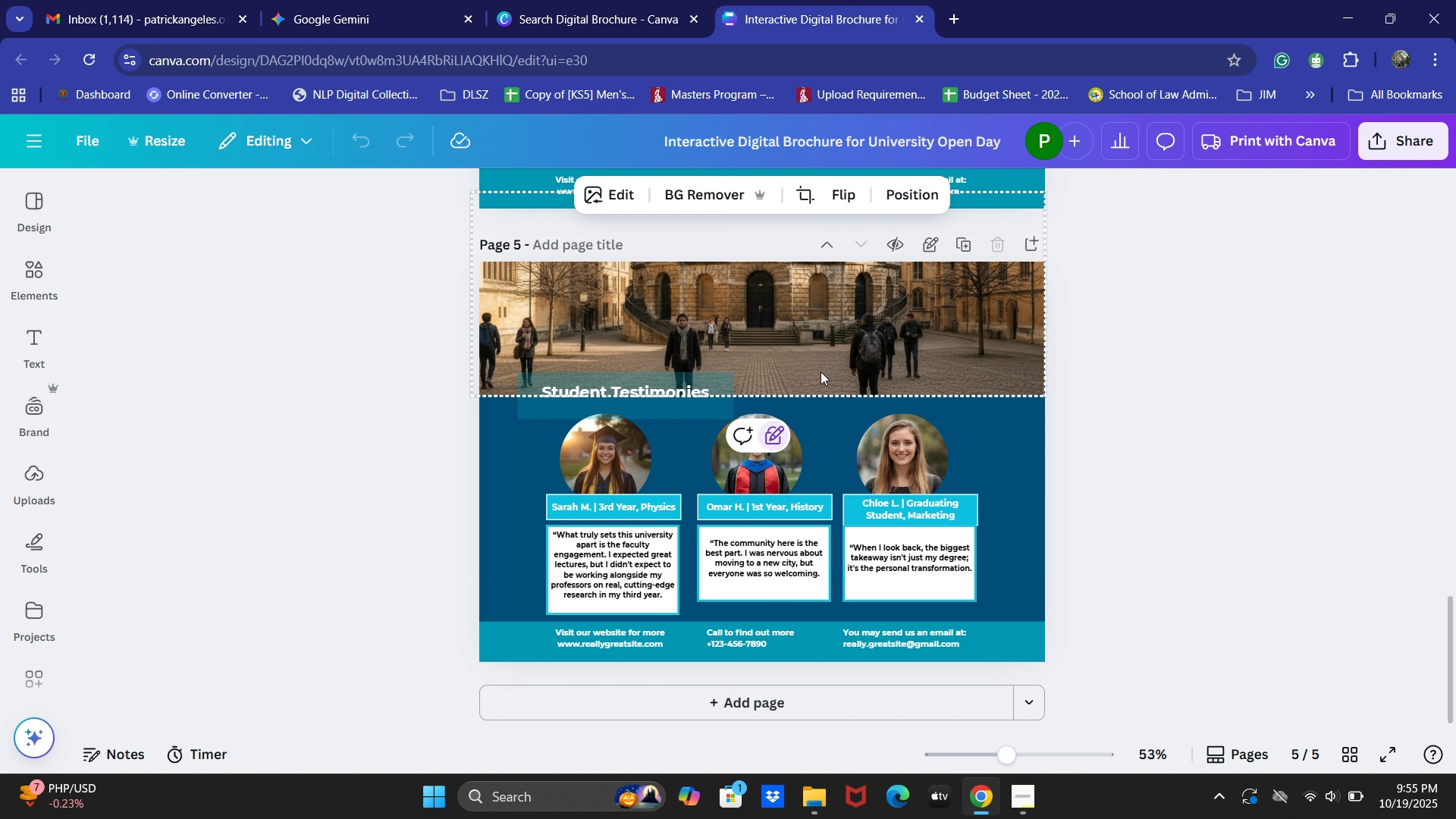 
key(Backspace)
 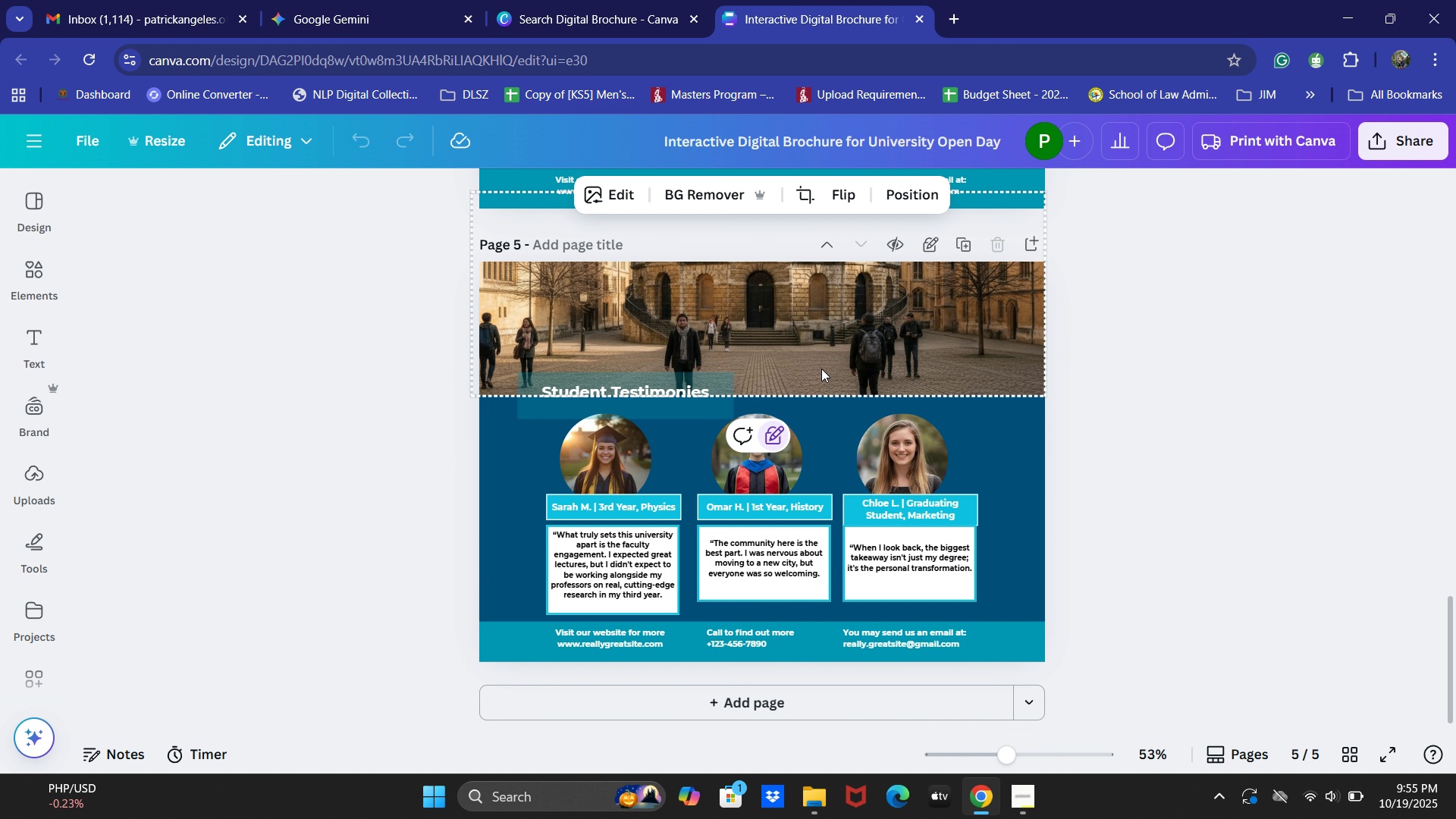 
key(Backspace)
 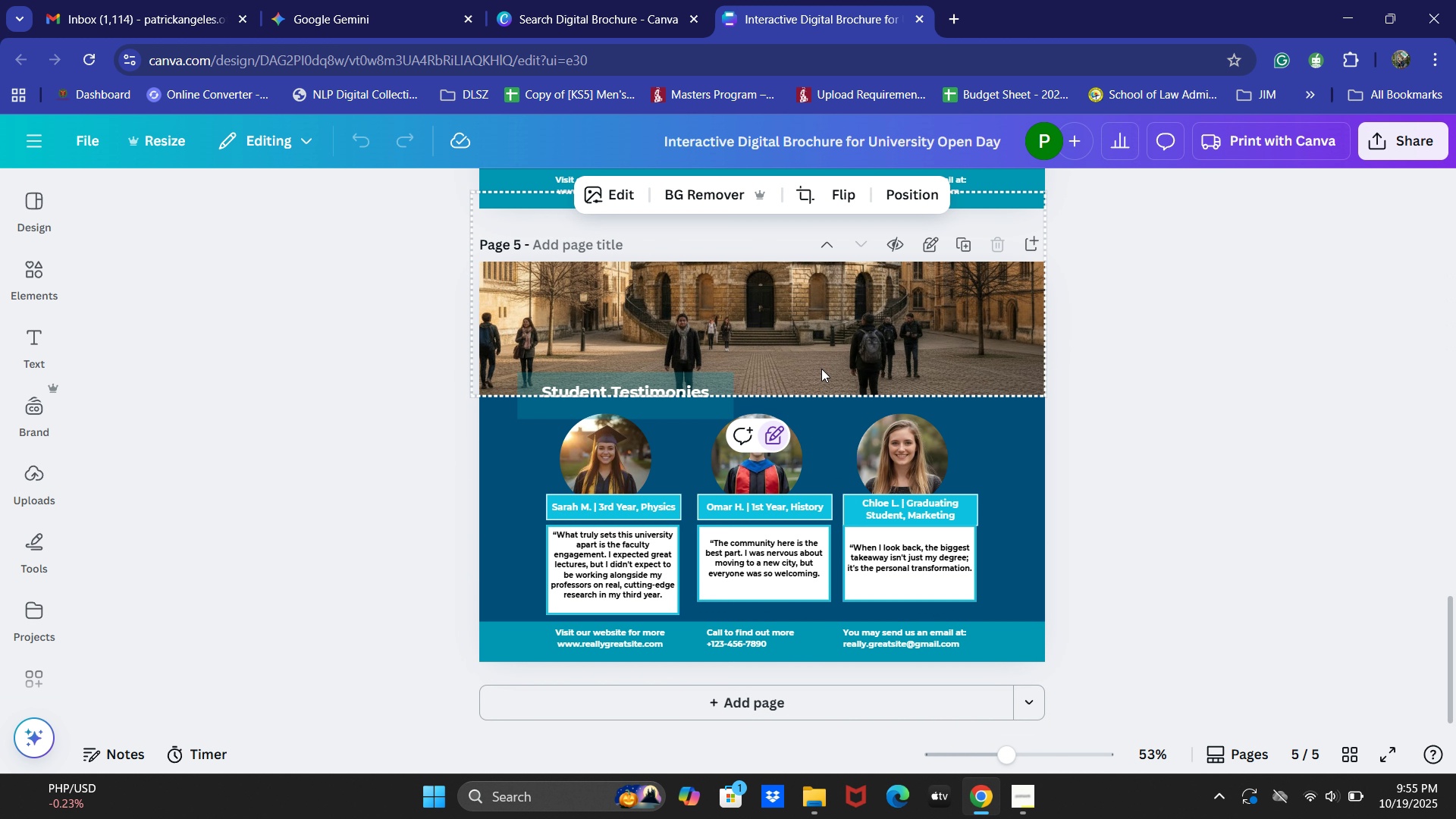 
key(Backspace)
 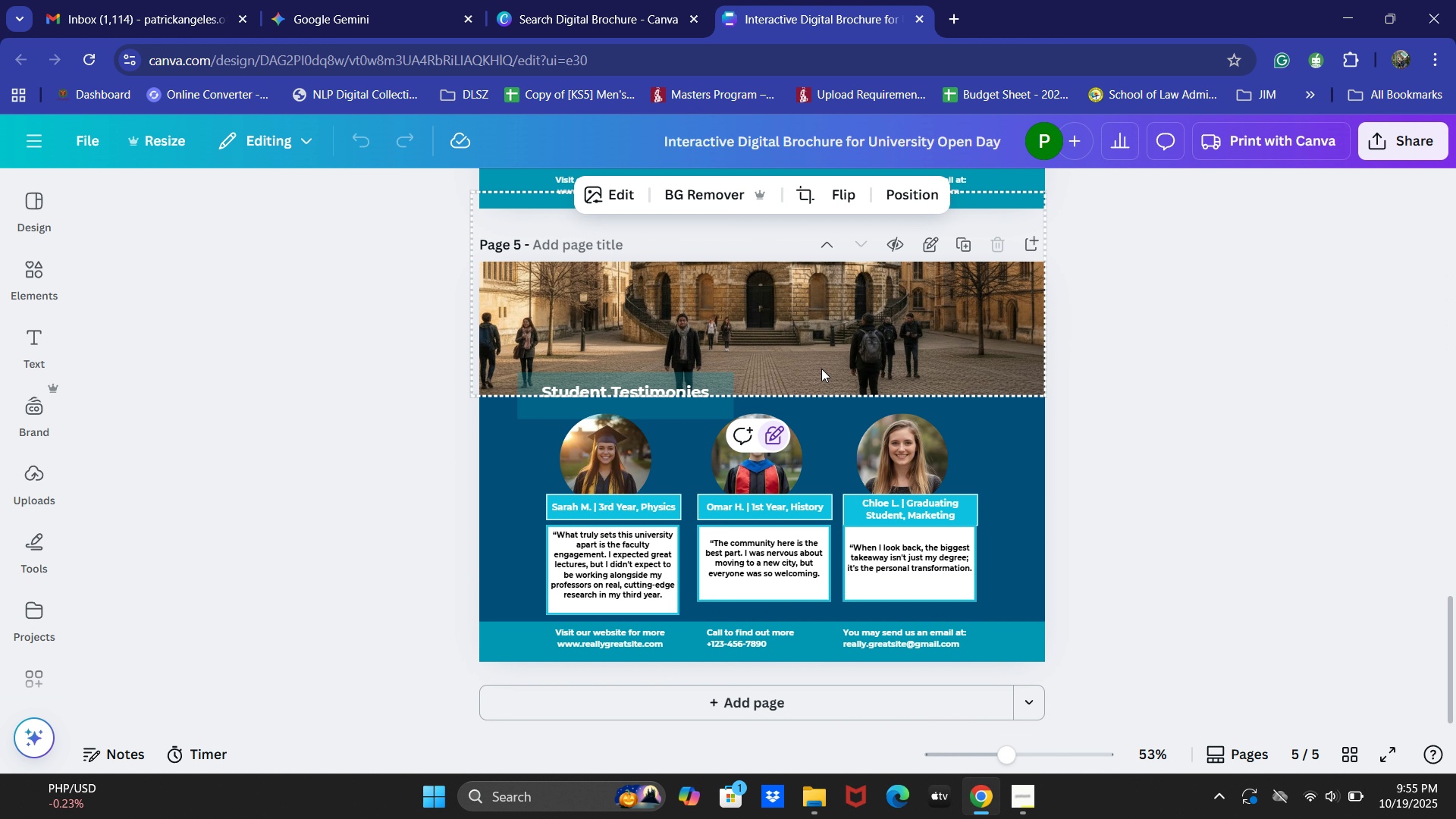 
key(Backspace)
 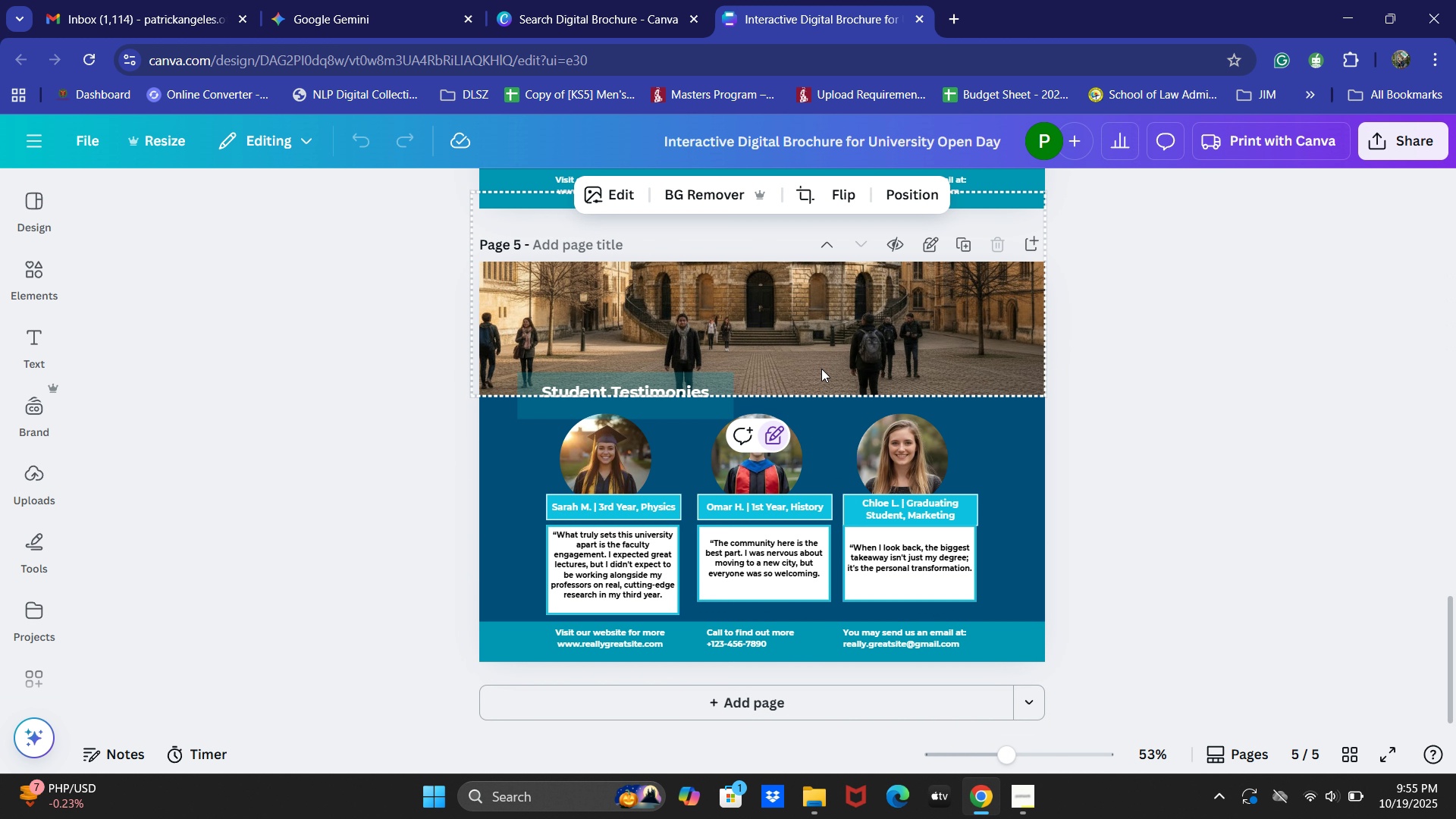 
key(Backspace)
 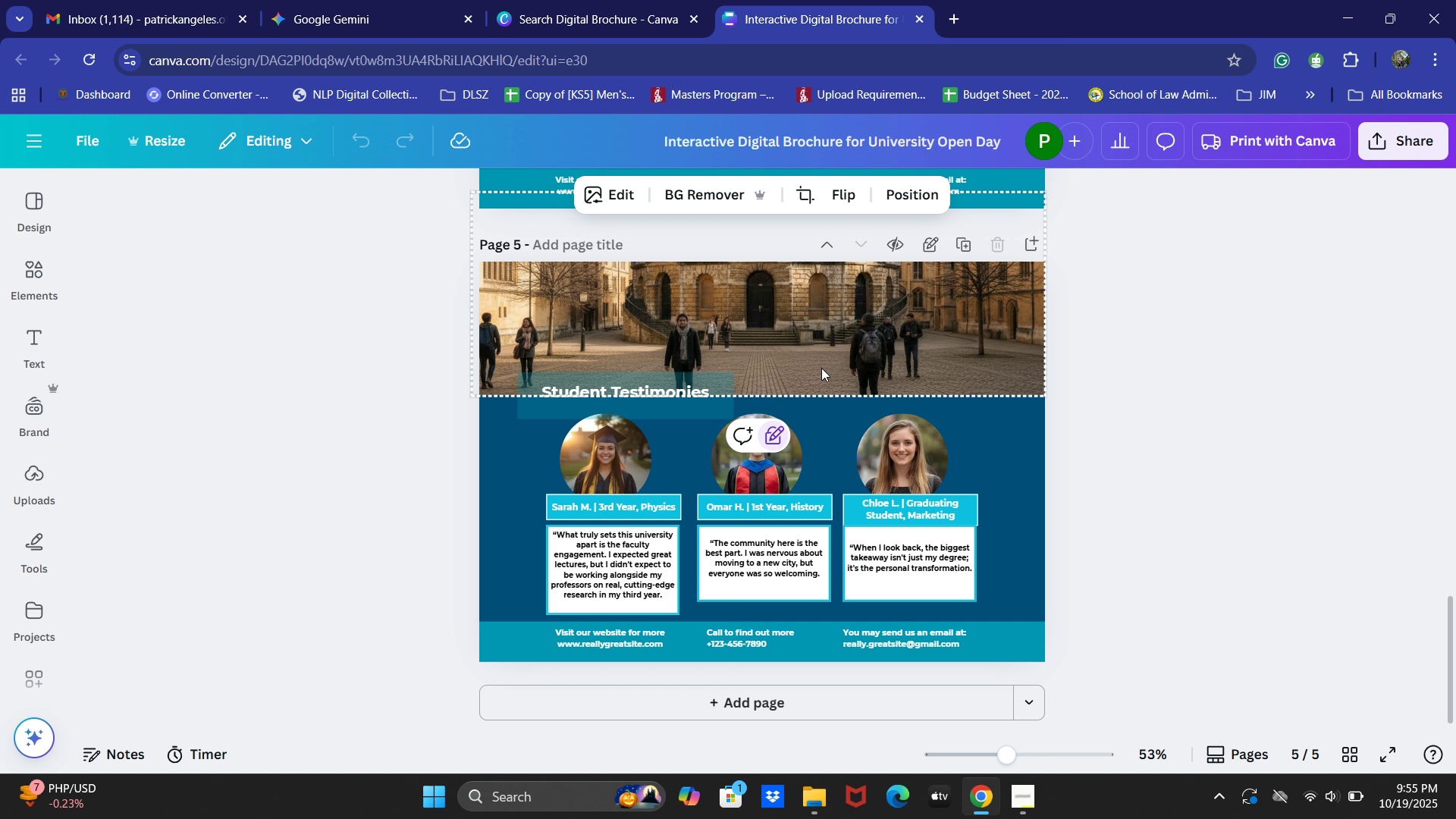 
key(Backspace)
 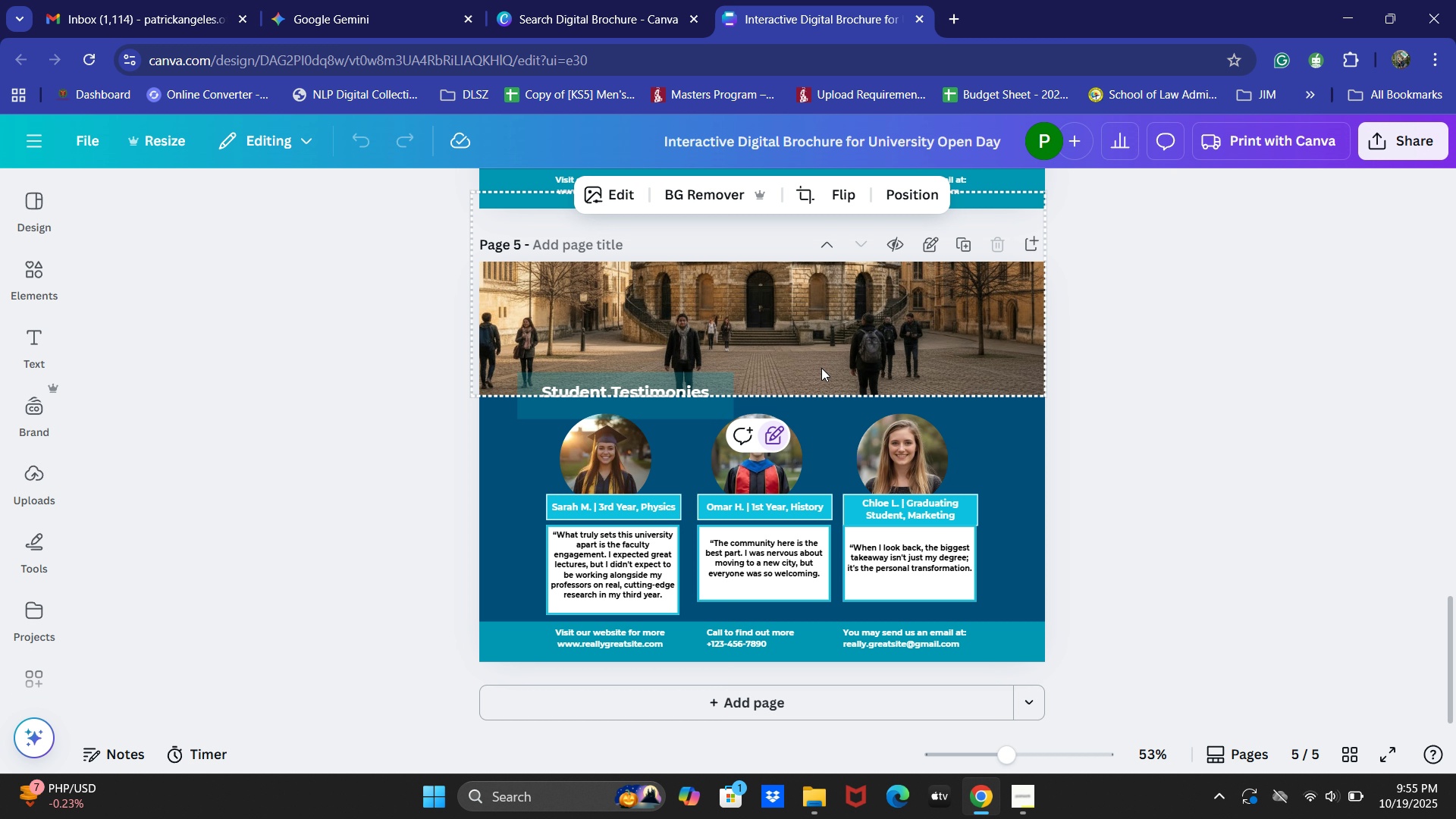 
key(Backspace)
 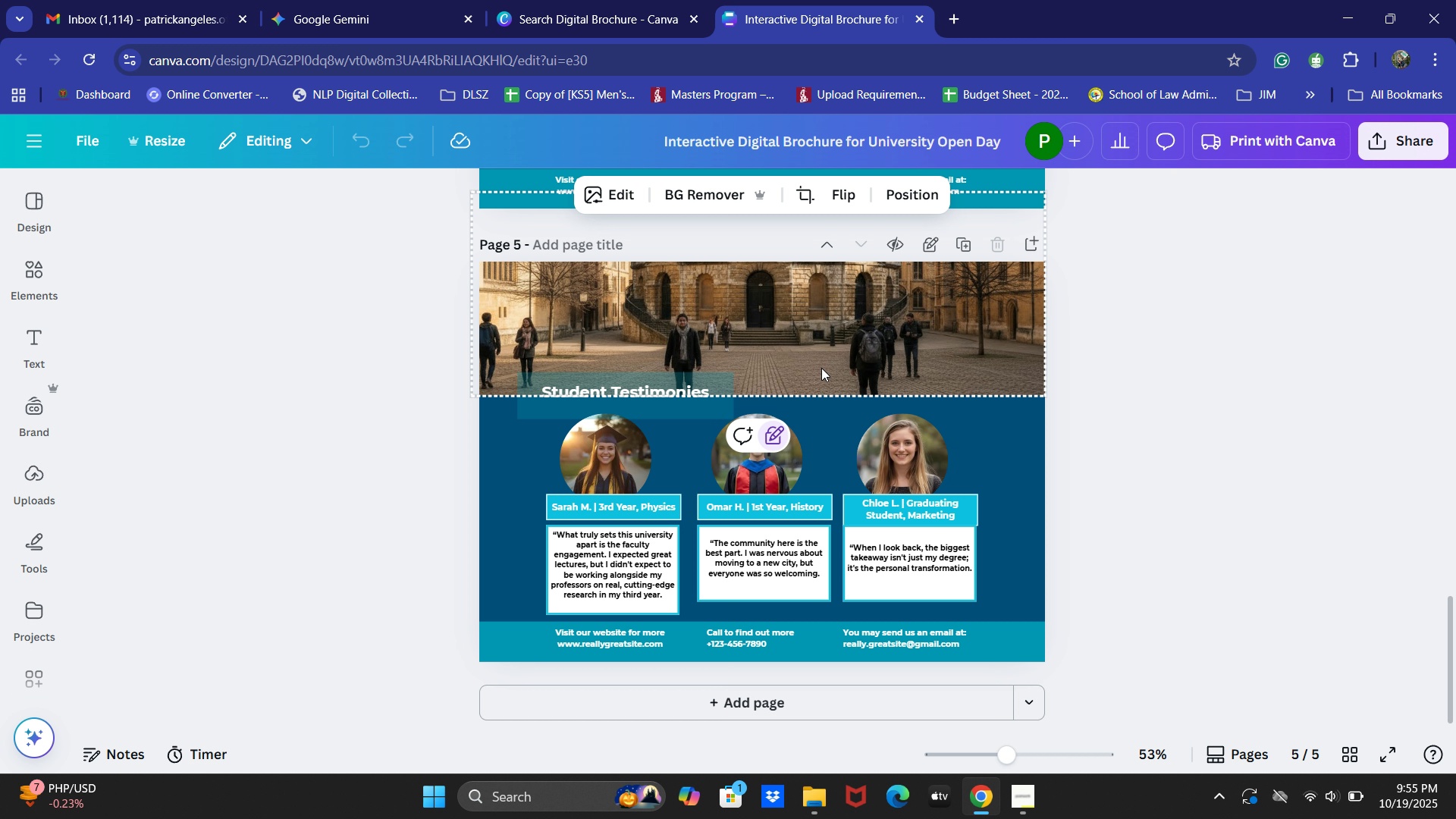 
key(Backspace)
 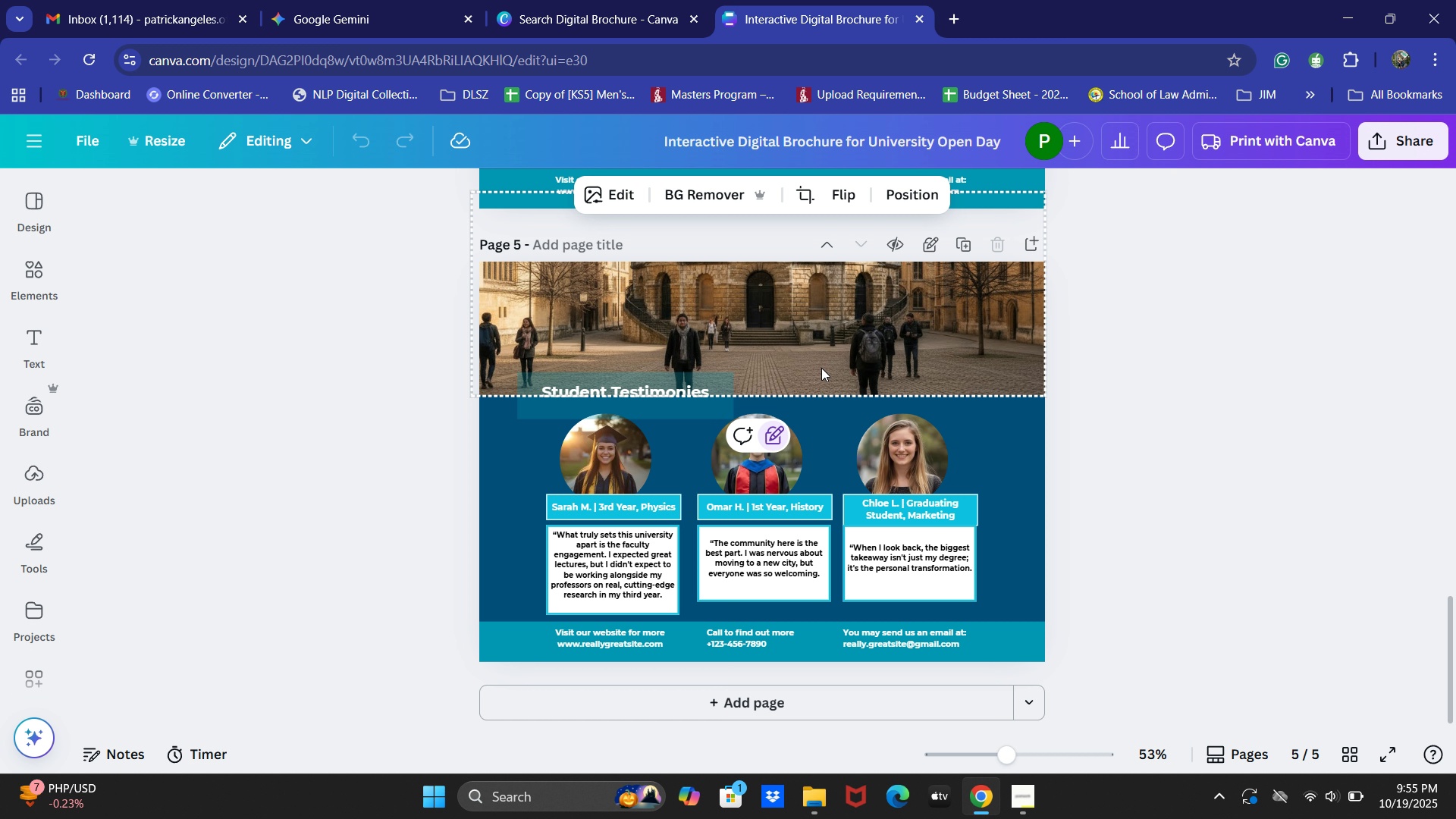 
key(Backspace)
 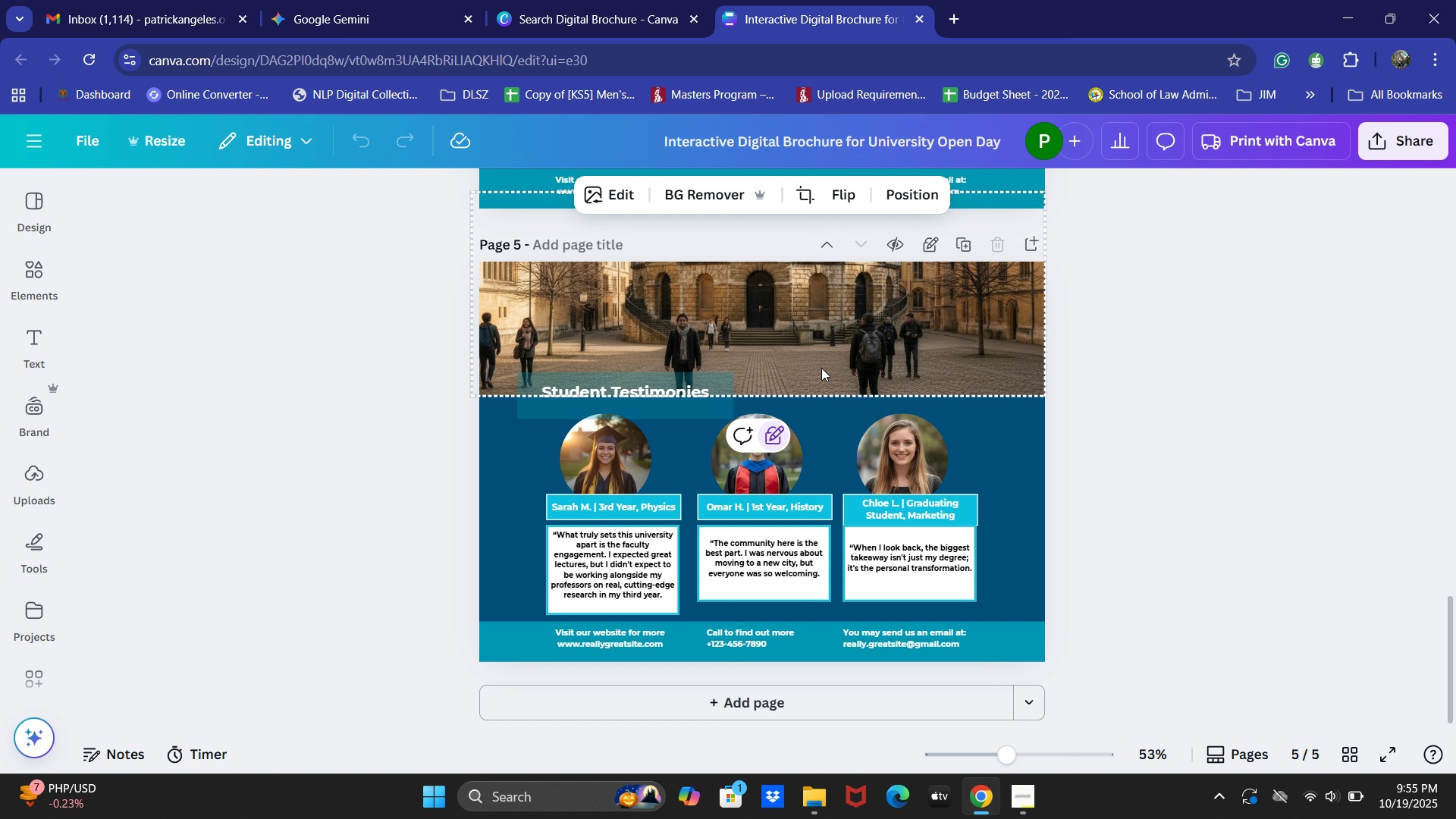 
key(Backspace)
 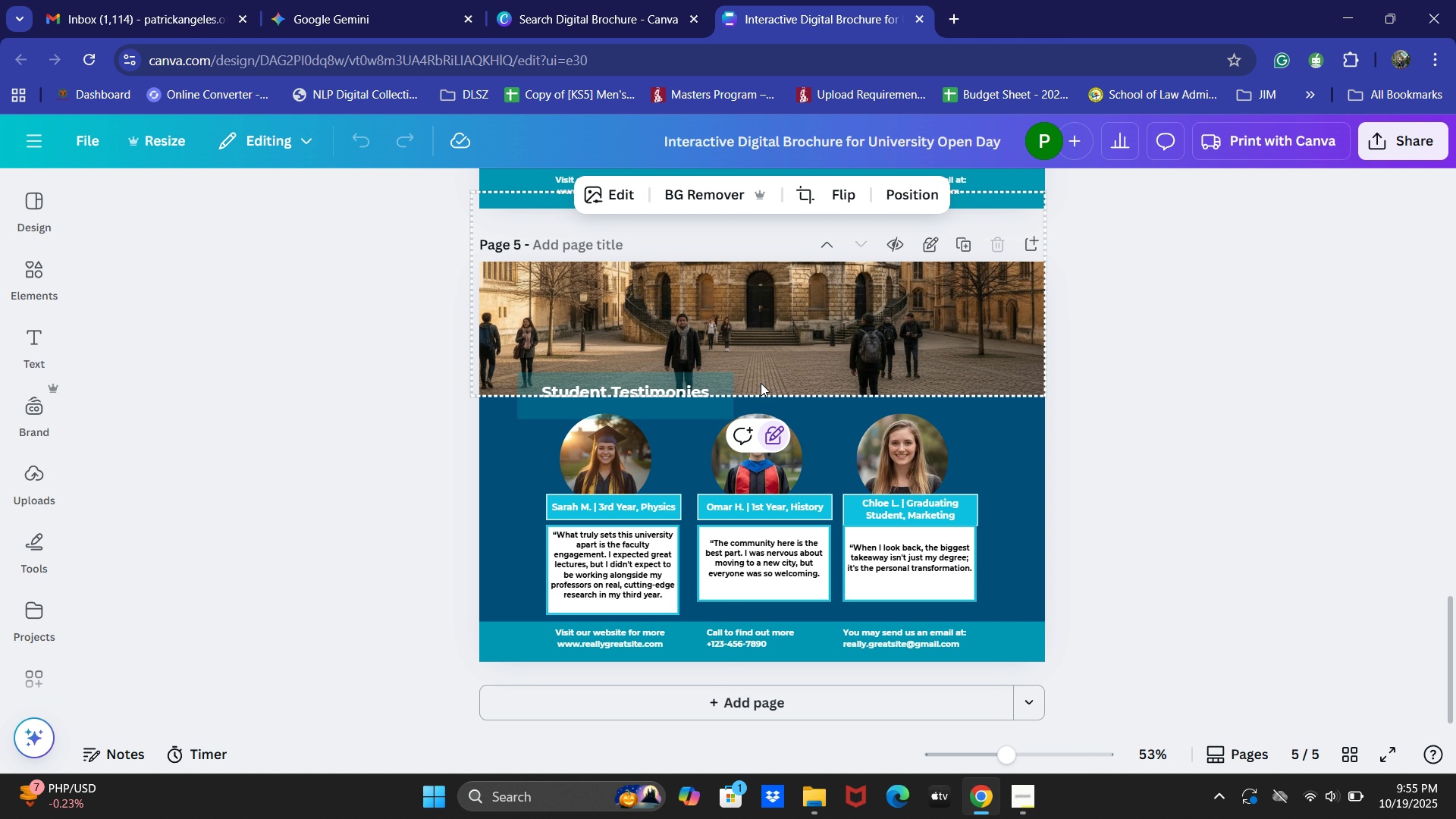 
key(Backspace)
 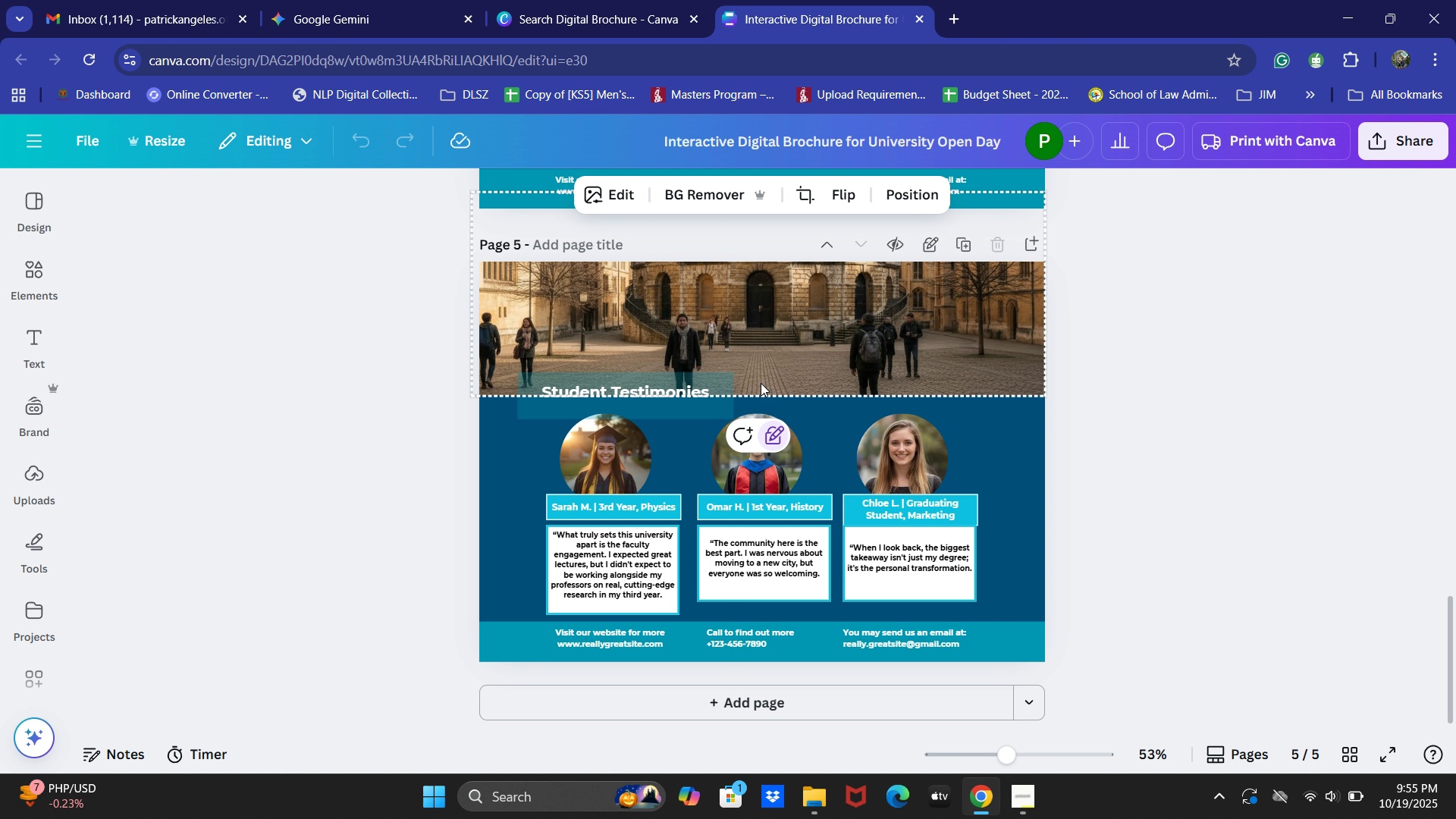 
key(Backspace)
 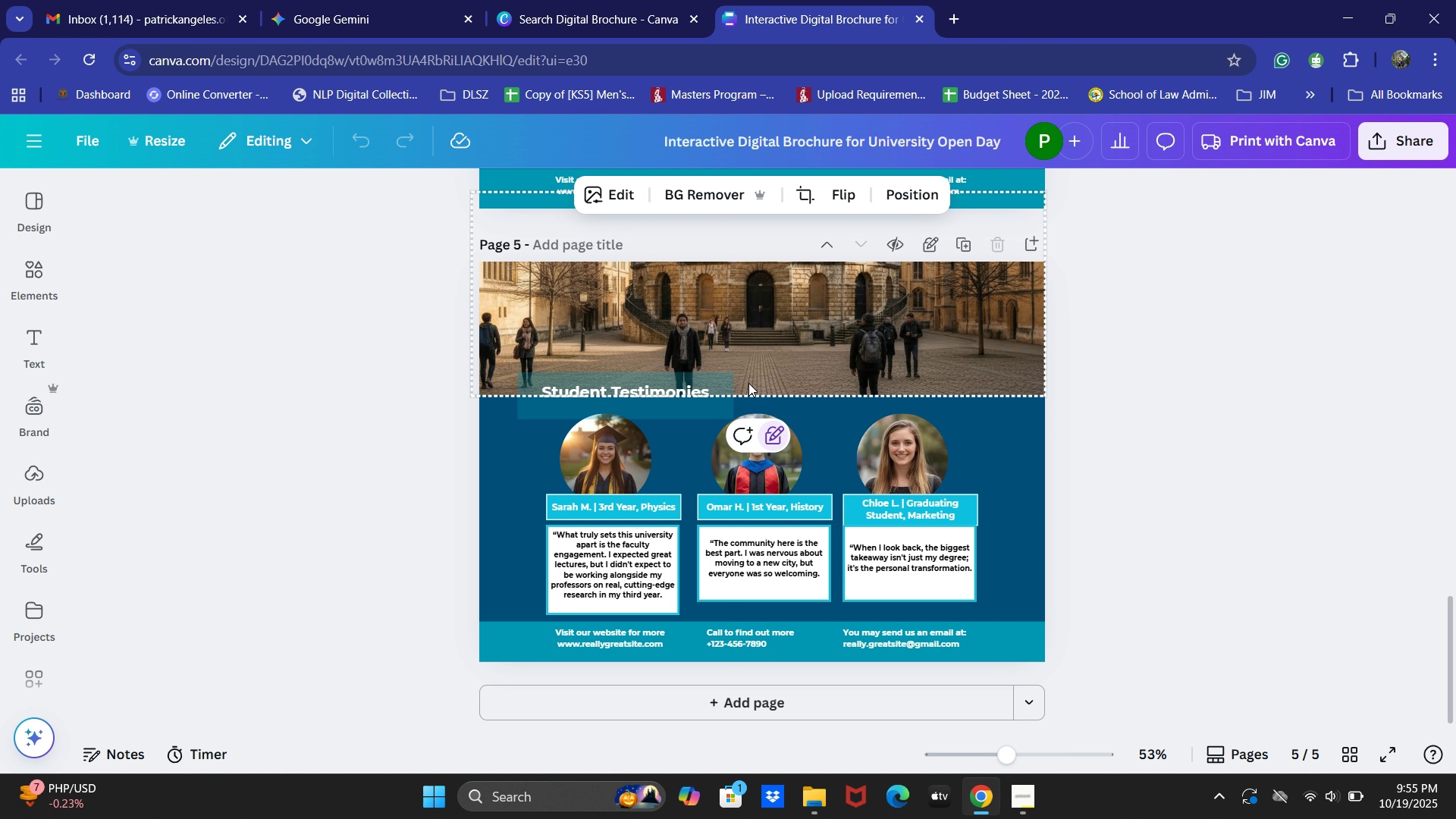 
key(Backspace)
 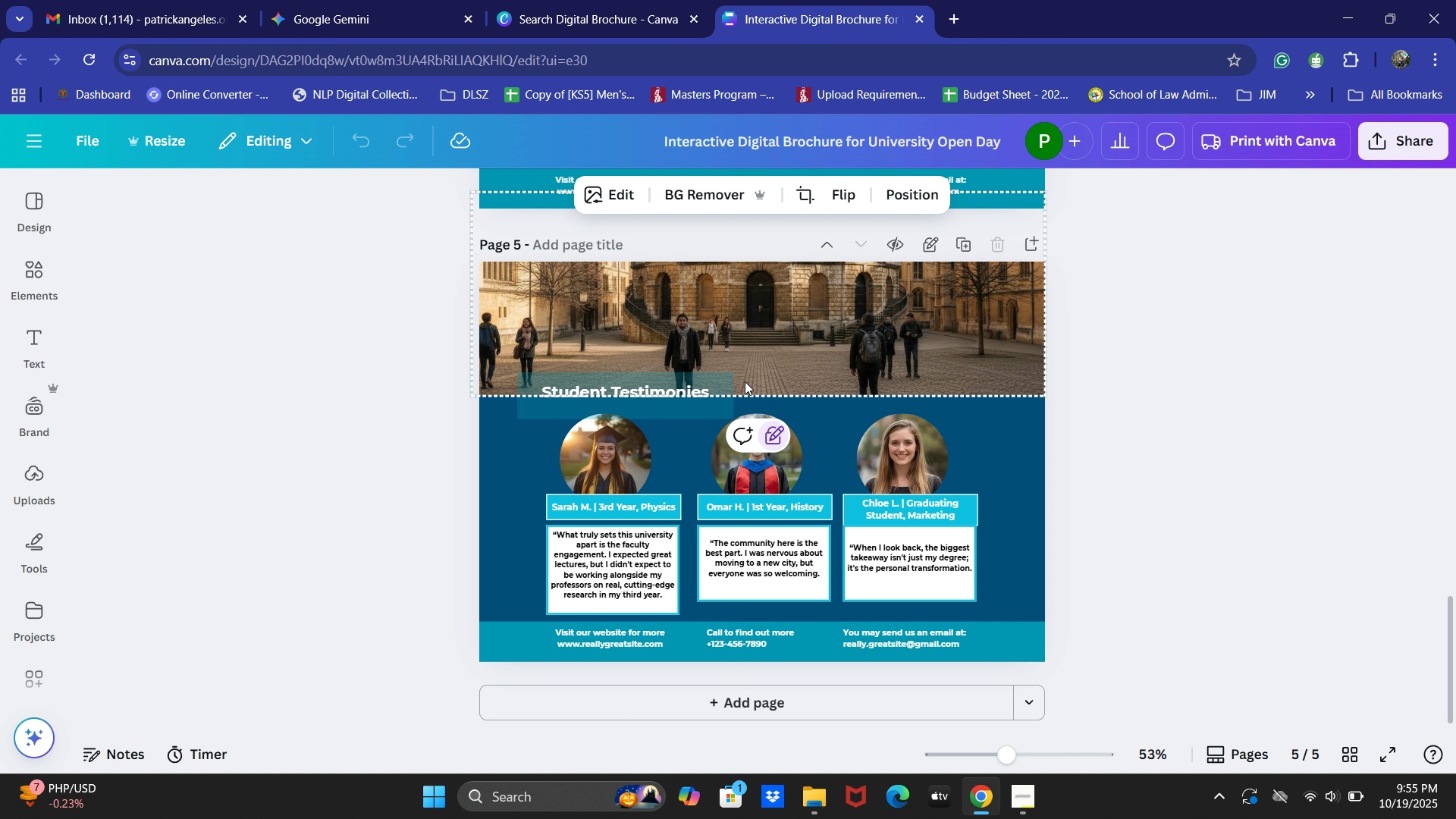 
key(Backspace)
 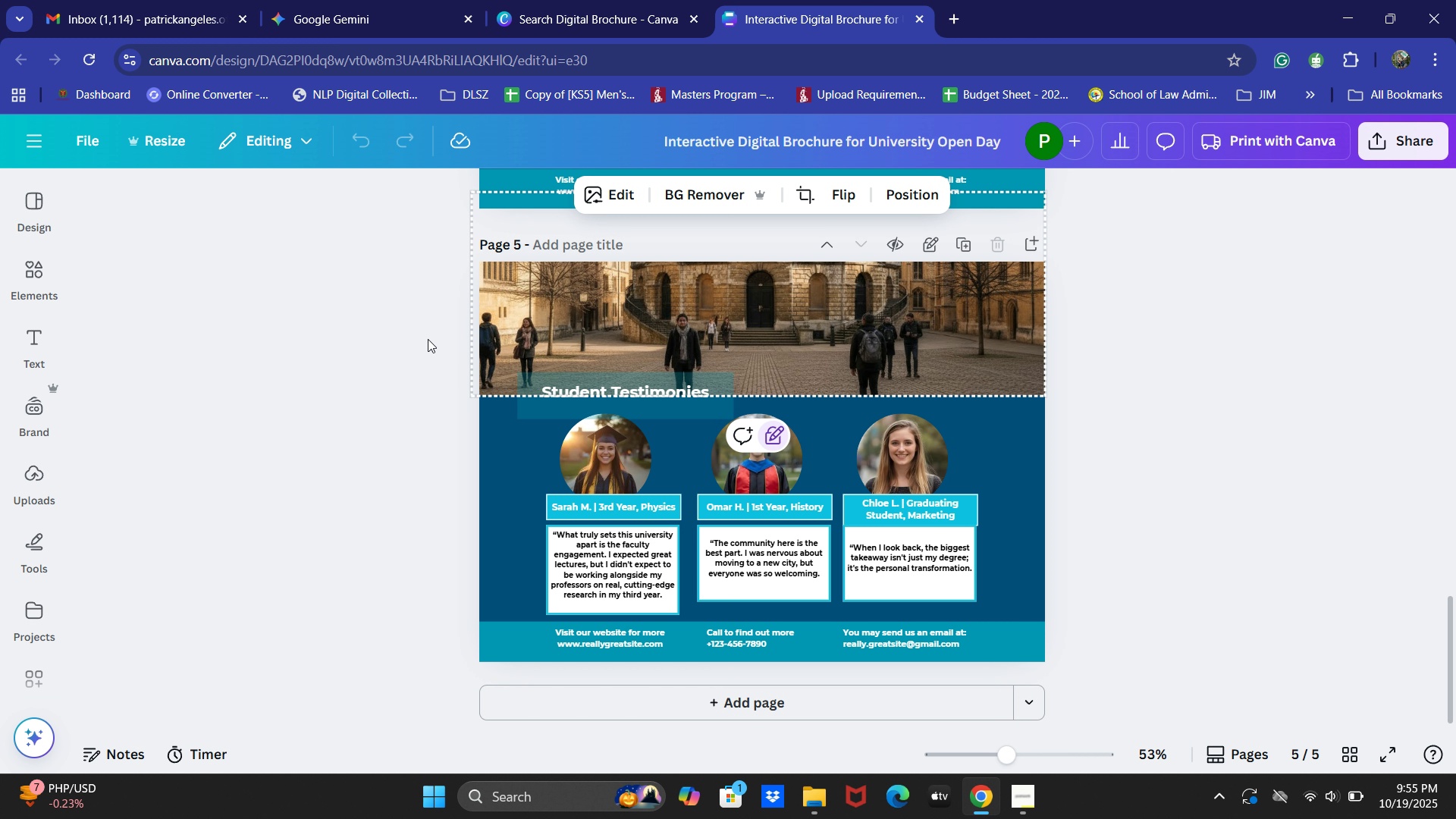 
left_click([428, 339])
 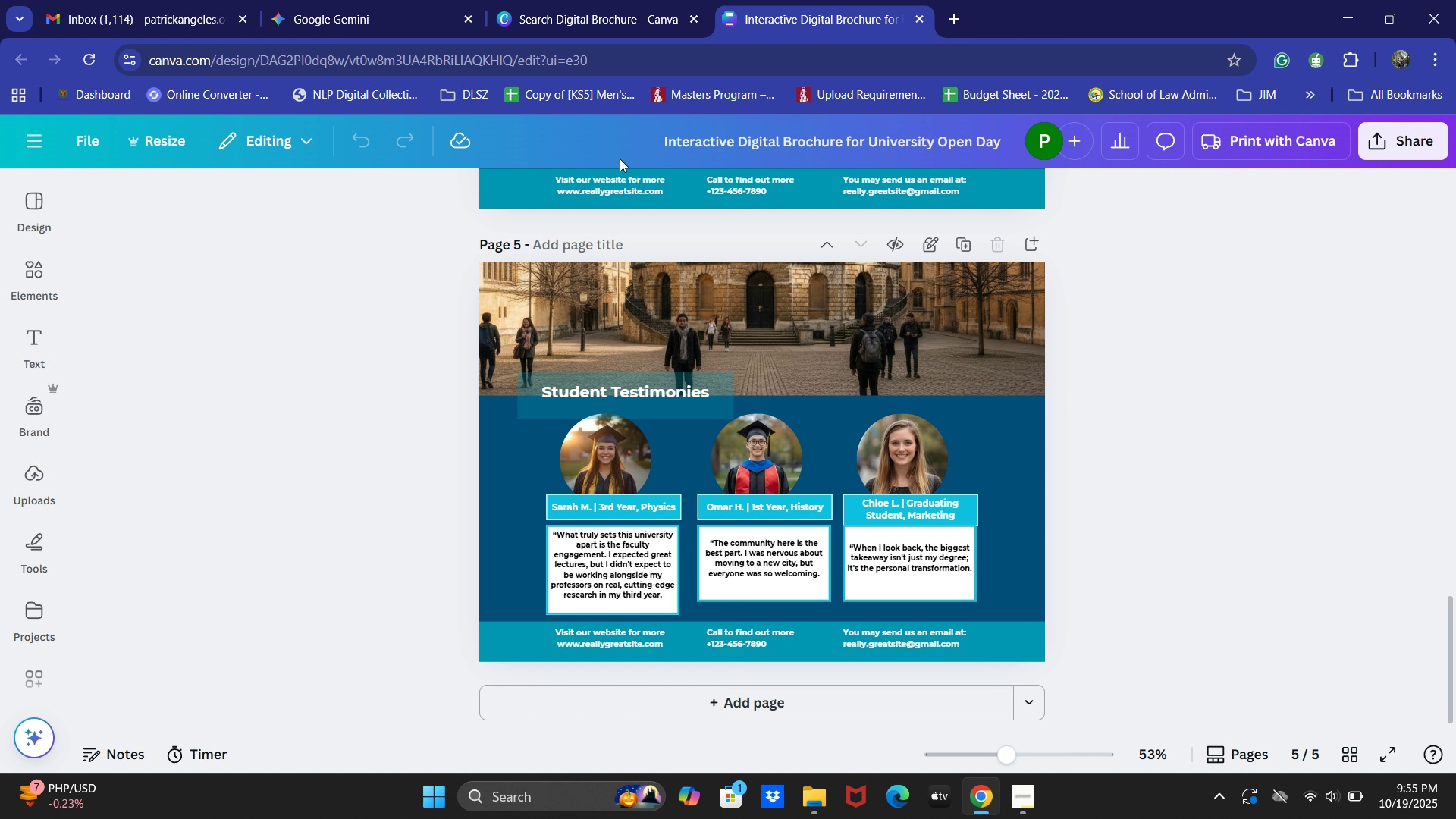 
key(Backspace)
 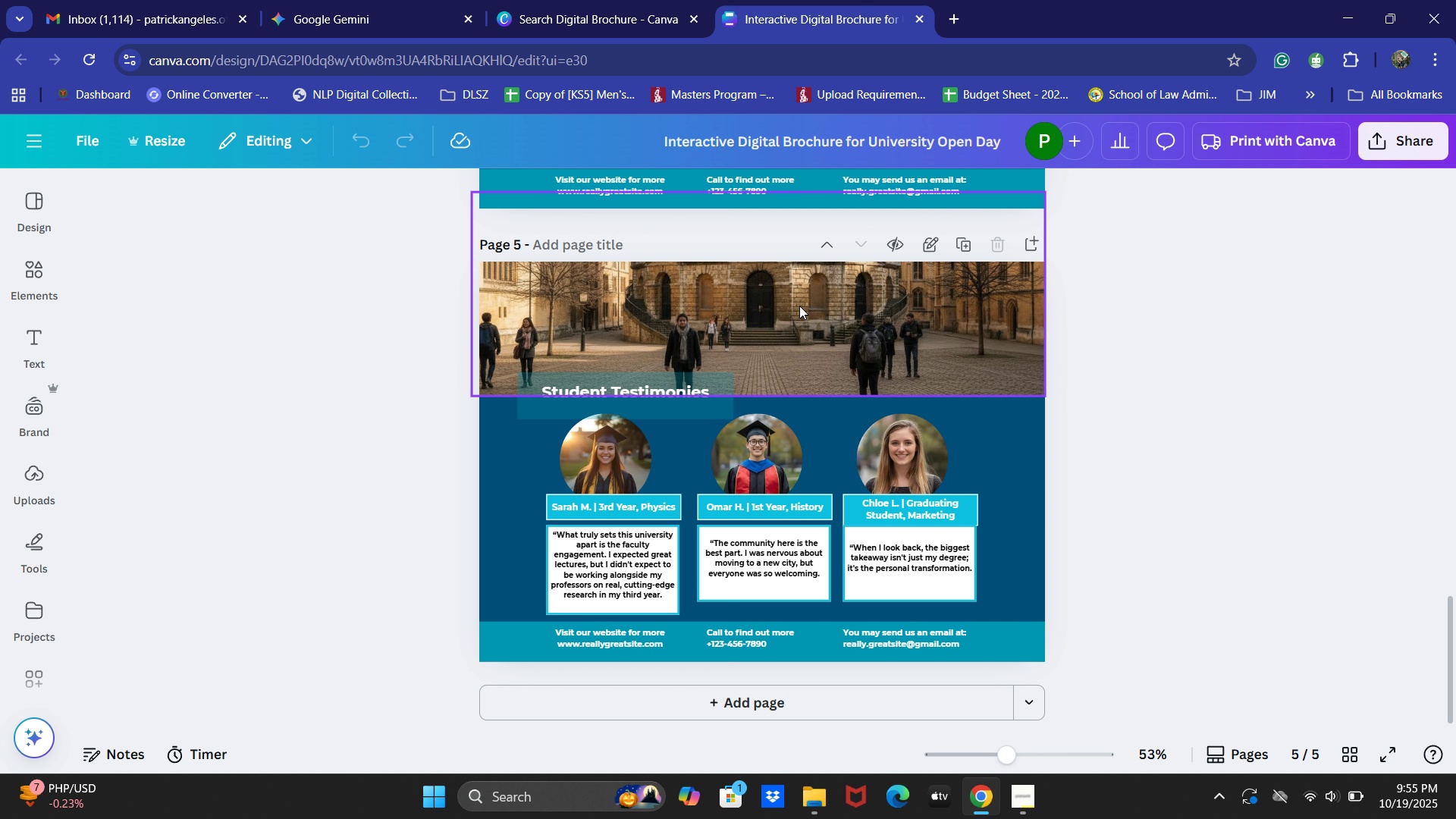 
left_click_drag(start_coordinate=[799, 307], to_coordinate=[943, 329])
 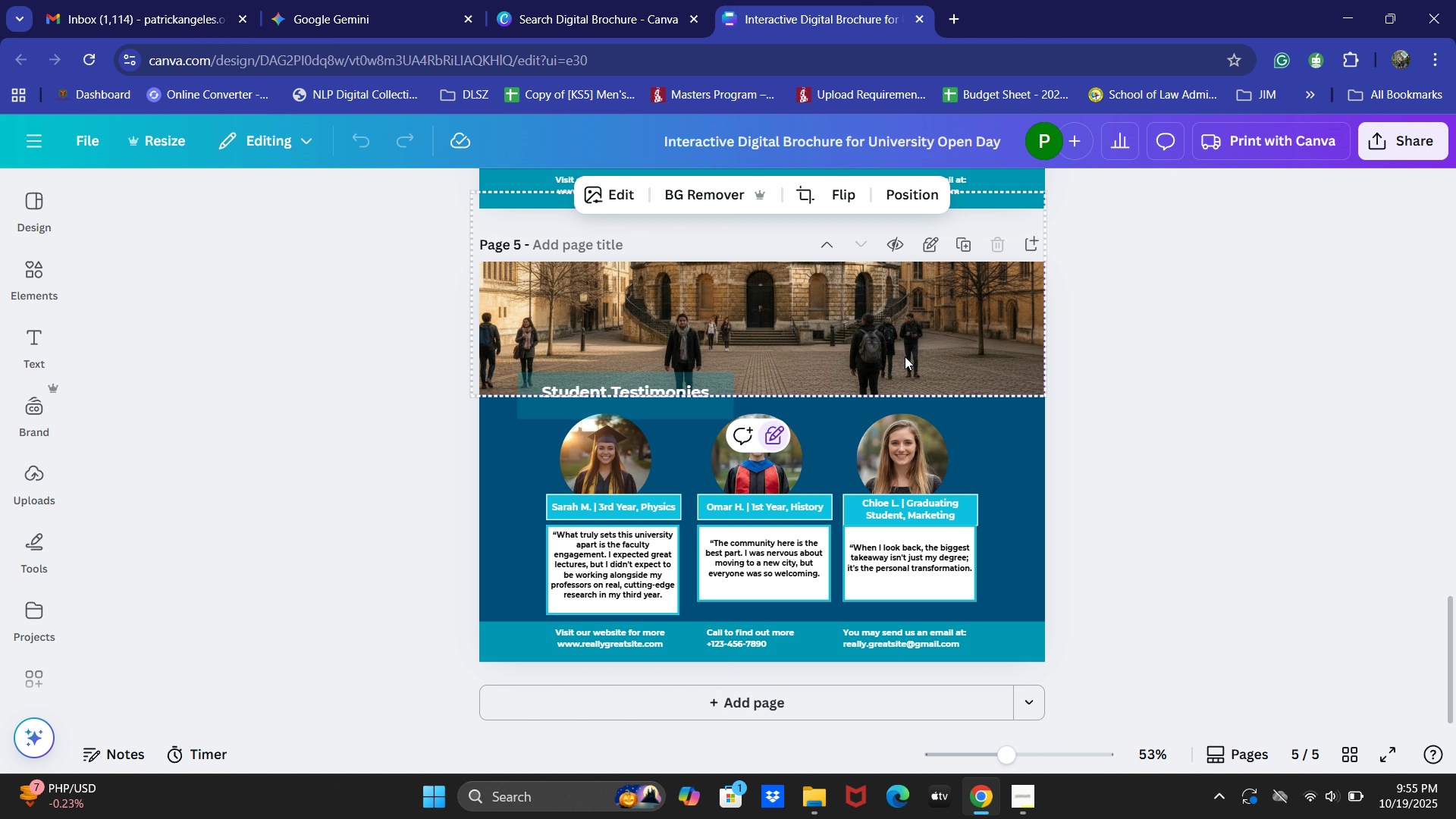 
left_click_drag(start_coordinate=[908, 350], to_coordinate=[523, 456])
 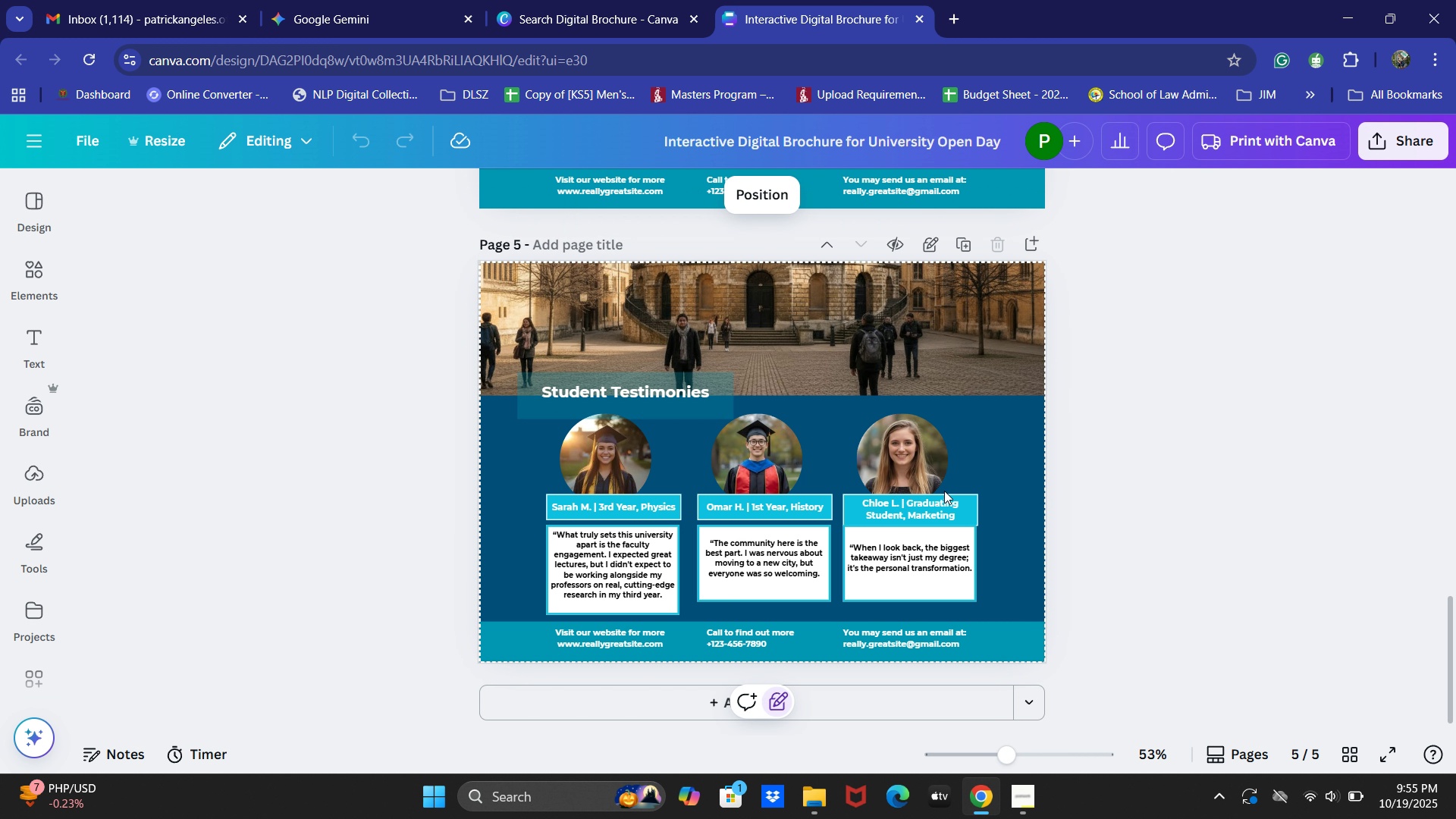 
left_click_drag(start_coordinate=[912, 463], to_coordinate=[1014, 466])
 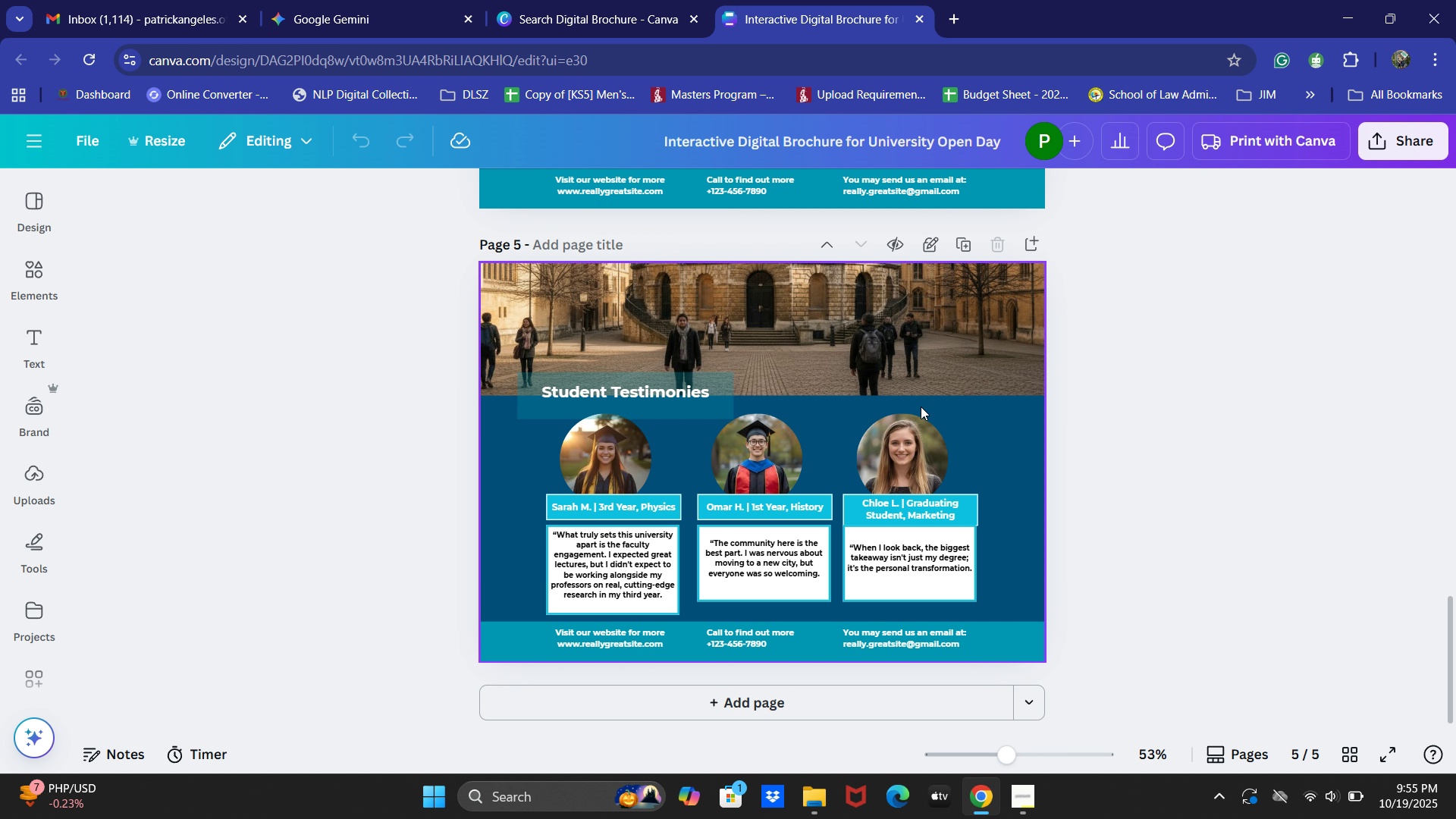 
scroll: coordinate [630, 428], scroll_direction: up, amount: 20.0
 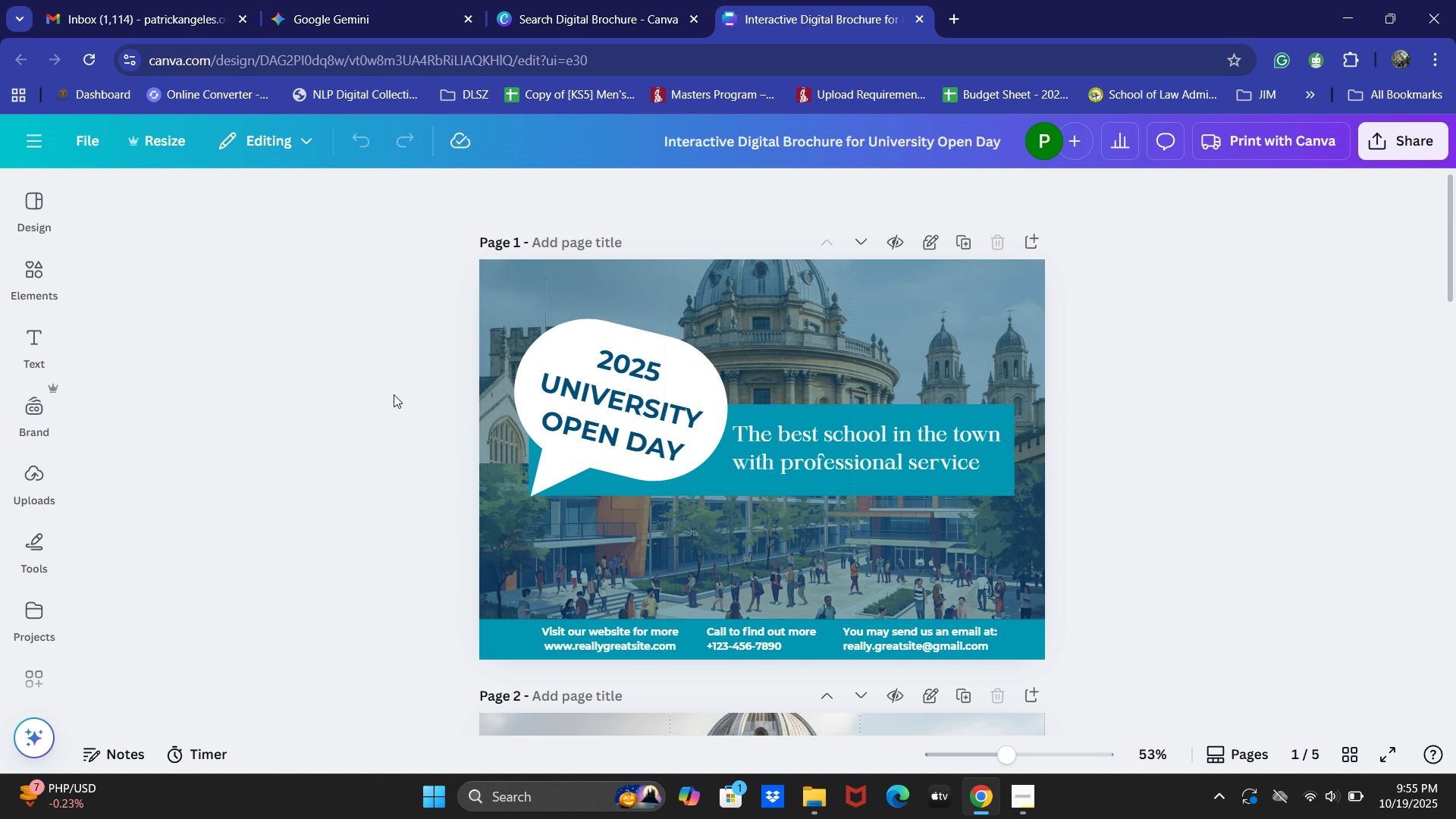 
left_click([394, 394])
 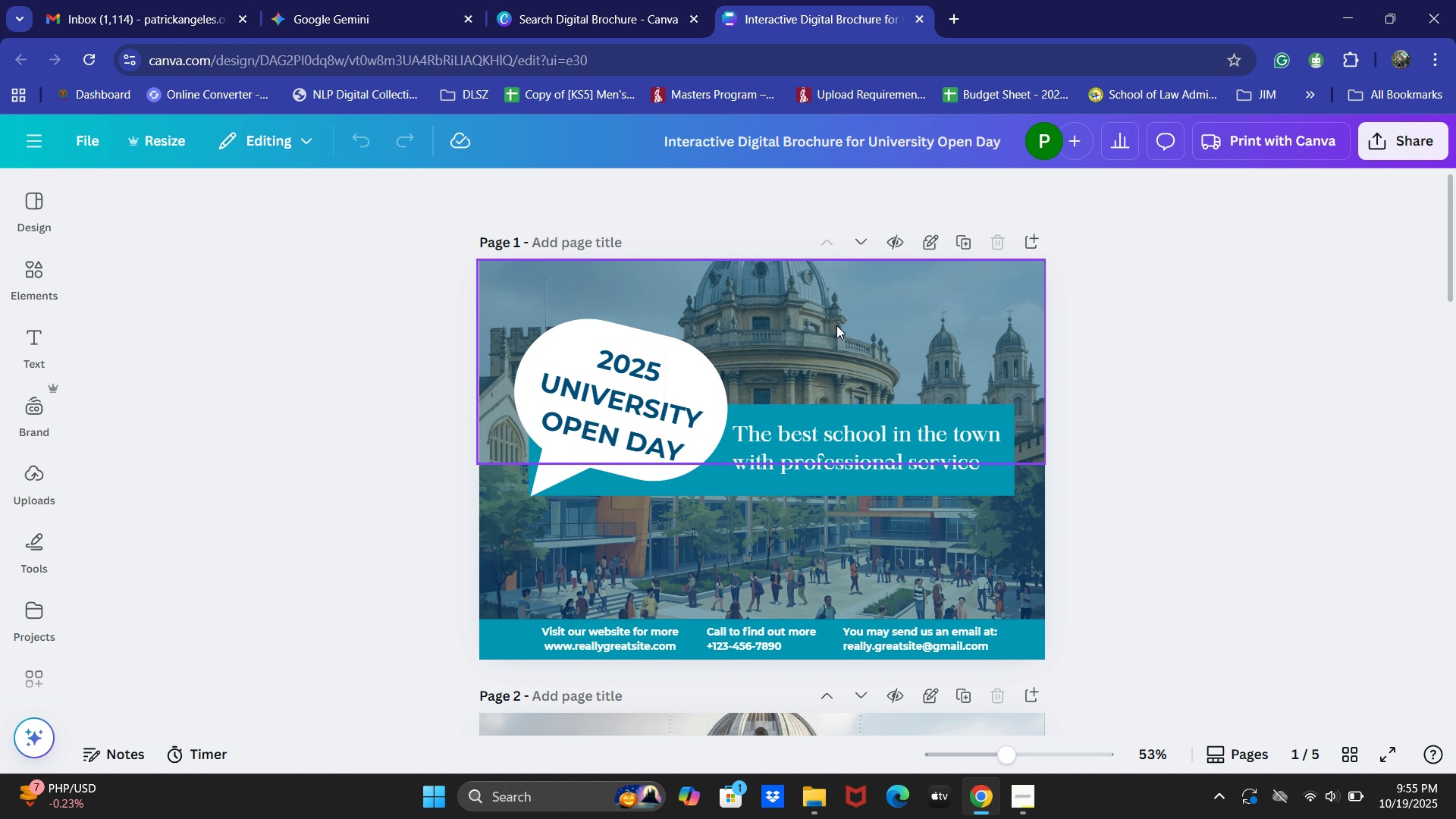 
scroll: coordinate [962, 447], scroll_direction: down, amount: 23.0
 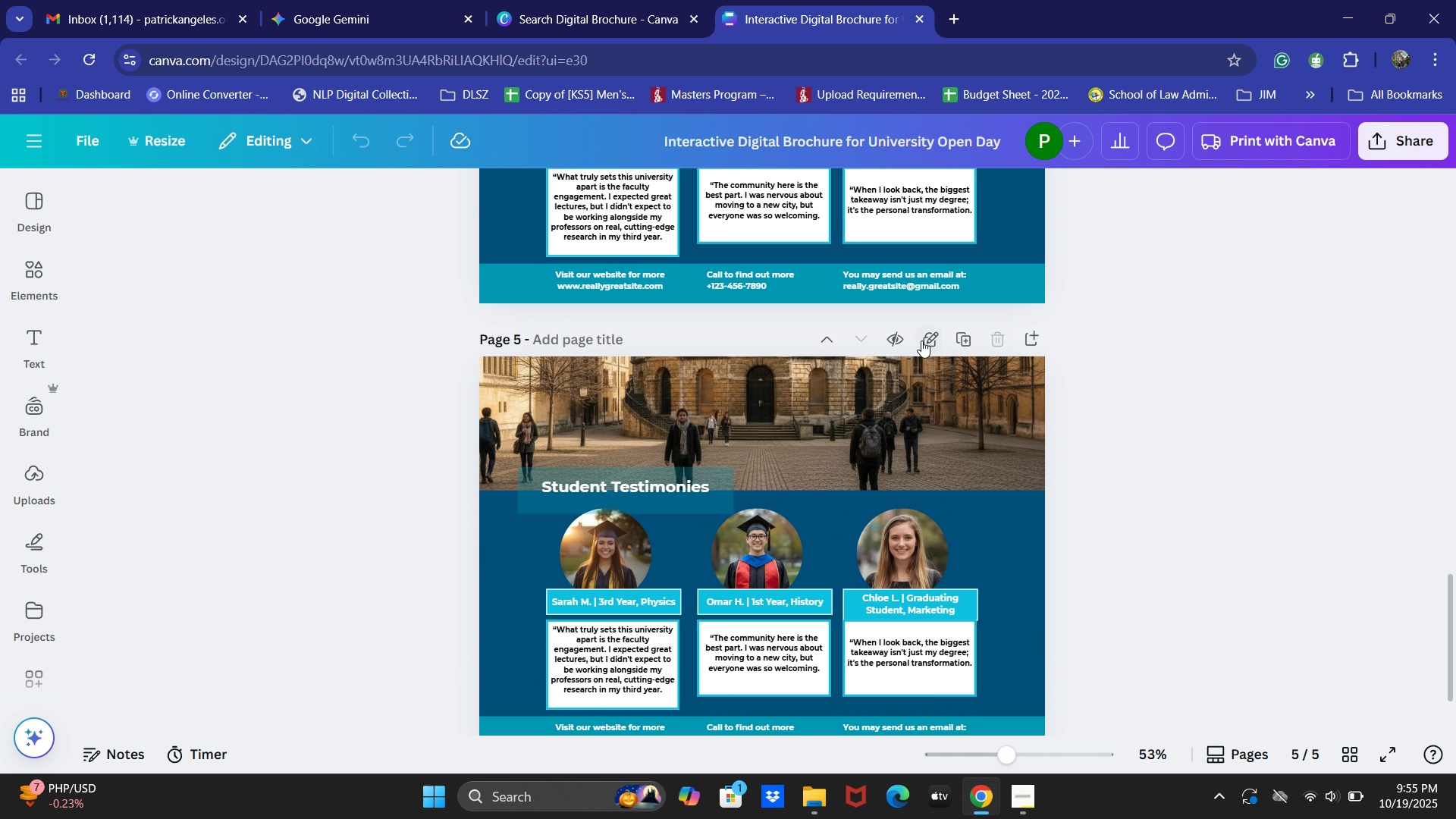 
left_click([921, 340])
 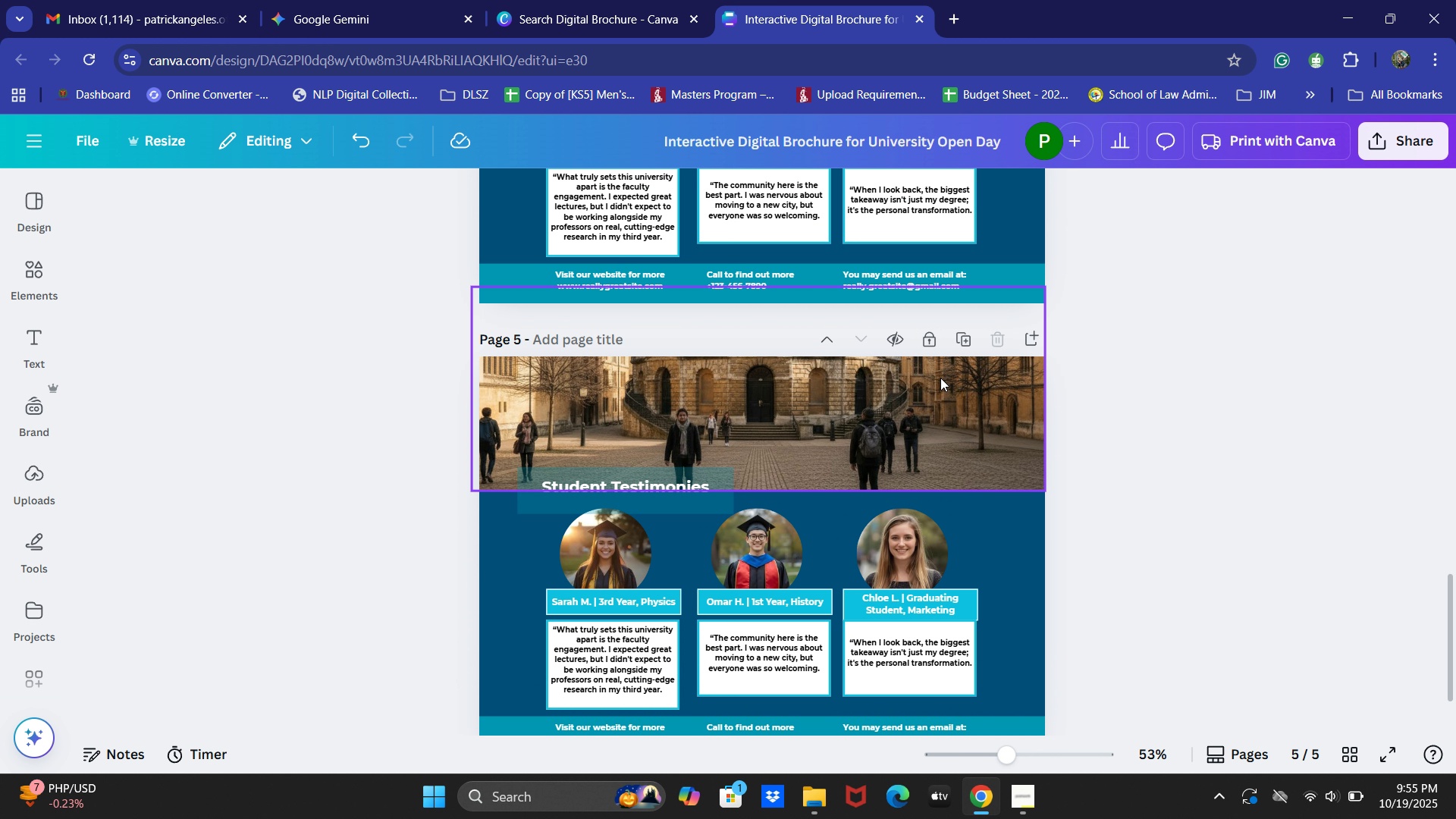 
left_click([927, 342])
 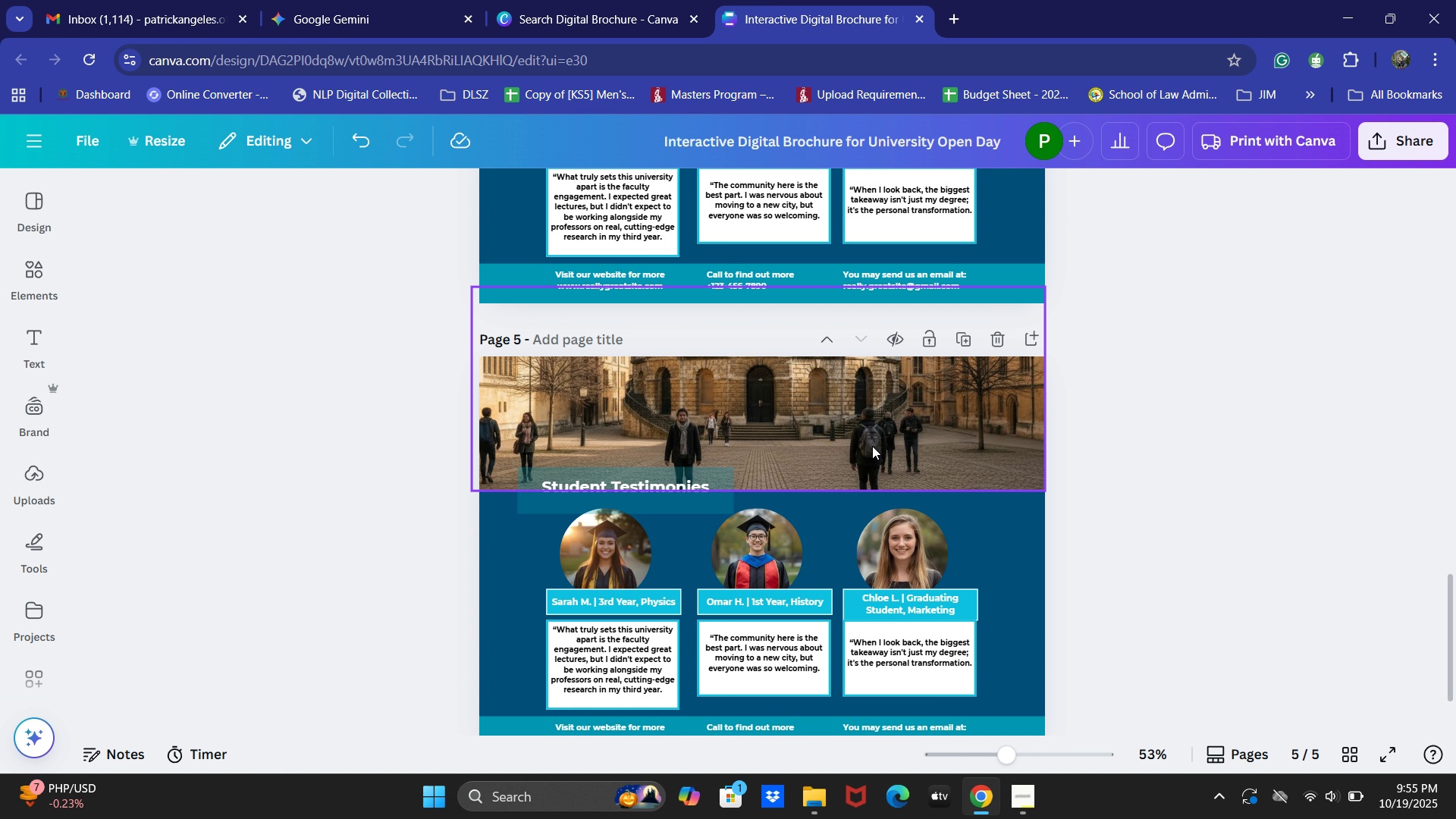 
left_click([872, 446])
 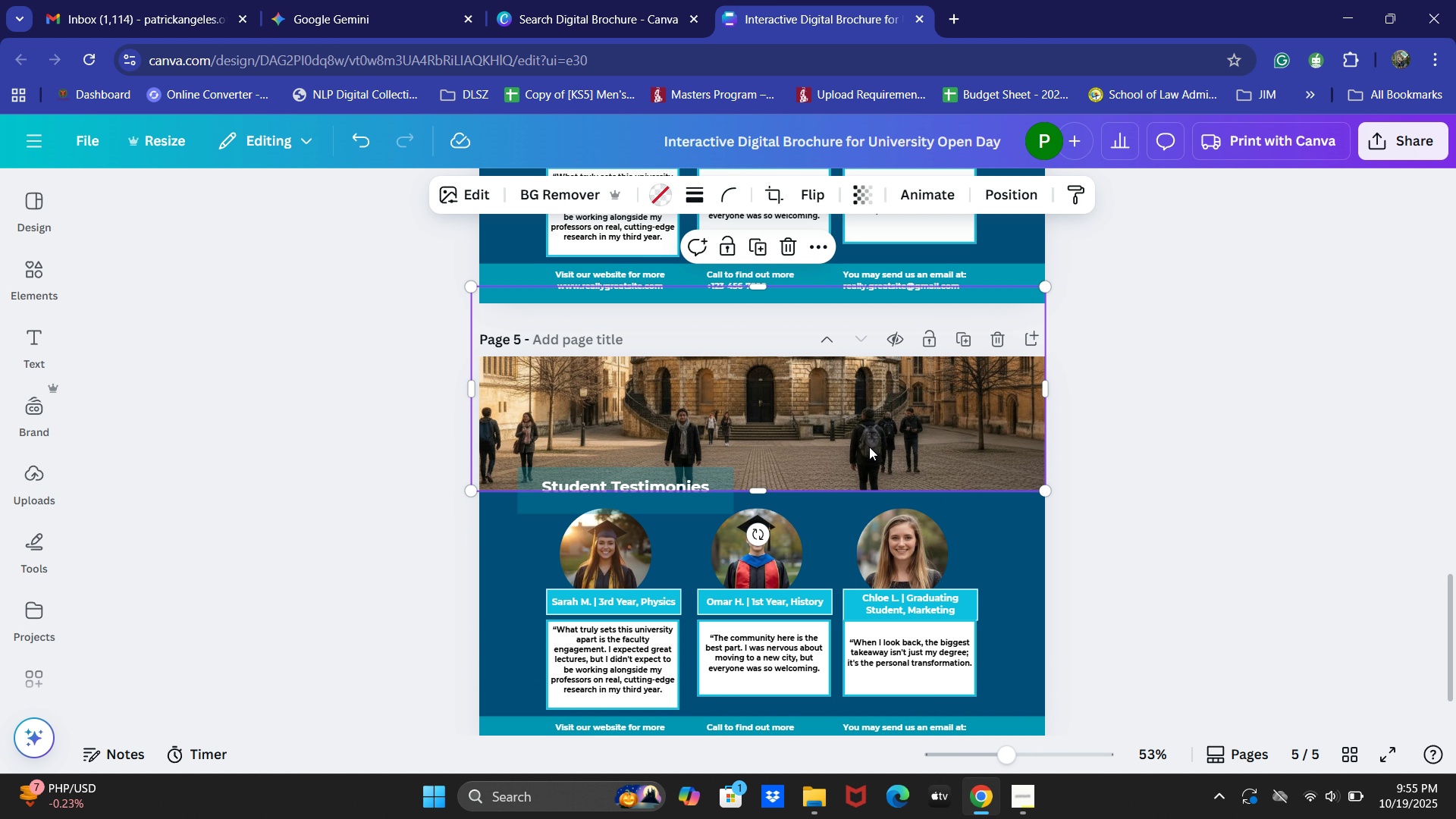 
key(Backspace)
 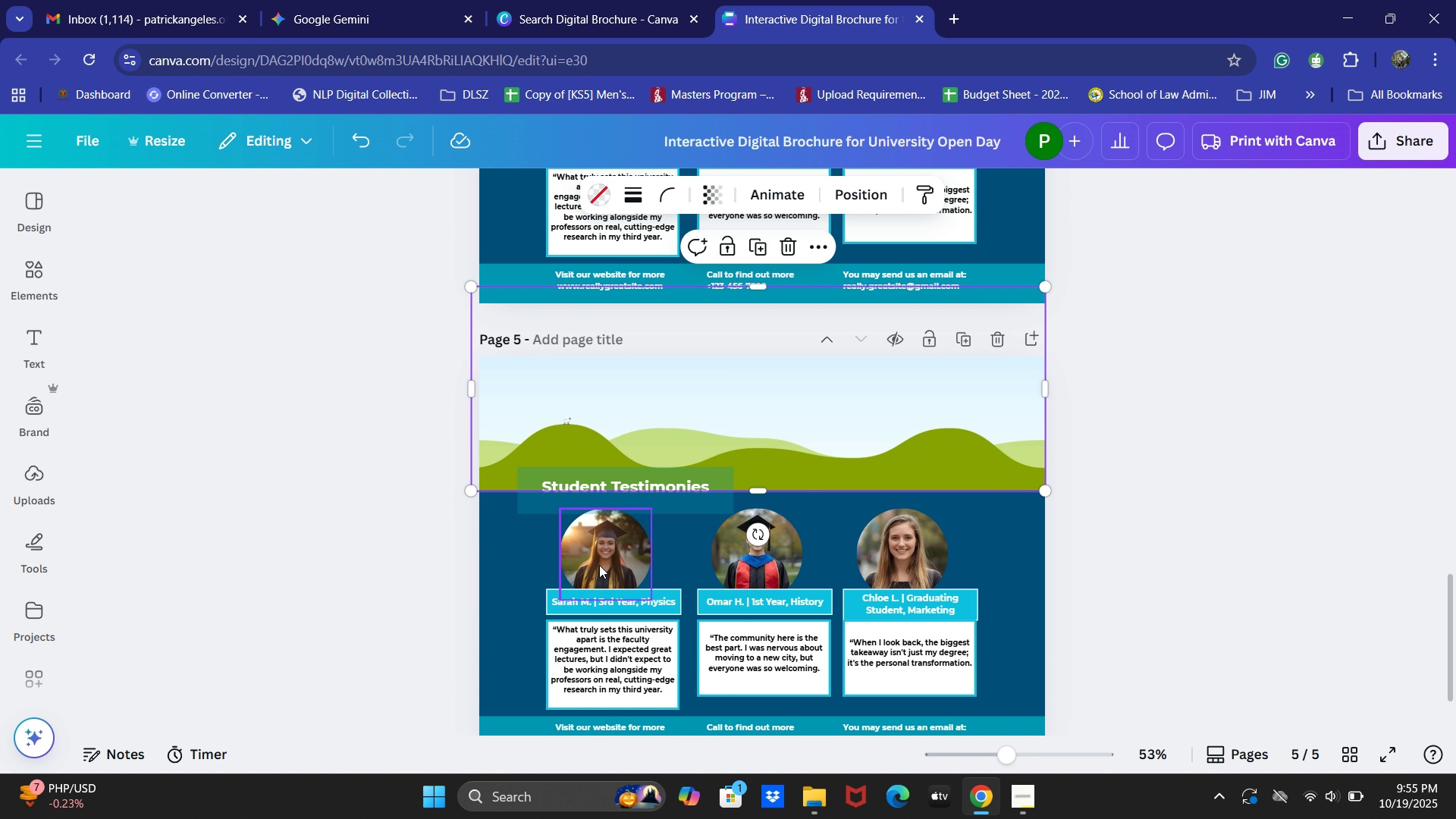 
left_click([595, 564])
 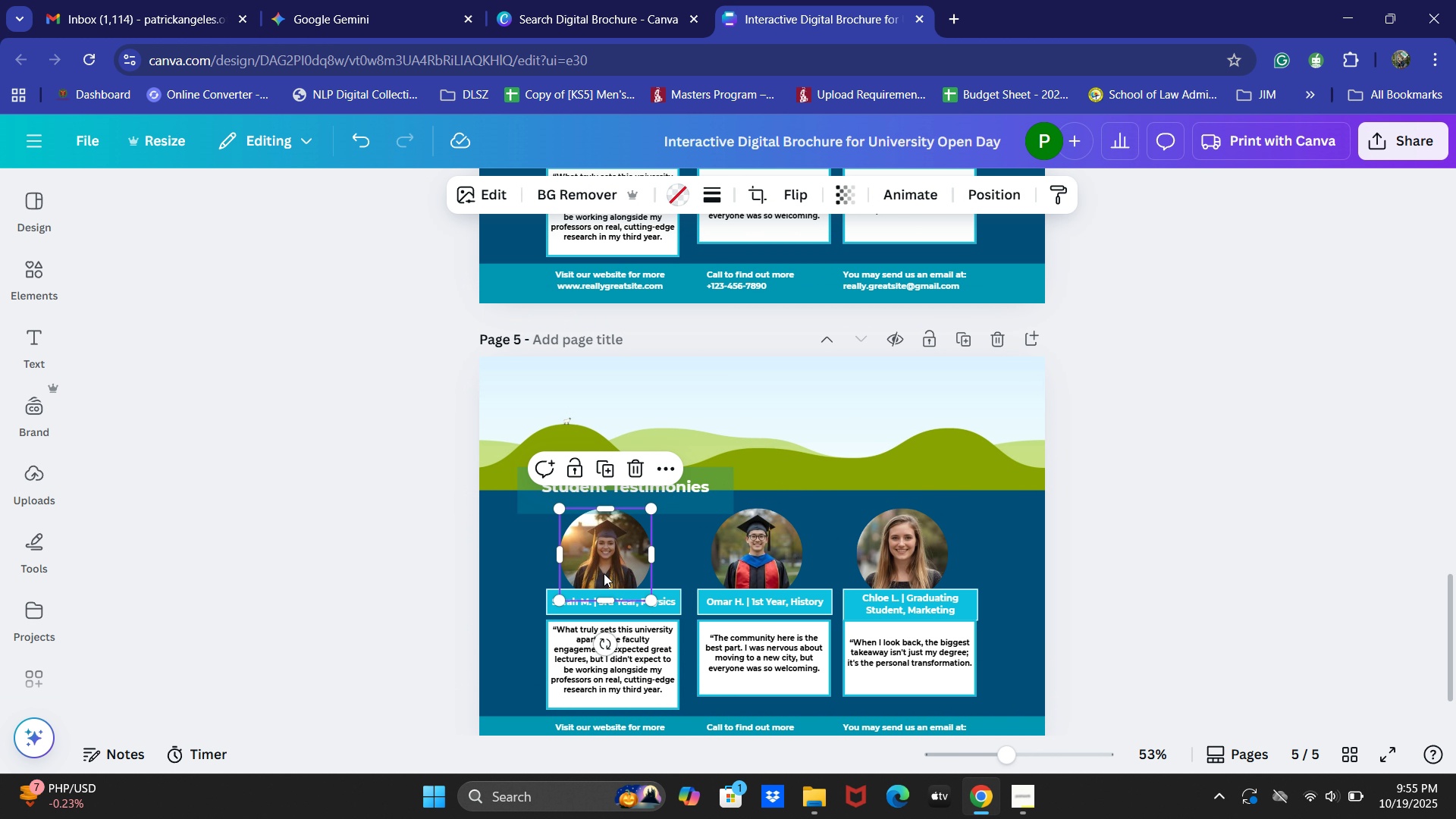 
key(Backspace)
 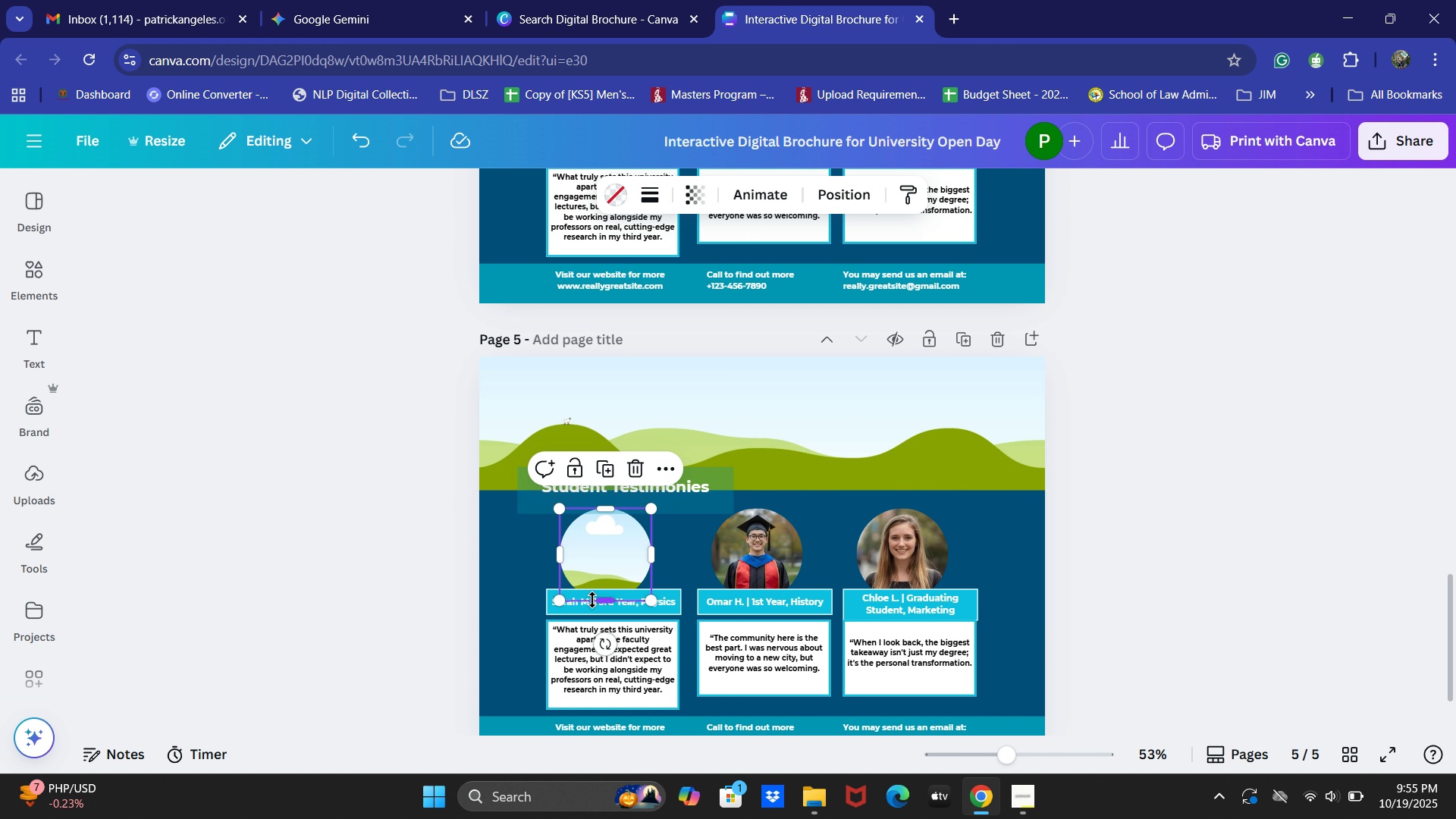 
key(Backspace)
 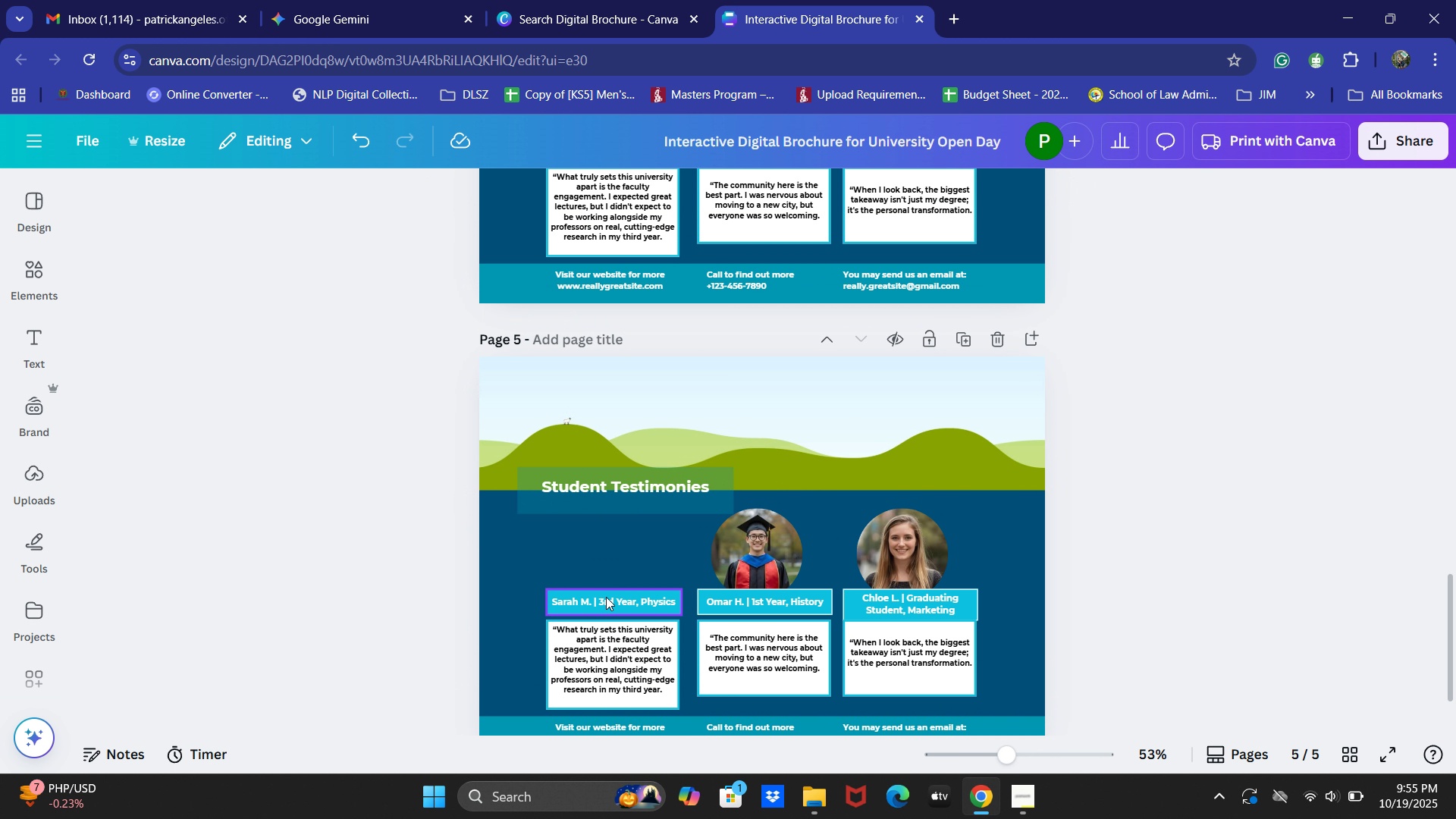 
left_click([606, 597])
 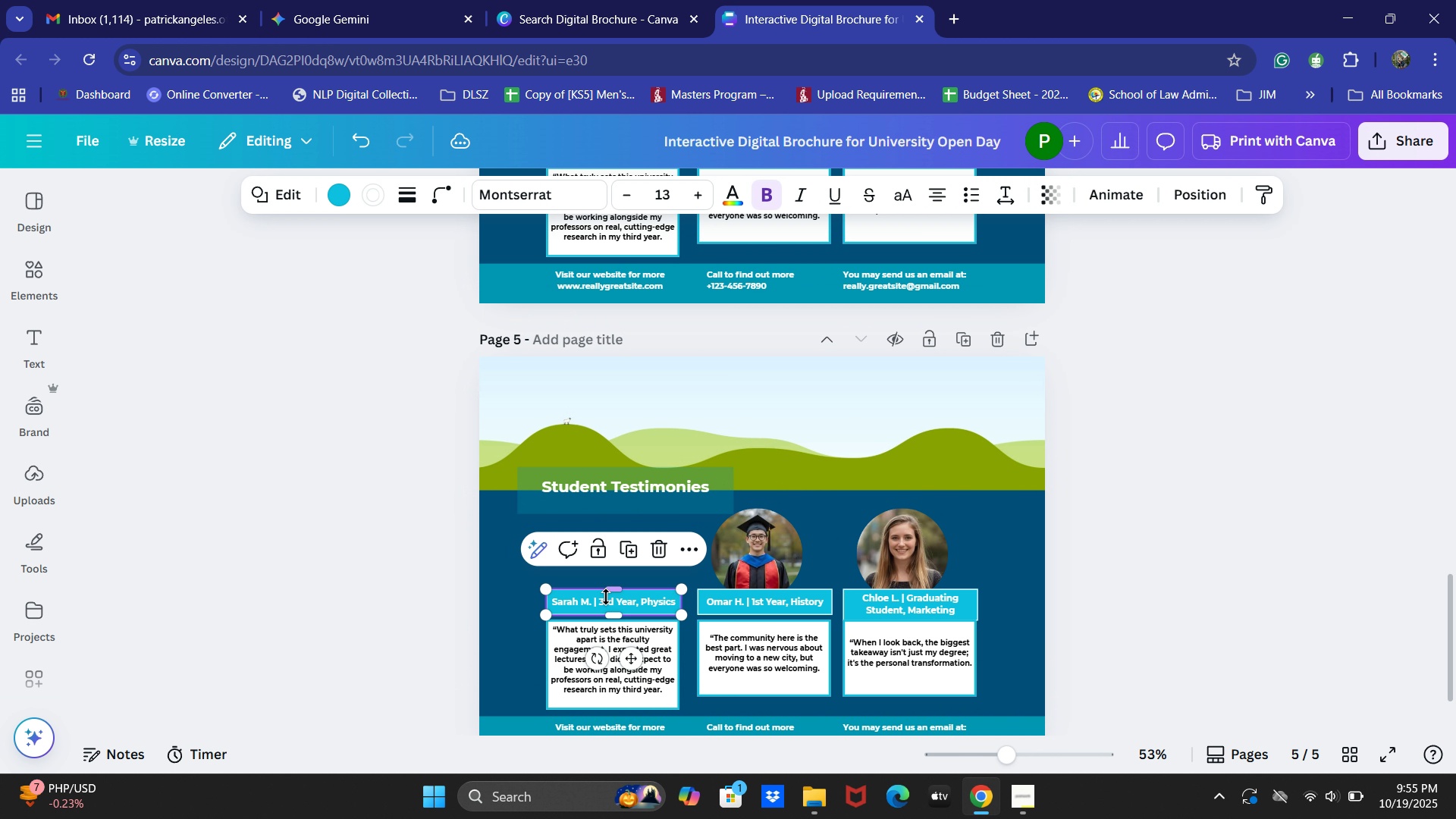 
key(Backspace)
 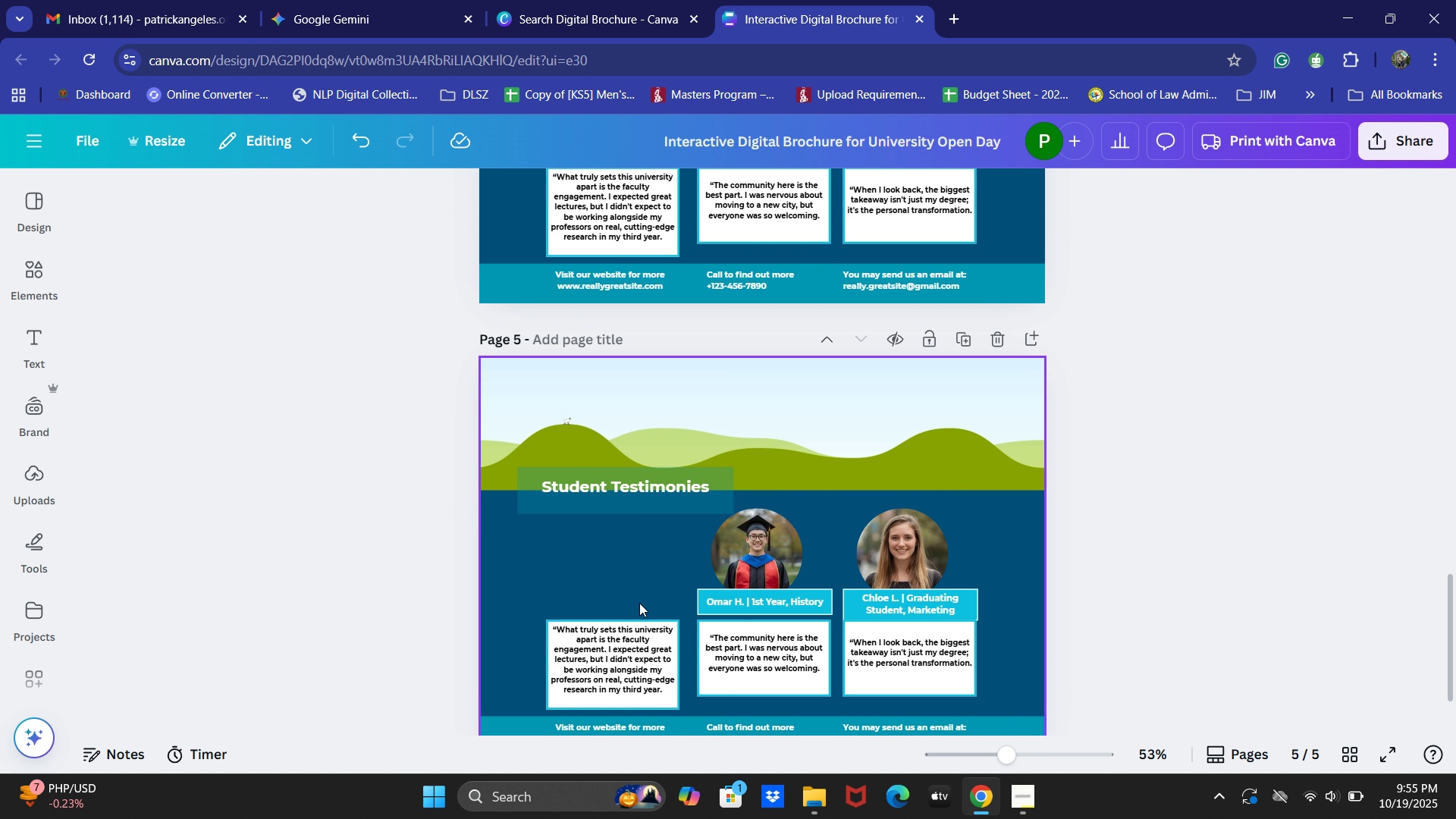 
key(Backspace)
 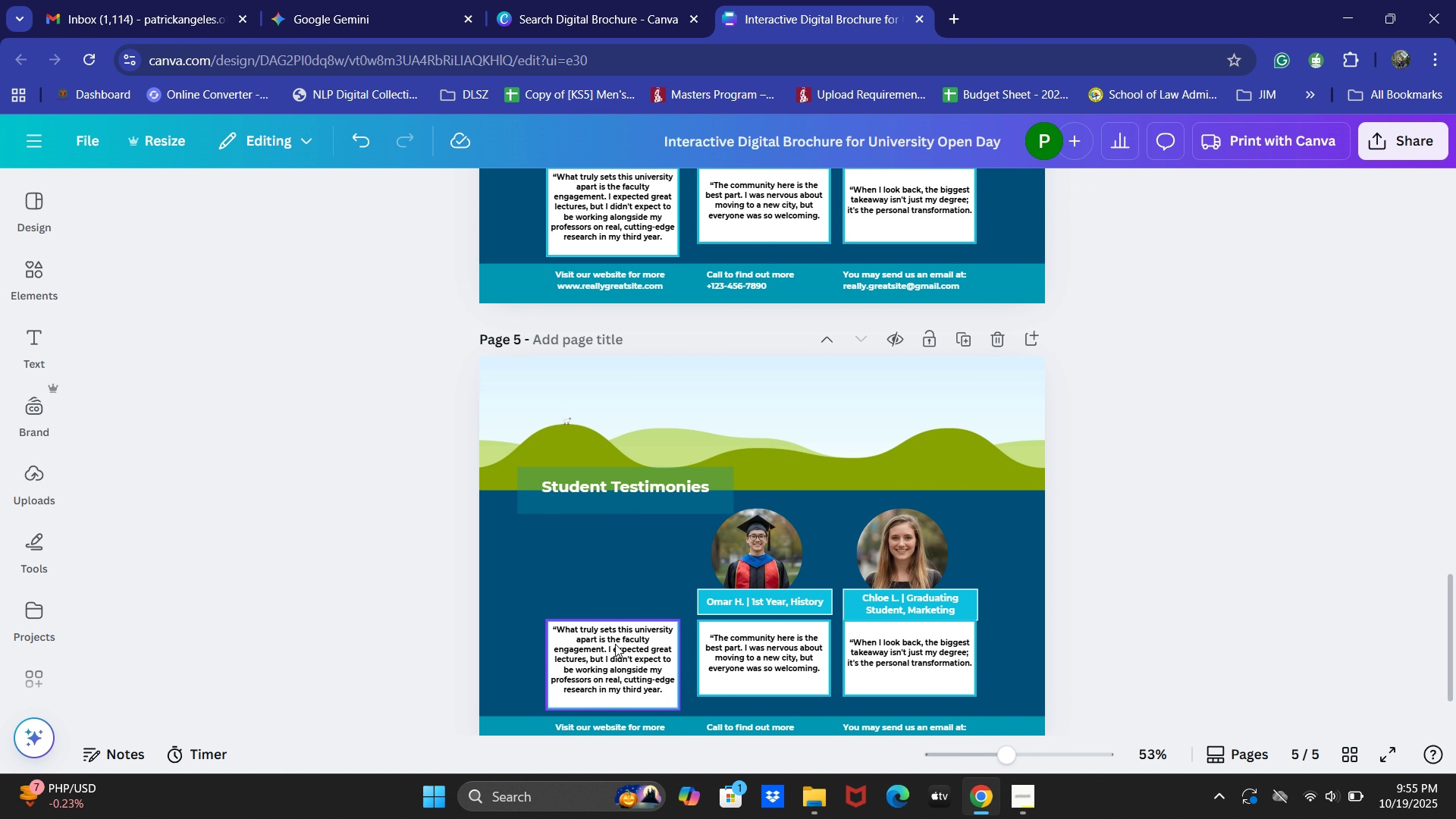 
key(Backspace)
 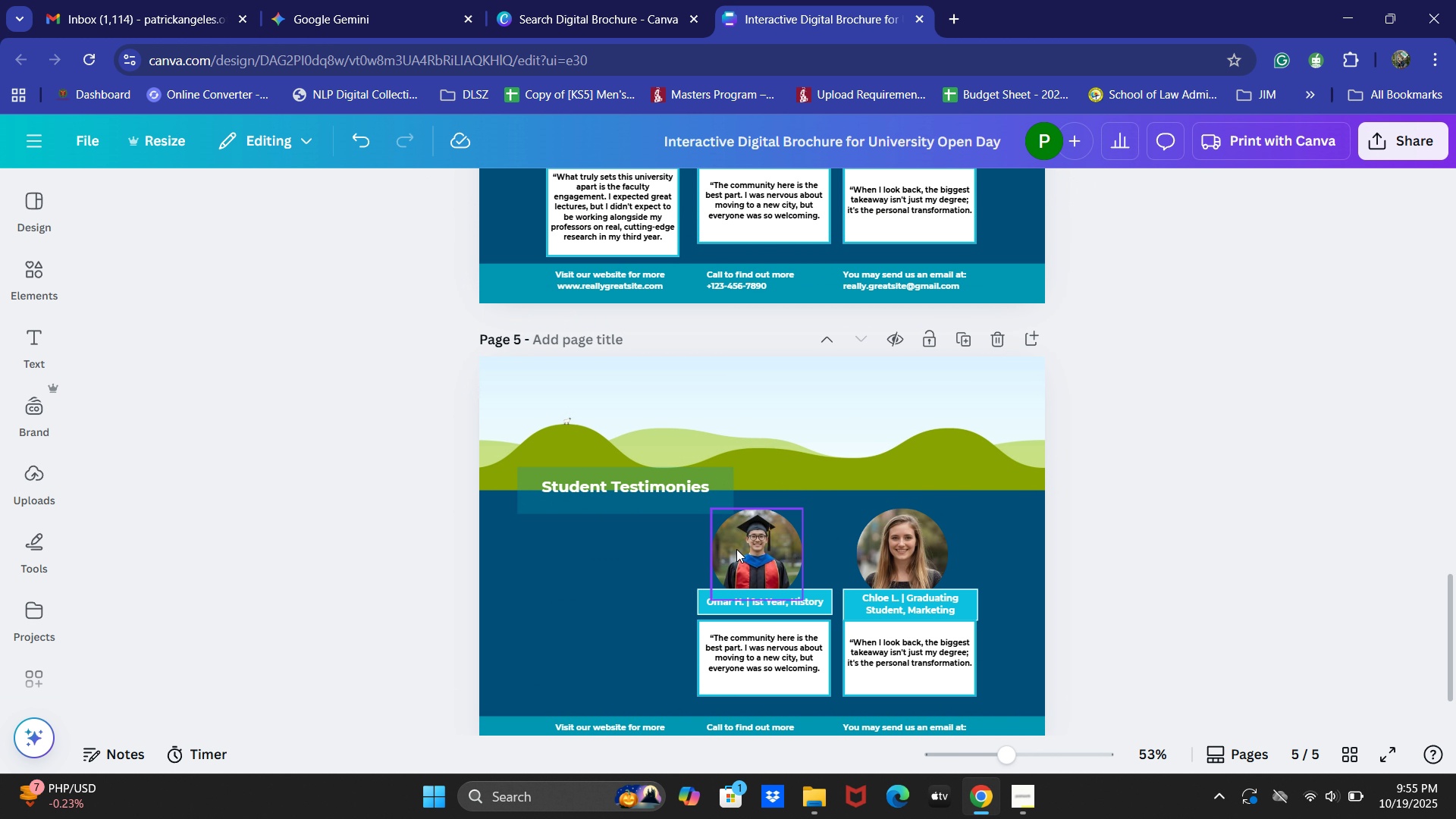 
left_click([748, 540])
 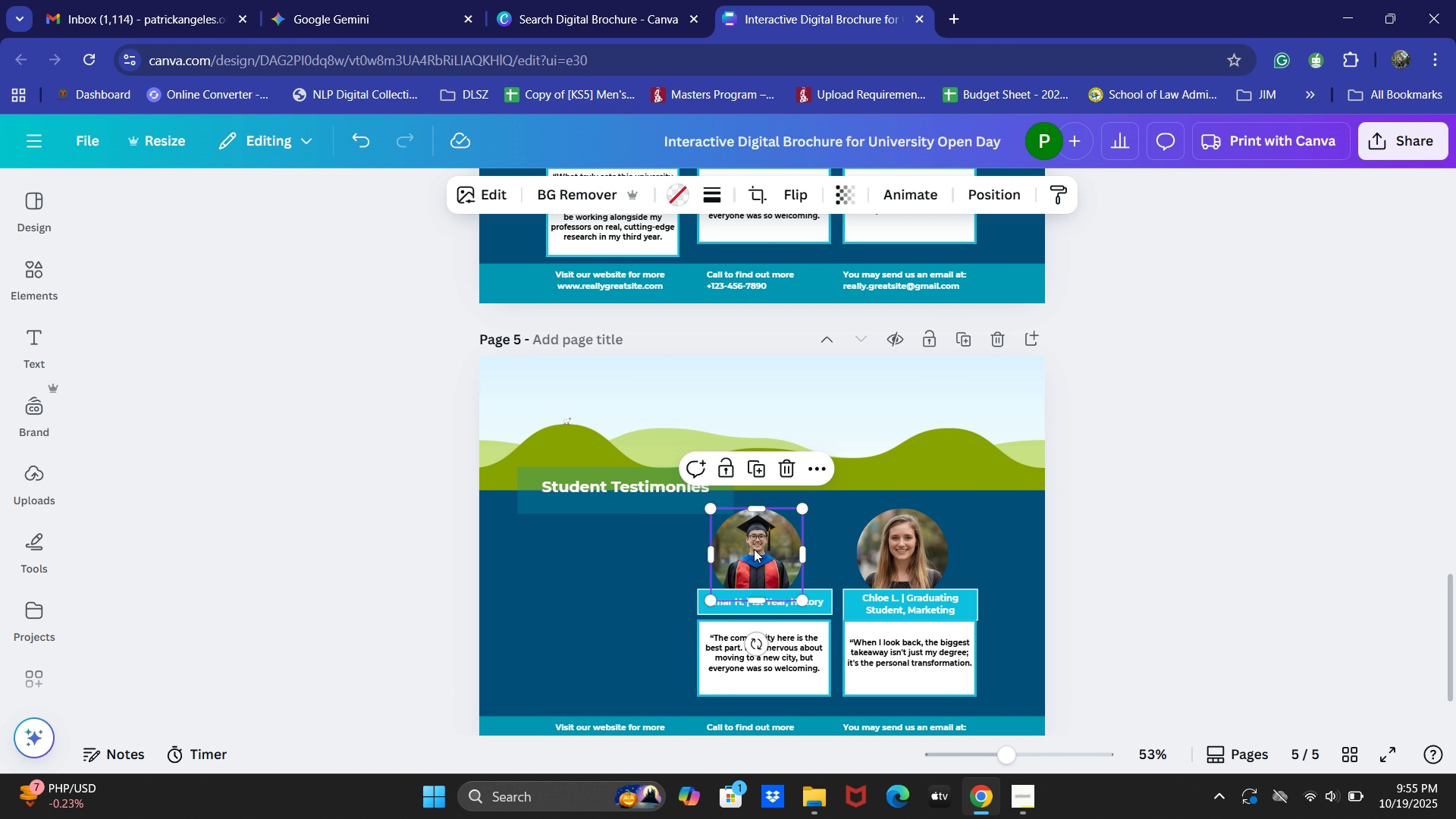 
key(Backspace)
 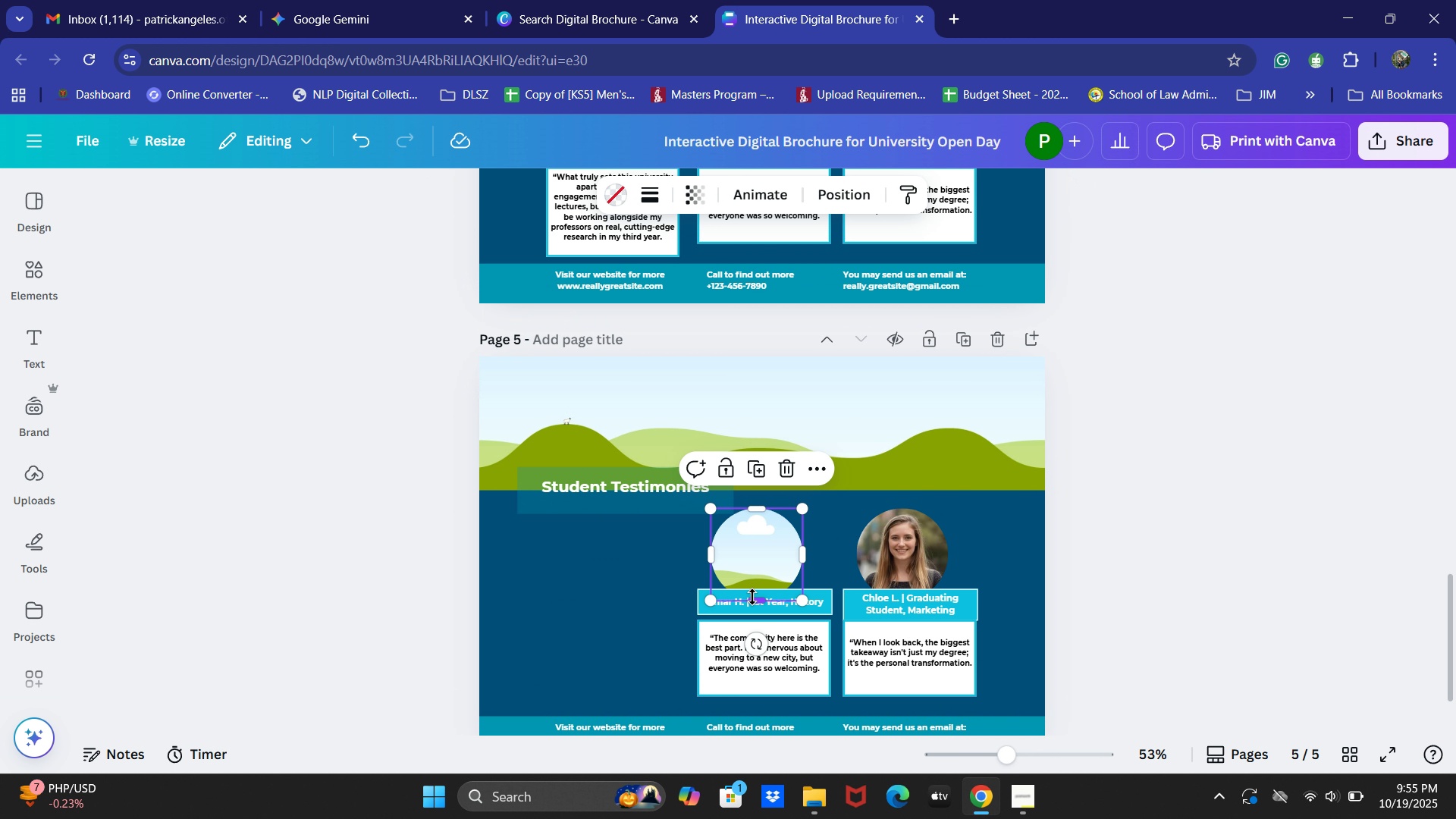 
key(Backspace)
 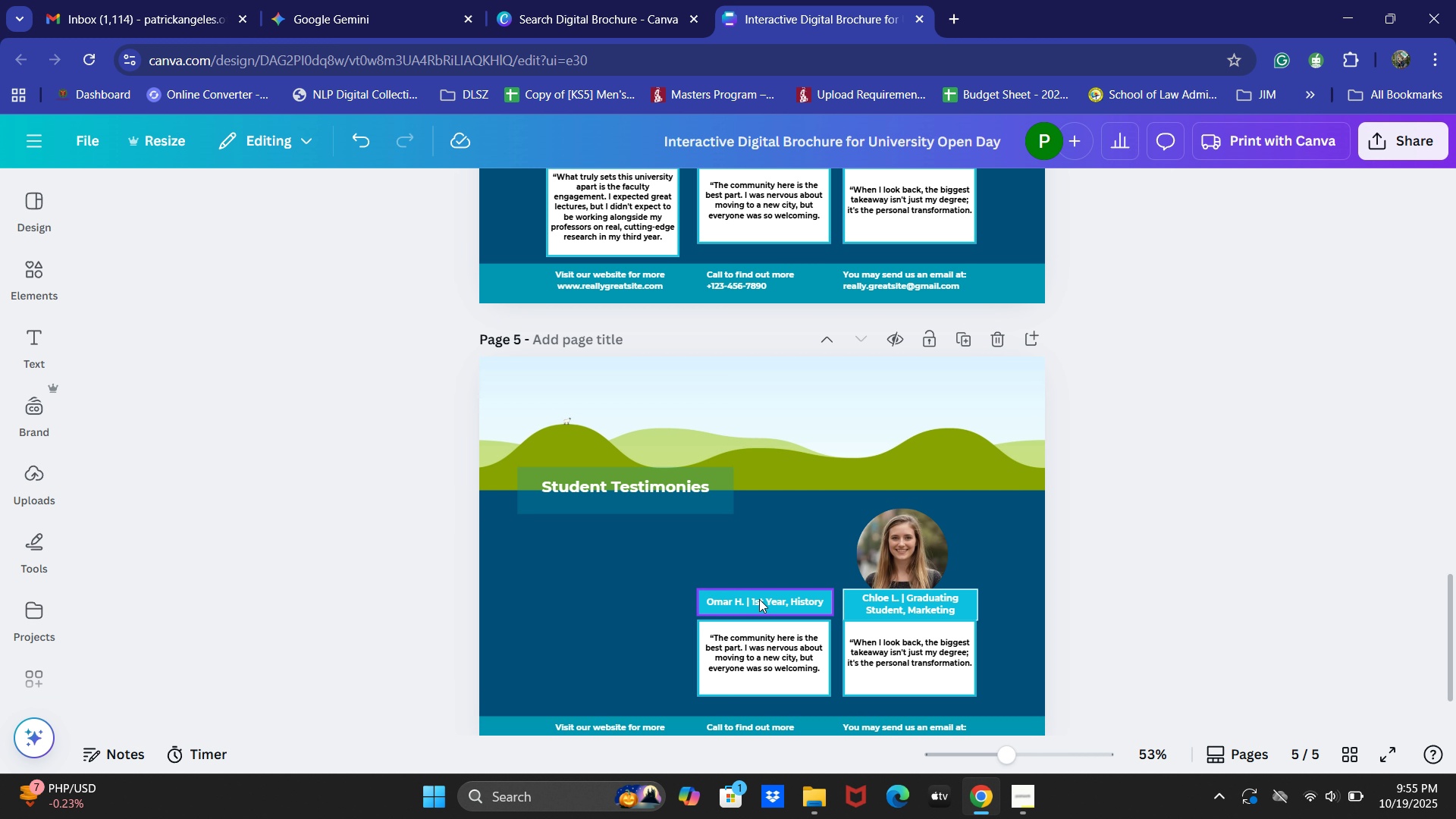 
left_click([759, 598])
 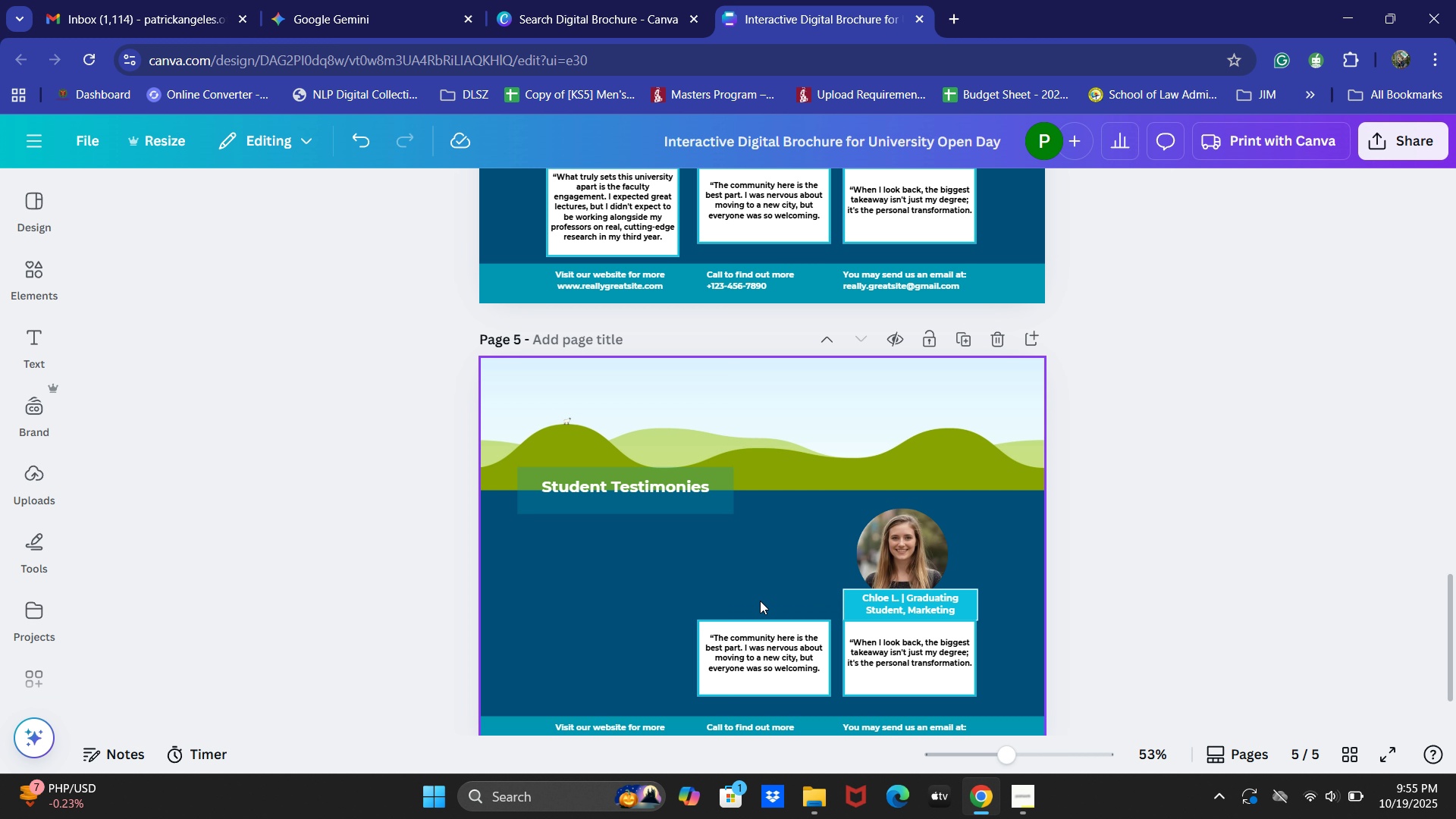 
key(Backspace)
 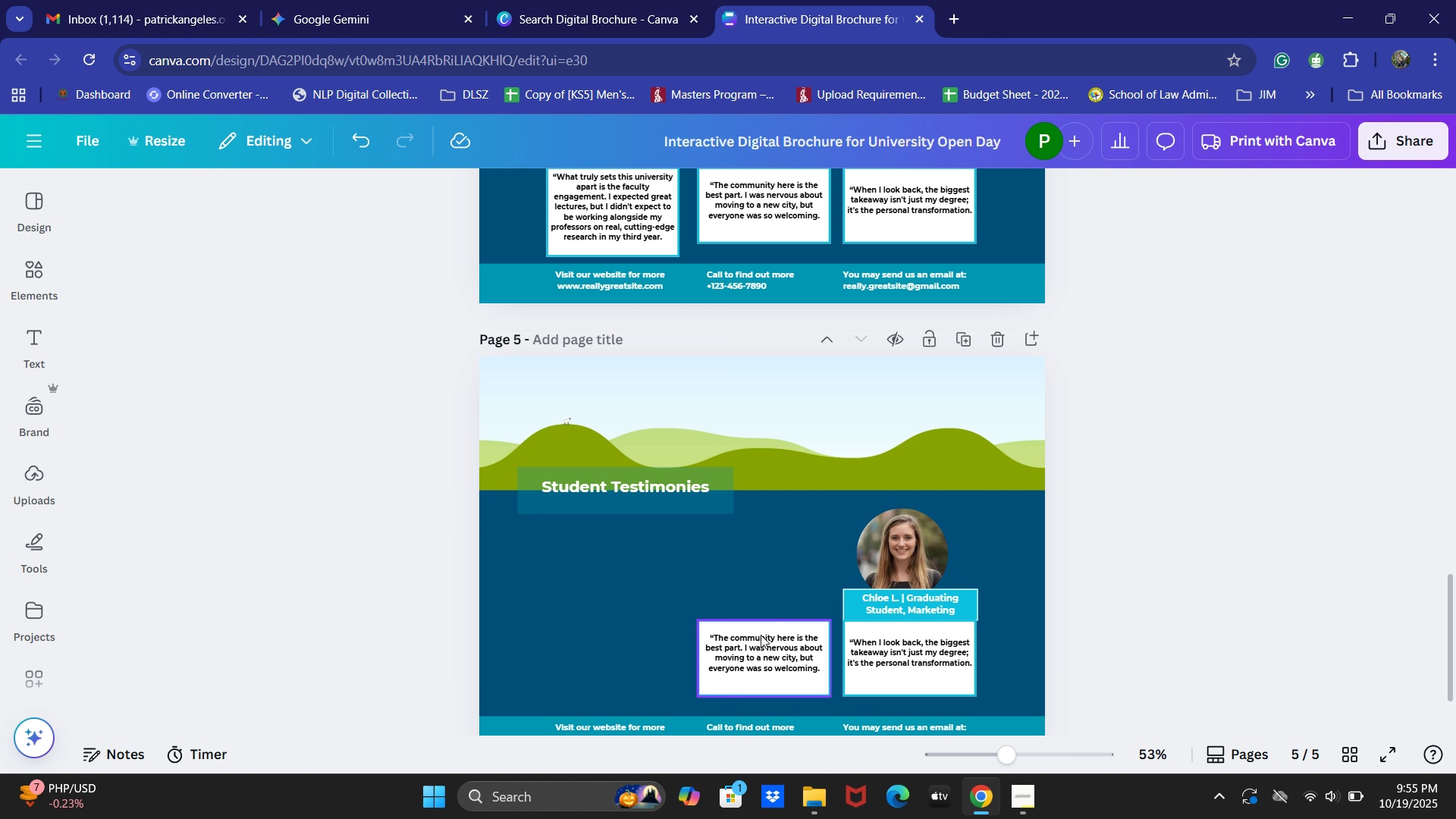 
left_click([761, 635])
 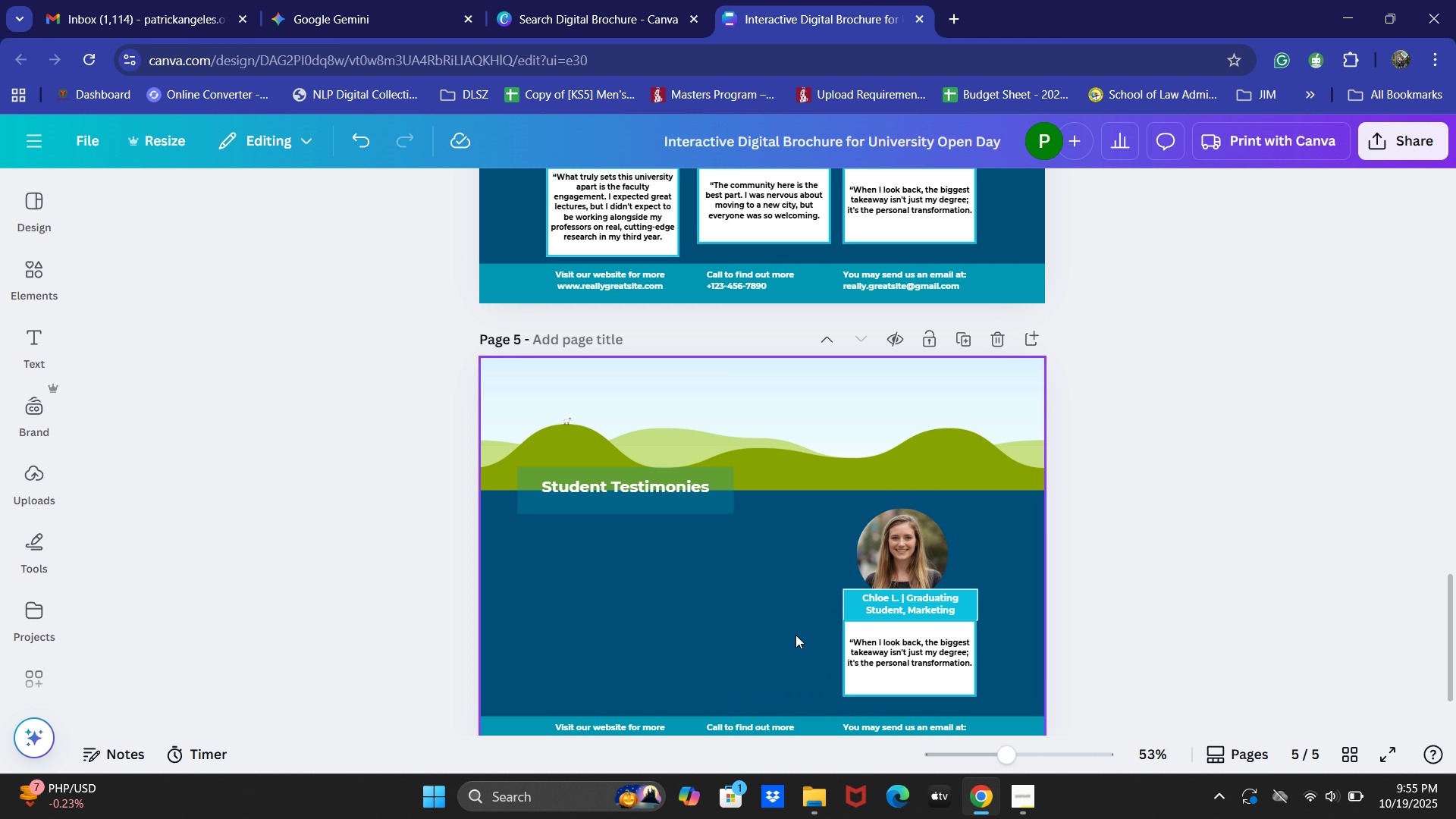 
key(Backspace)
 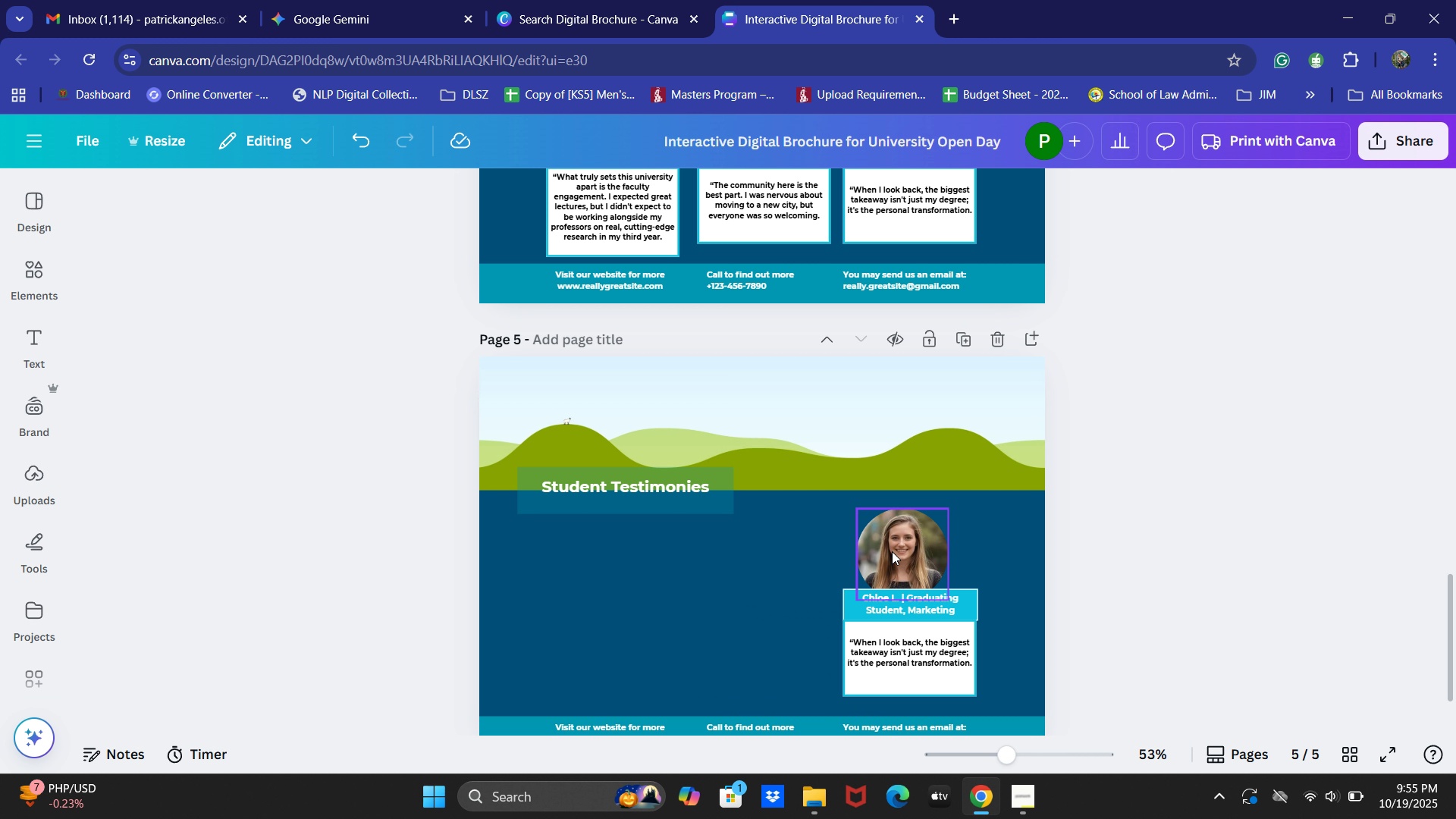 
left_click([892, 551])
 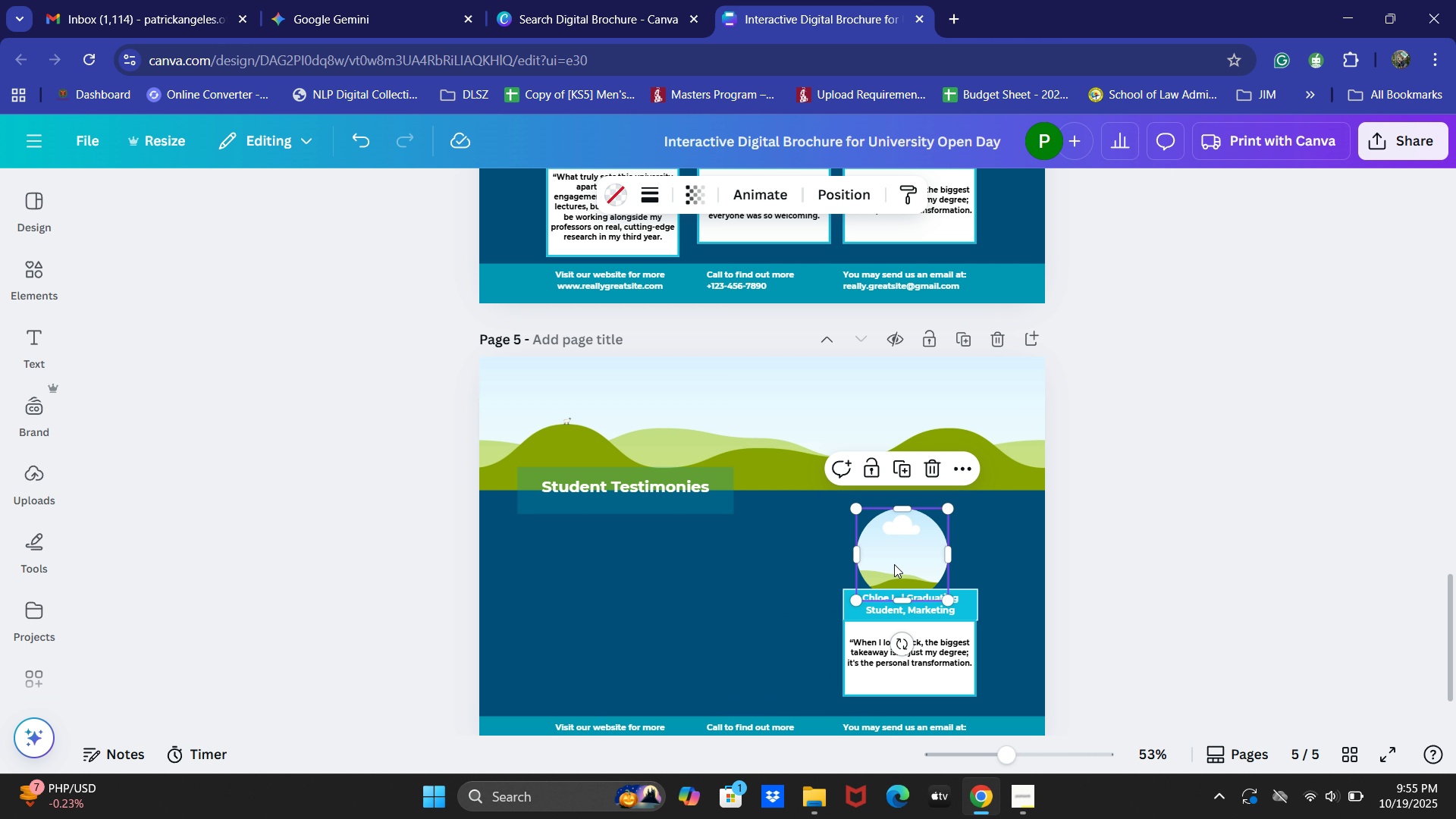 
key(Backspace)
 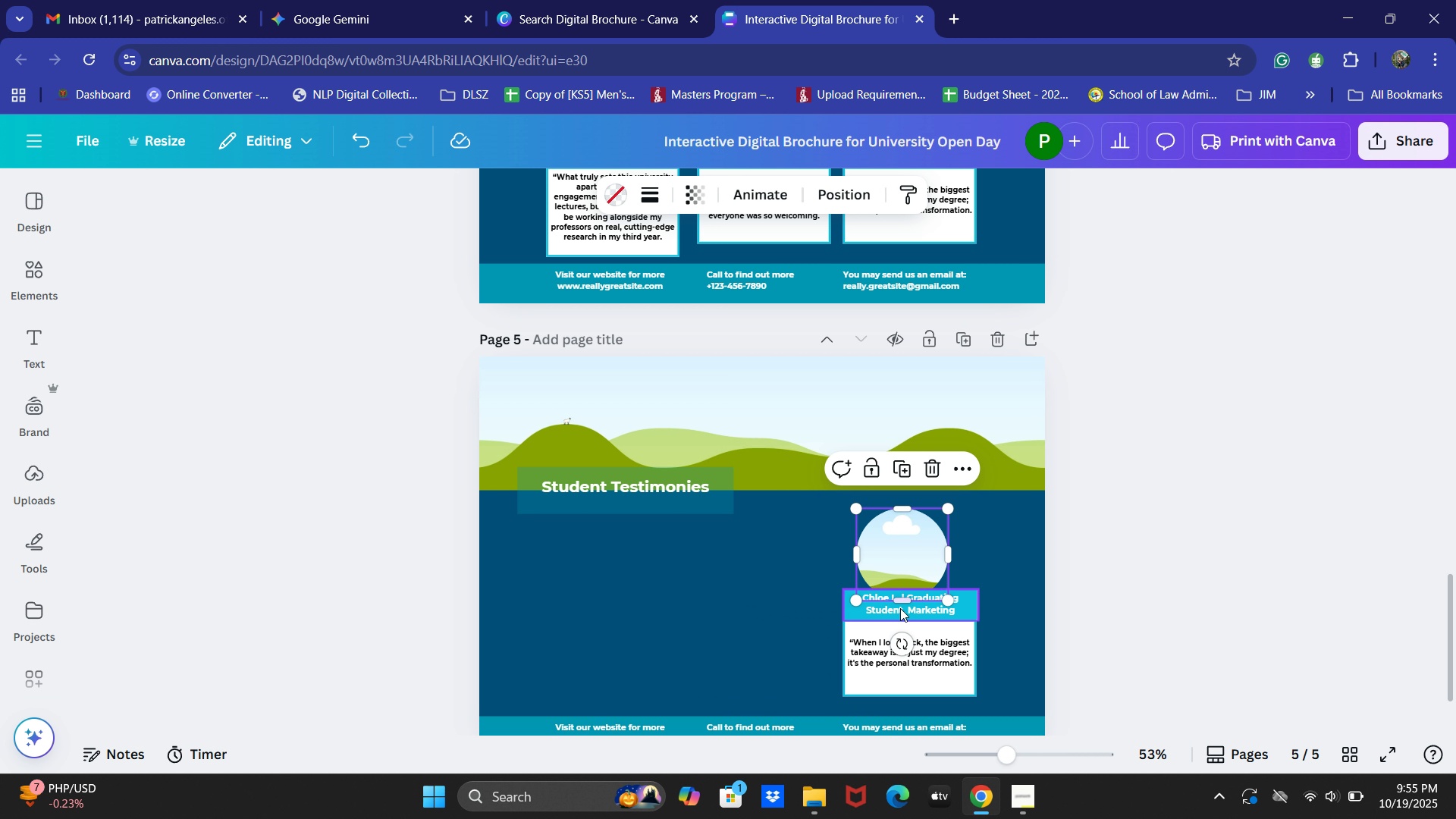 
key(Backspace)
 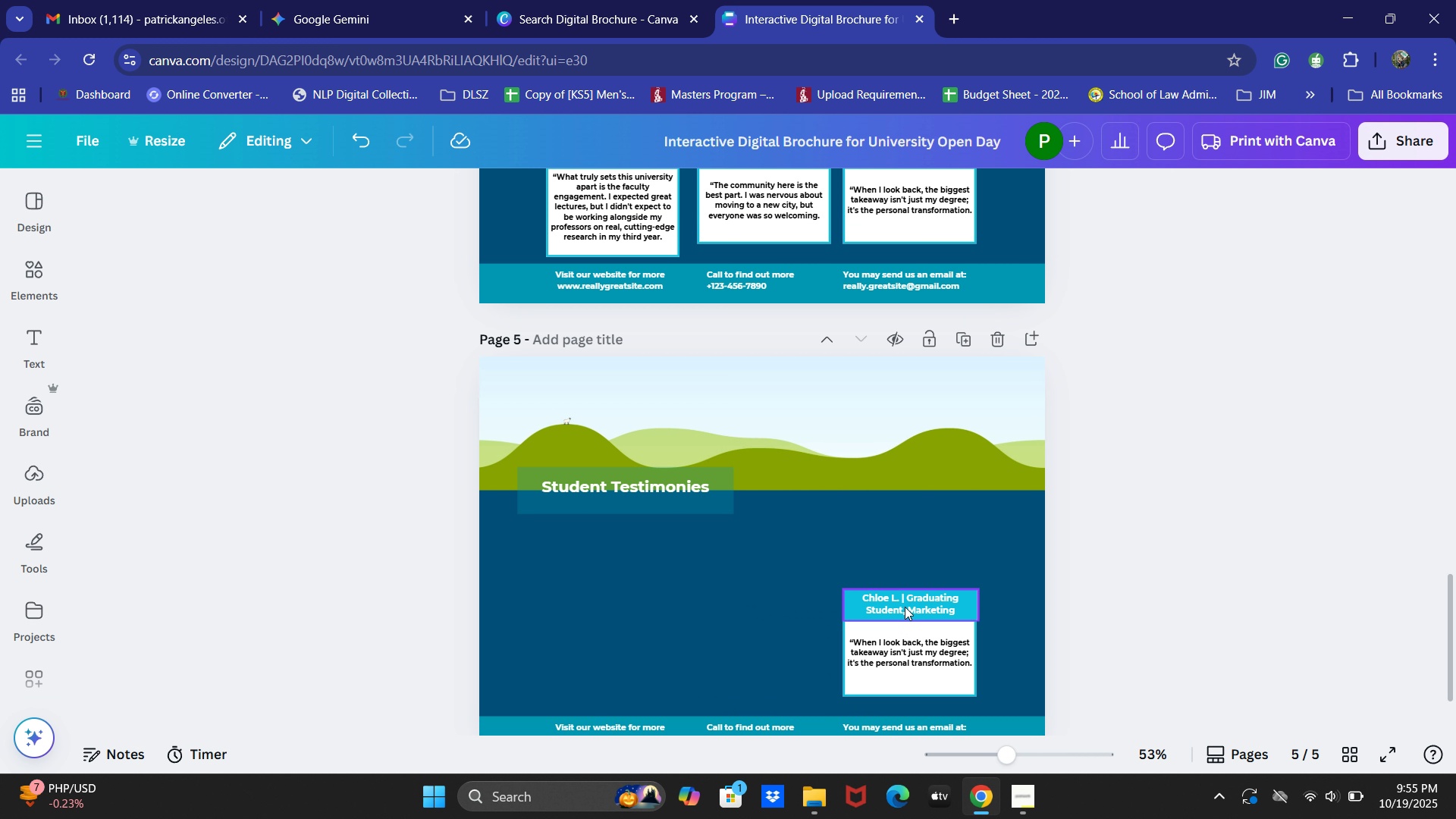 
left_click_drag(start_coordinate=[905, 608], to_coordinate=[625, 588])
 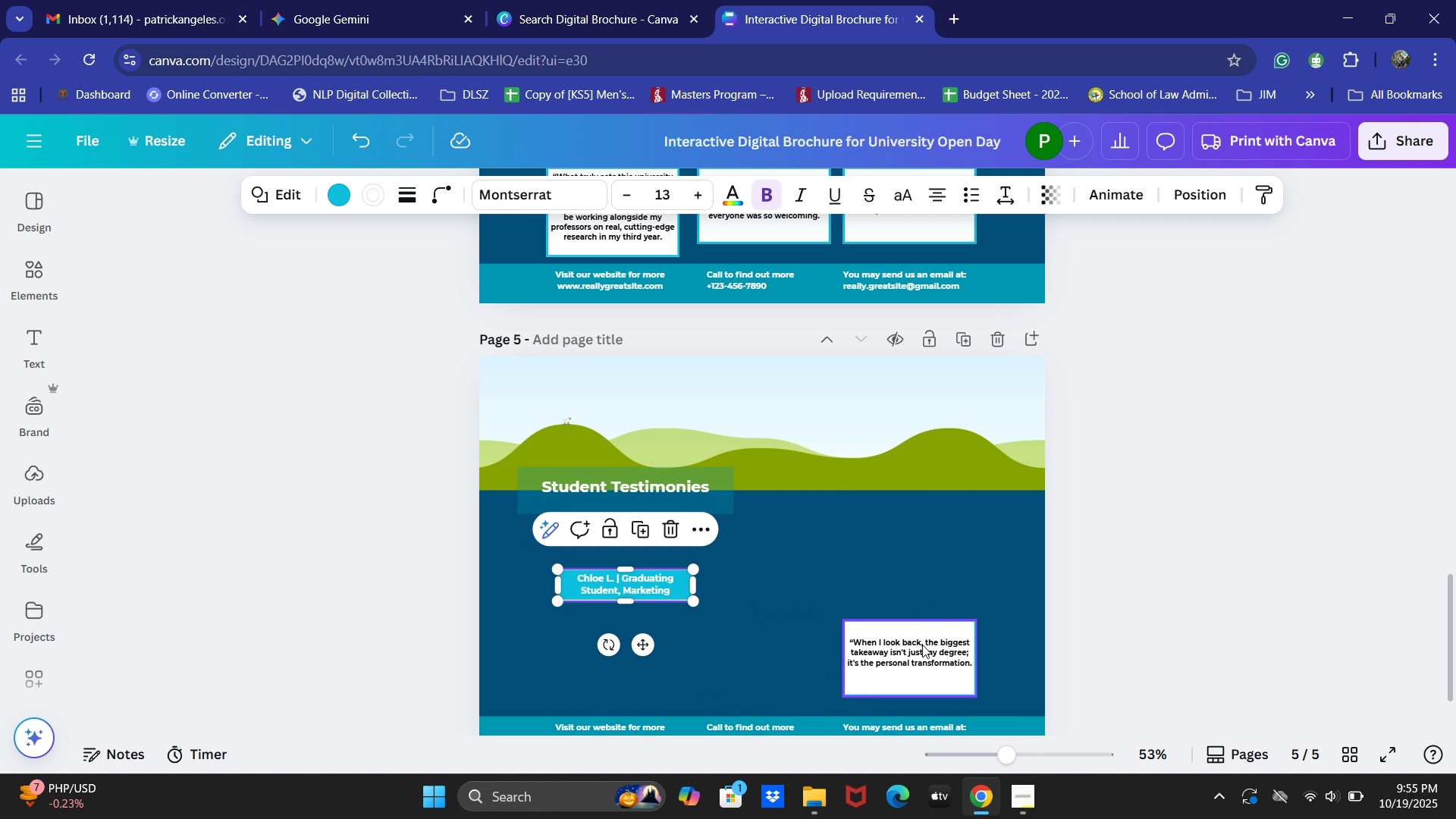 
left_click_drag(start_coordinate=[922, 645], to_coordinate=[622, 655])
 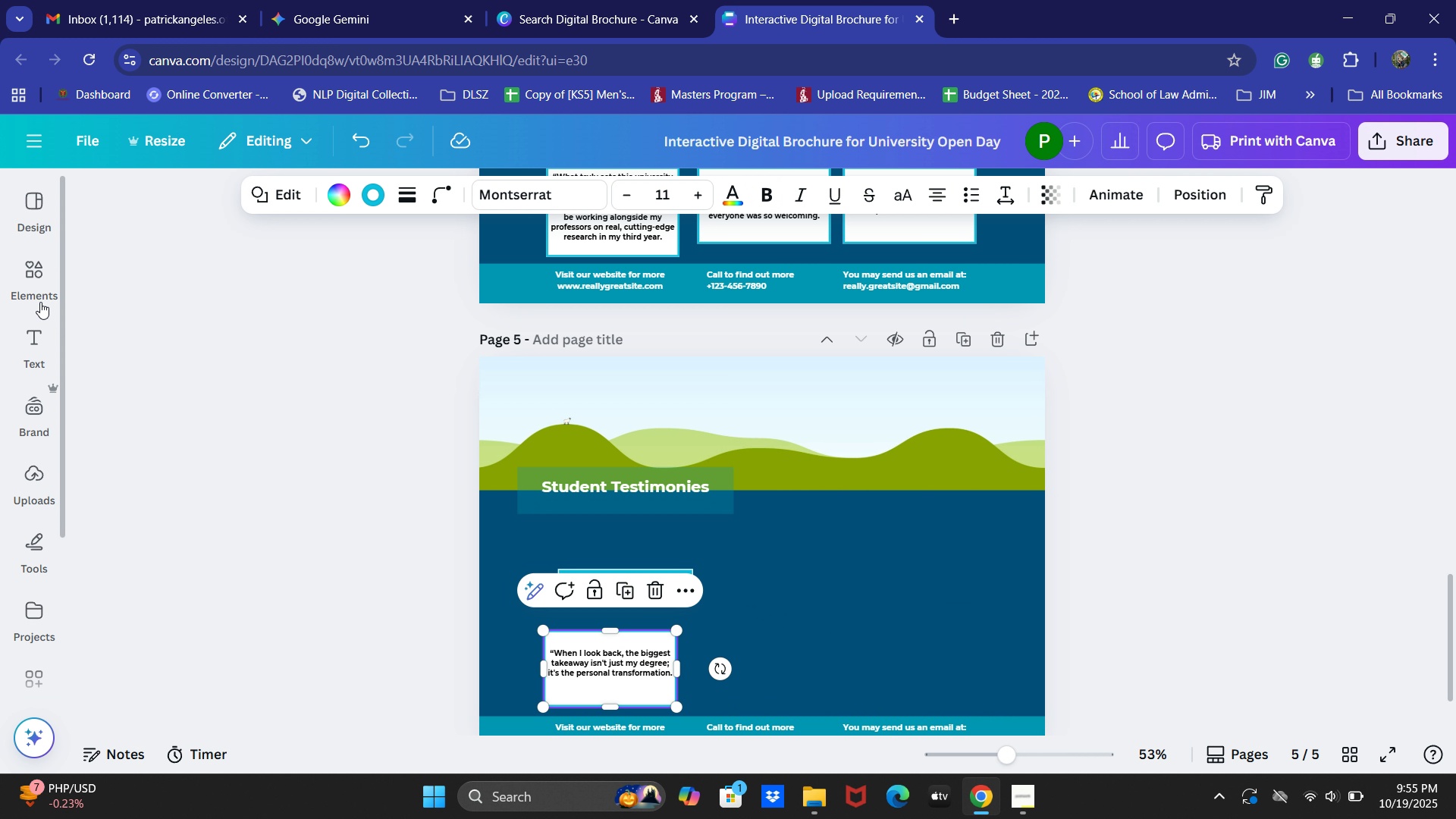 
left_click([39, 284])
 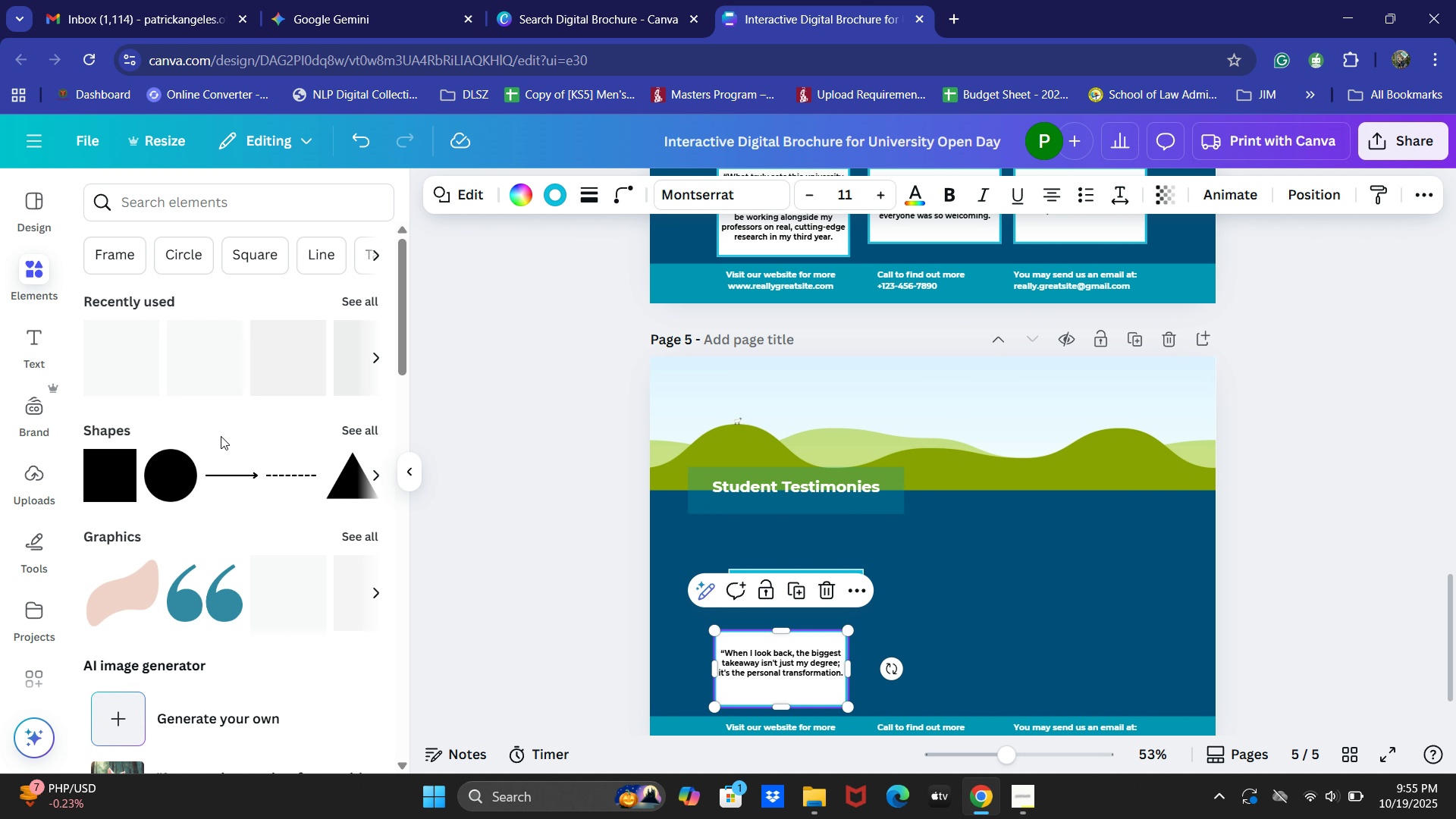 
scroll: coordinate [253, 449], scroll_direction: down, amount: 4.0
 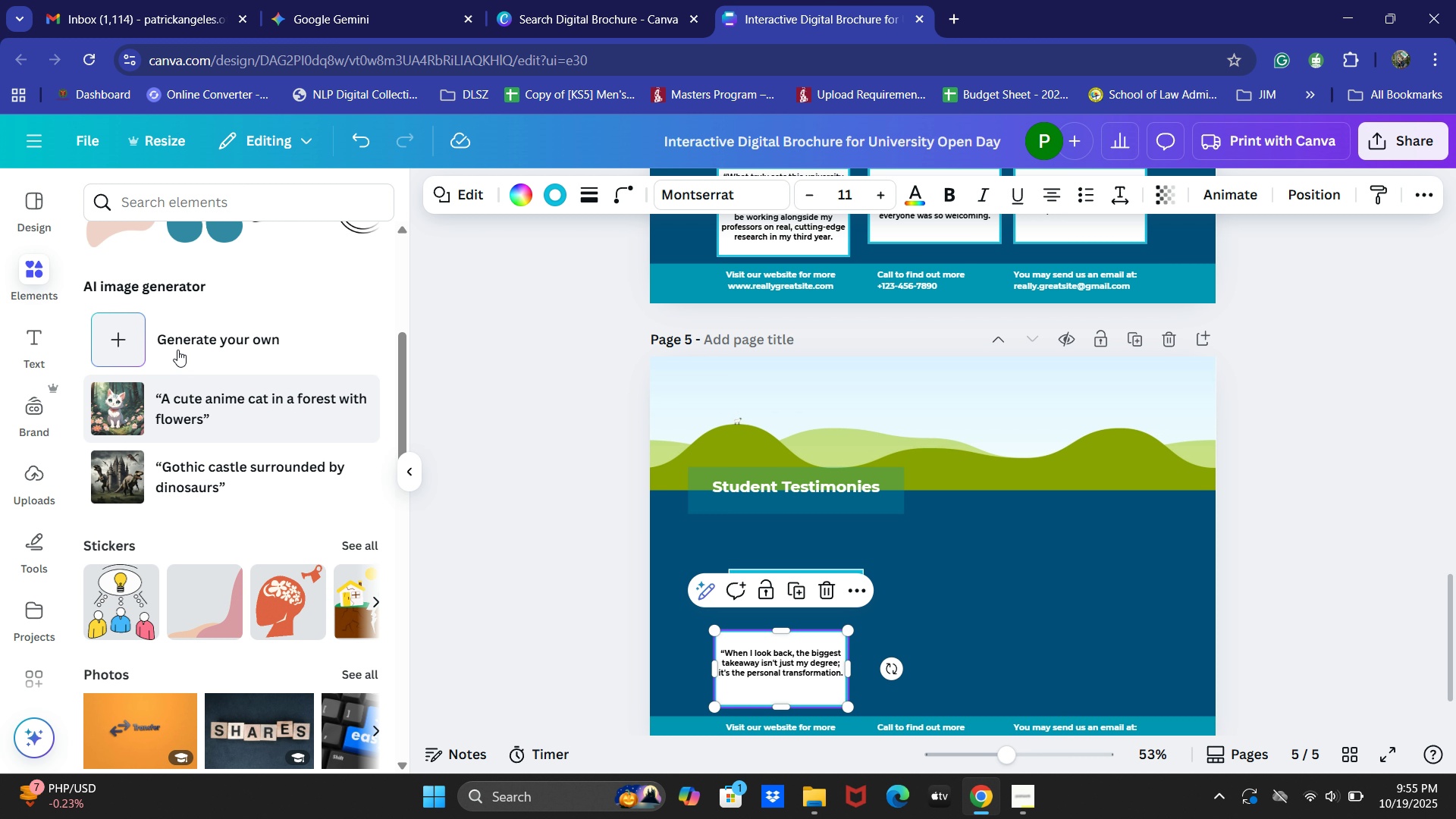 
left_click([177, 350])
 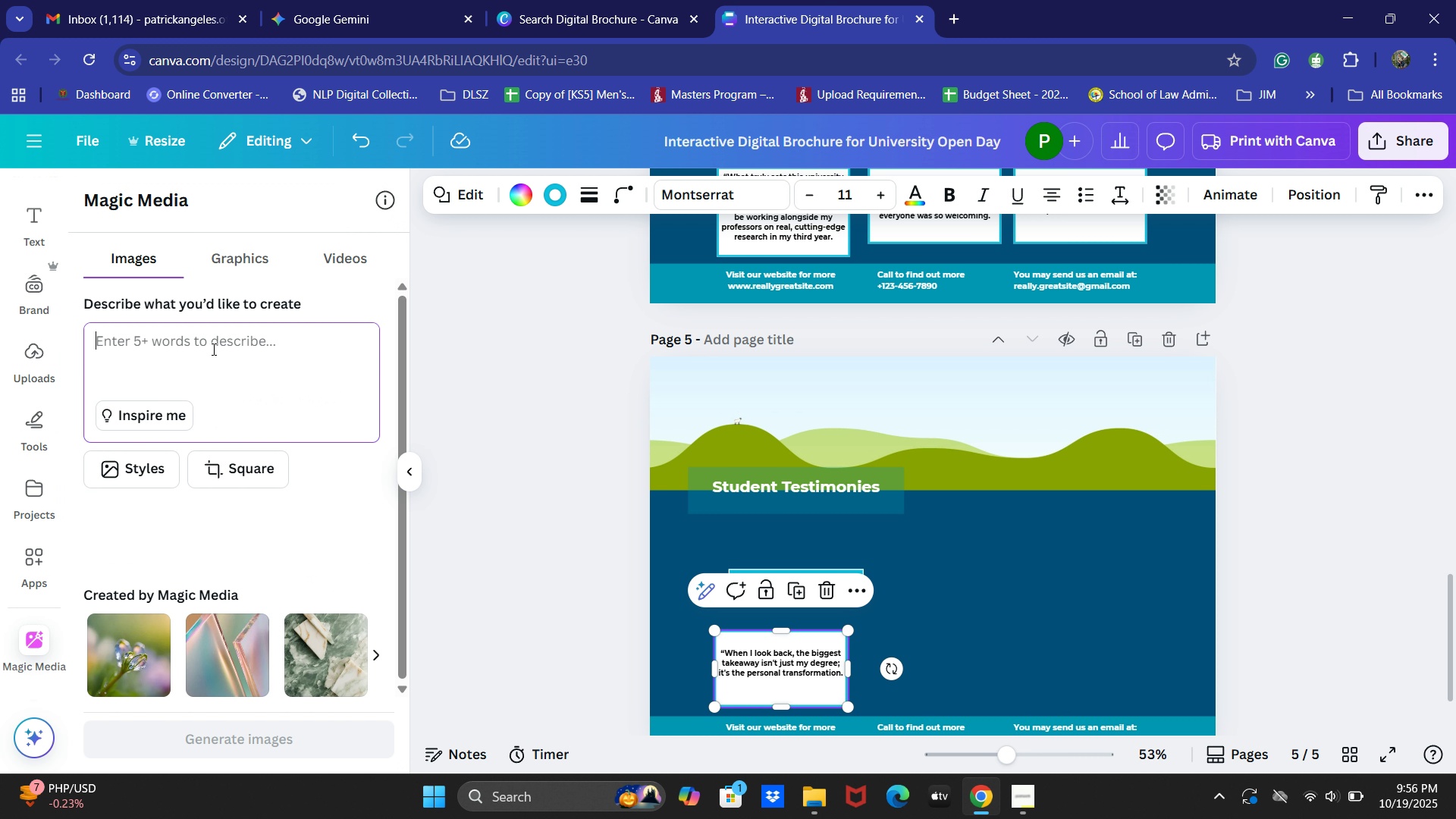 
type(Qu)
key(Backspace)
key(Backspace)
key(Backspace)
type(Students in a )
 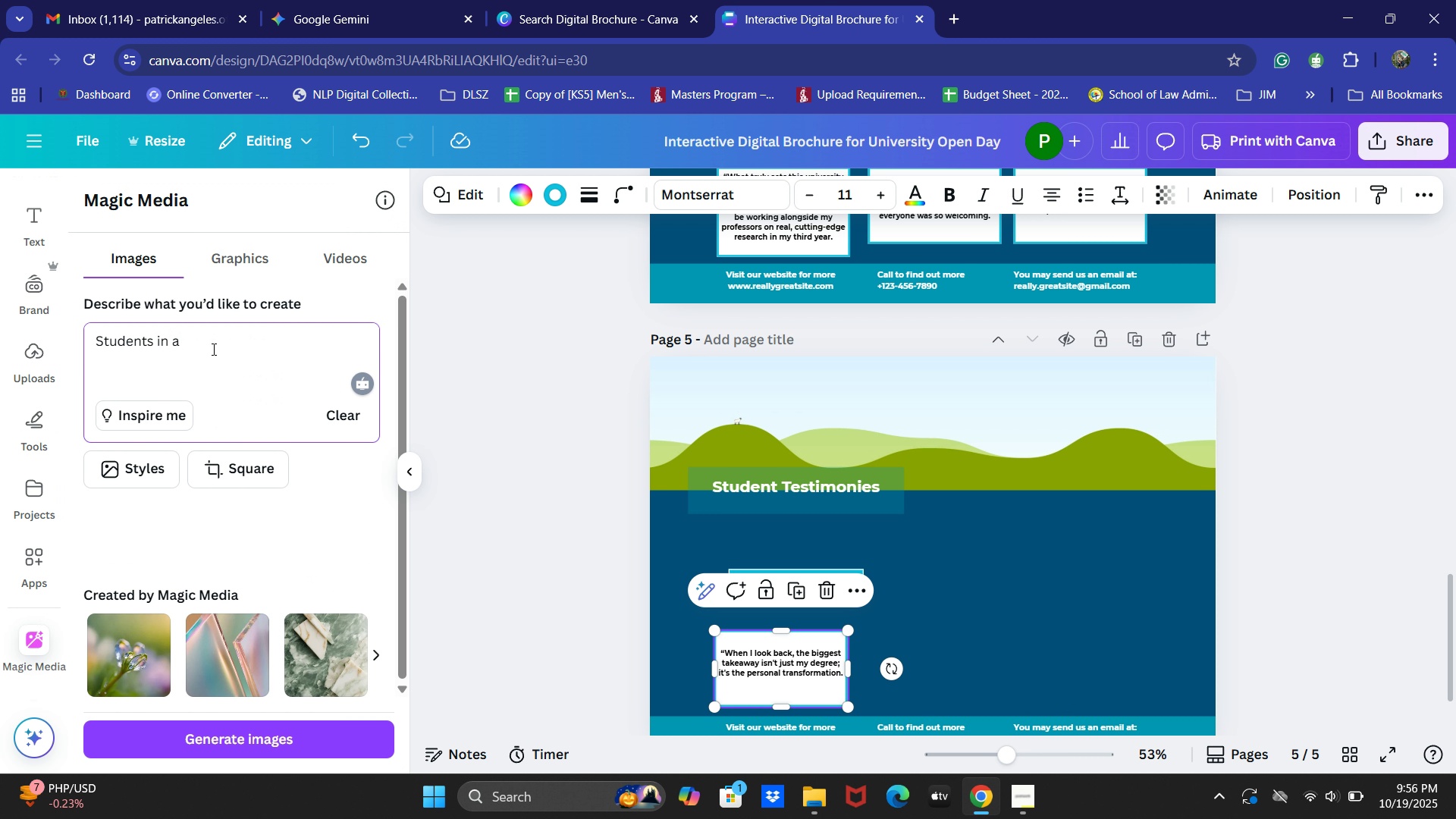 
wait(34.82)
 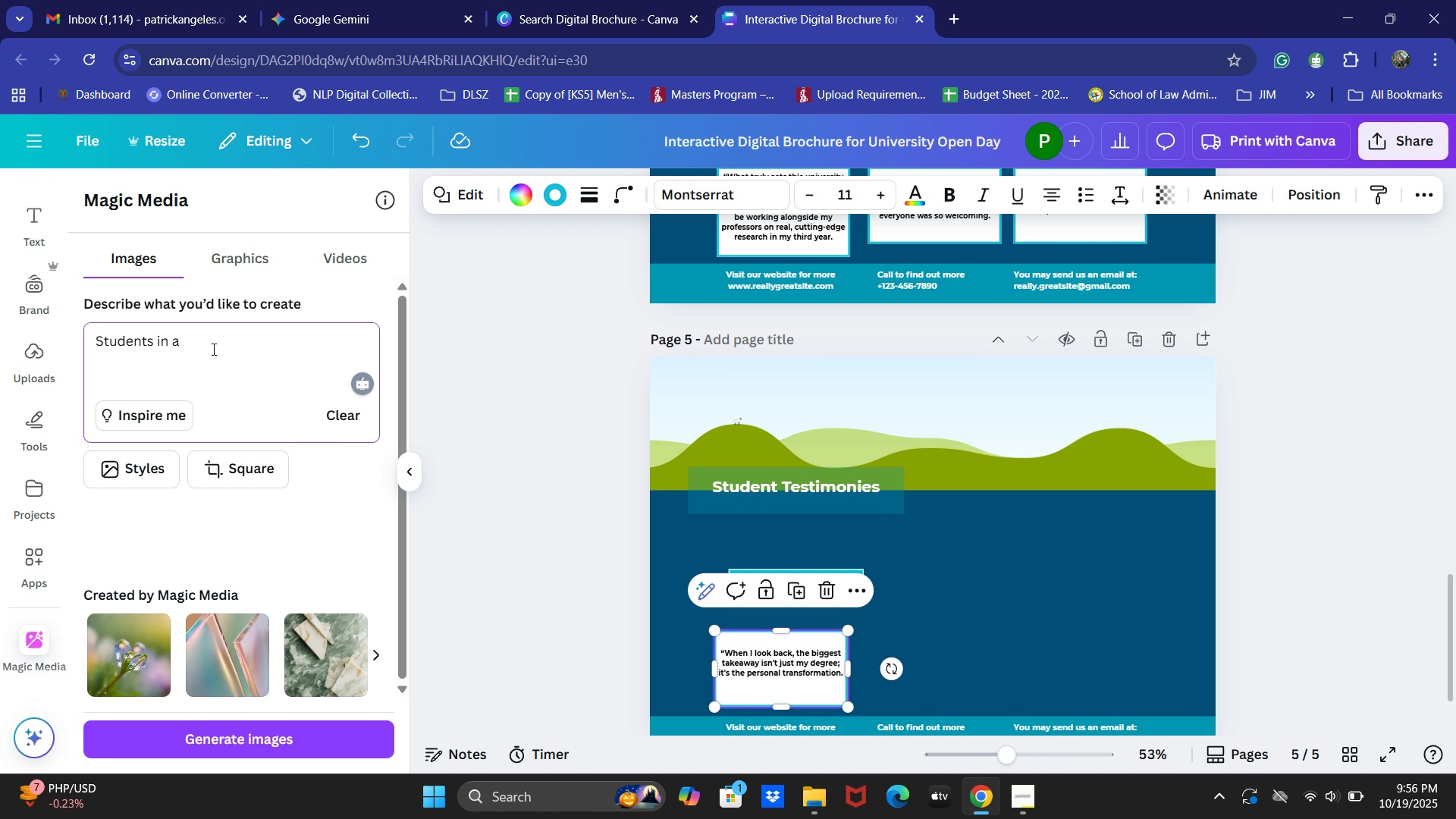 
type(question and answer forum)
 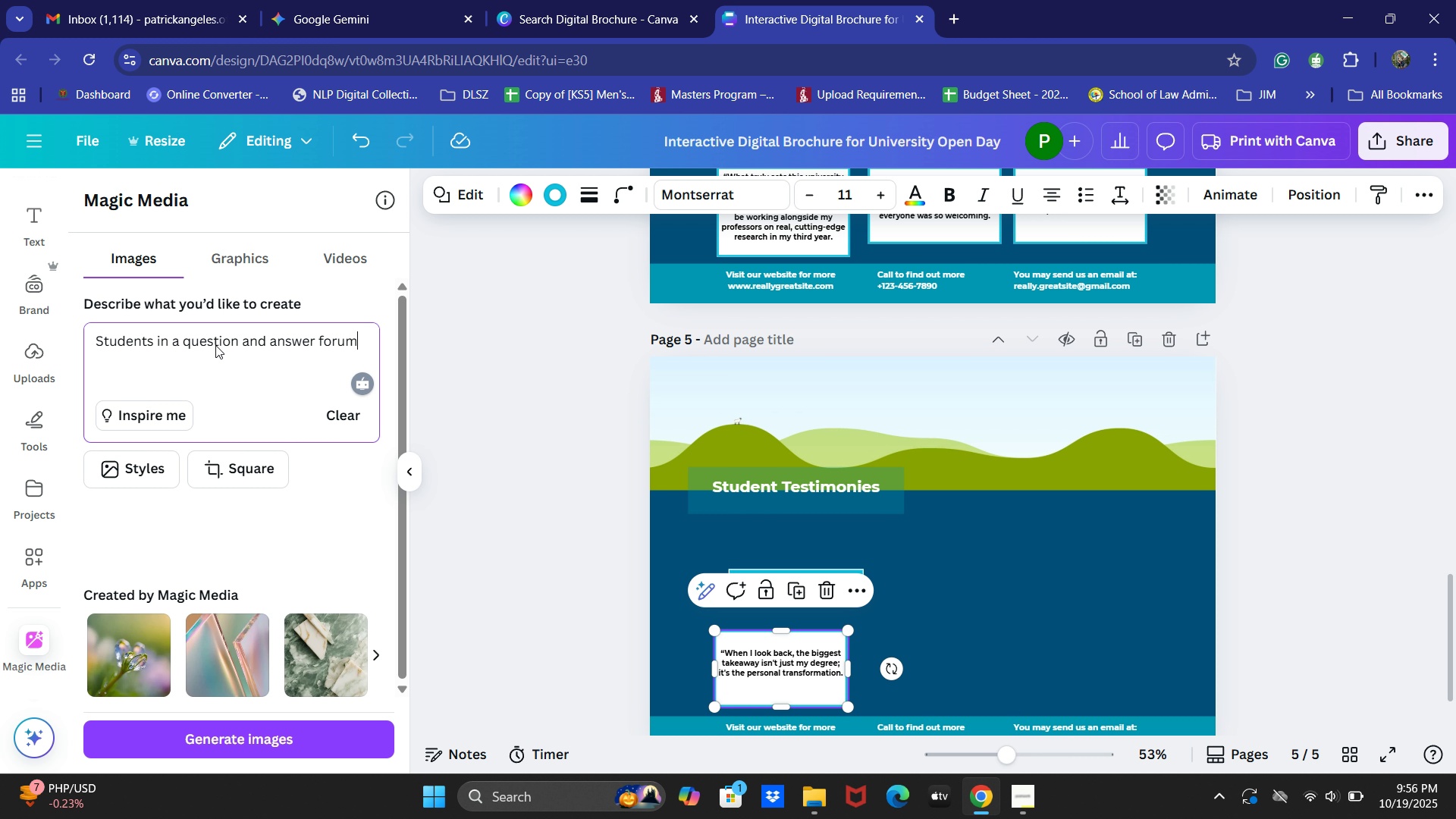 
key(Enter)
 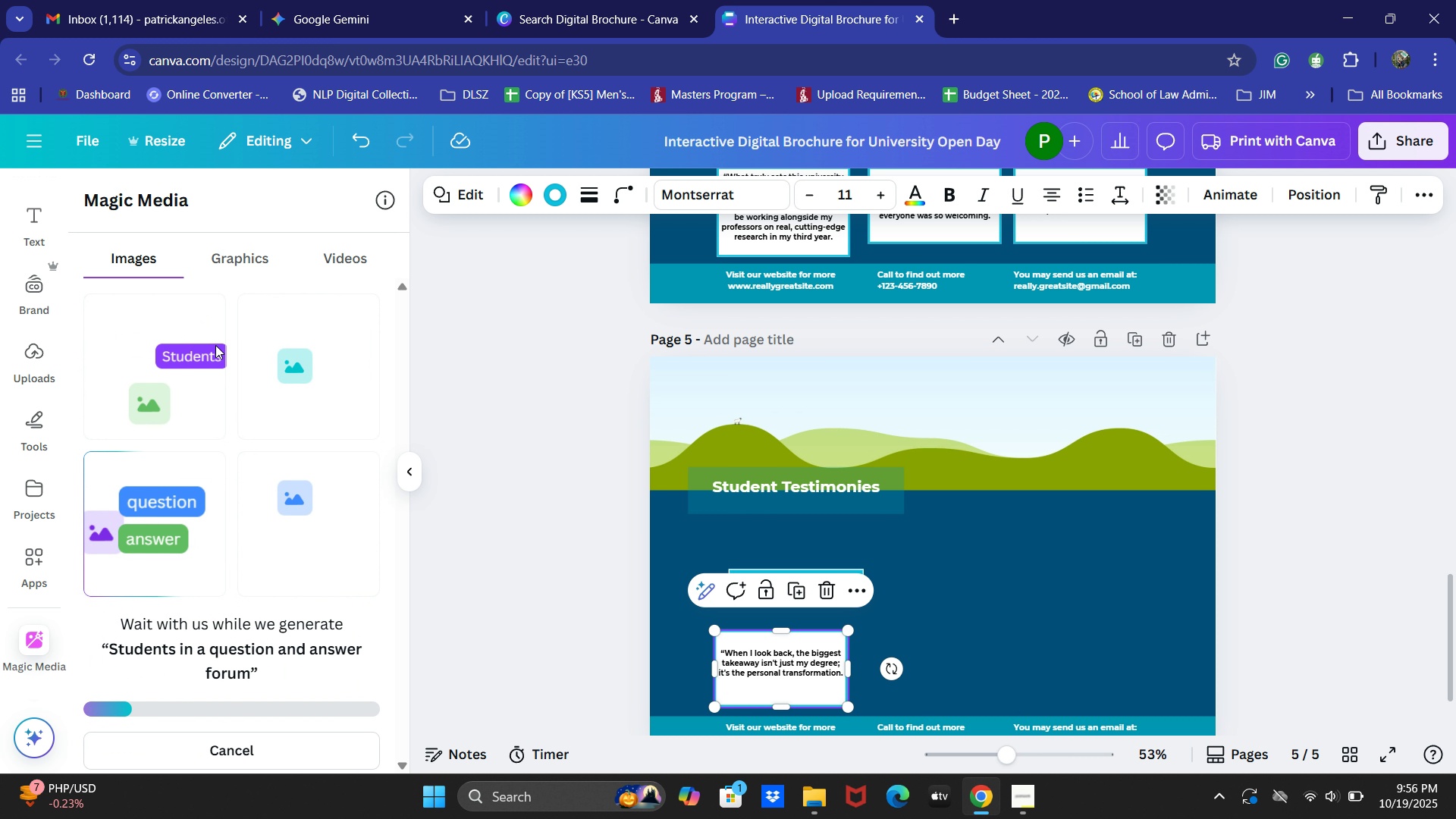 
wait(13.0)
 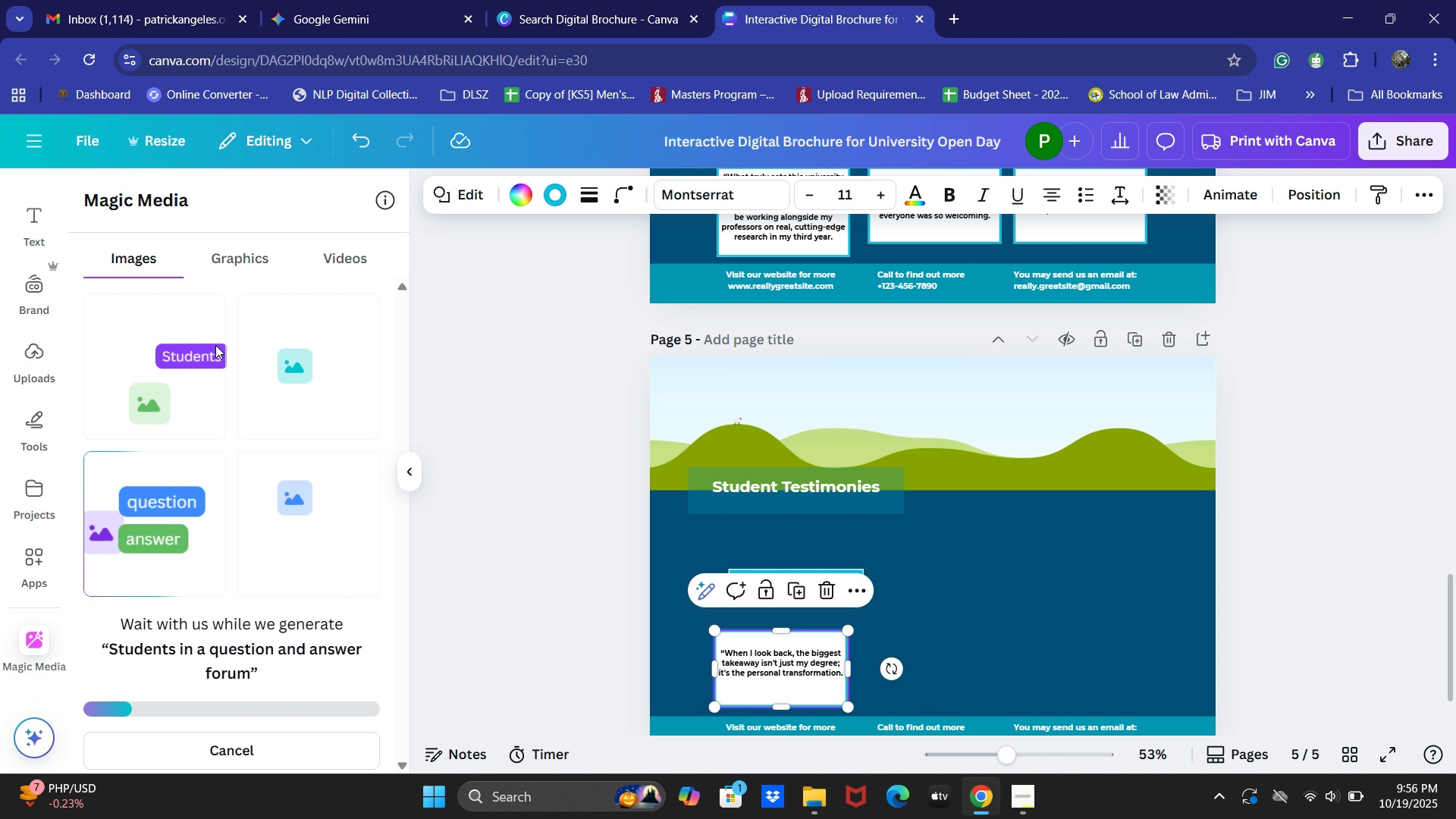 
scroll: coordinate [244, 408], scroll_direction: down, amount: 5.0
 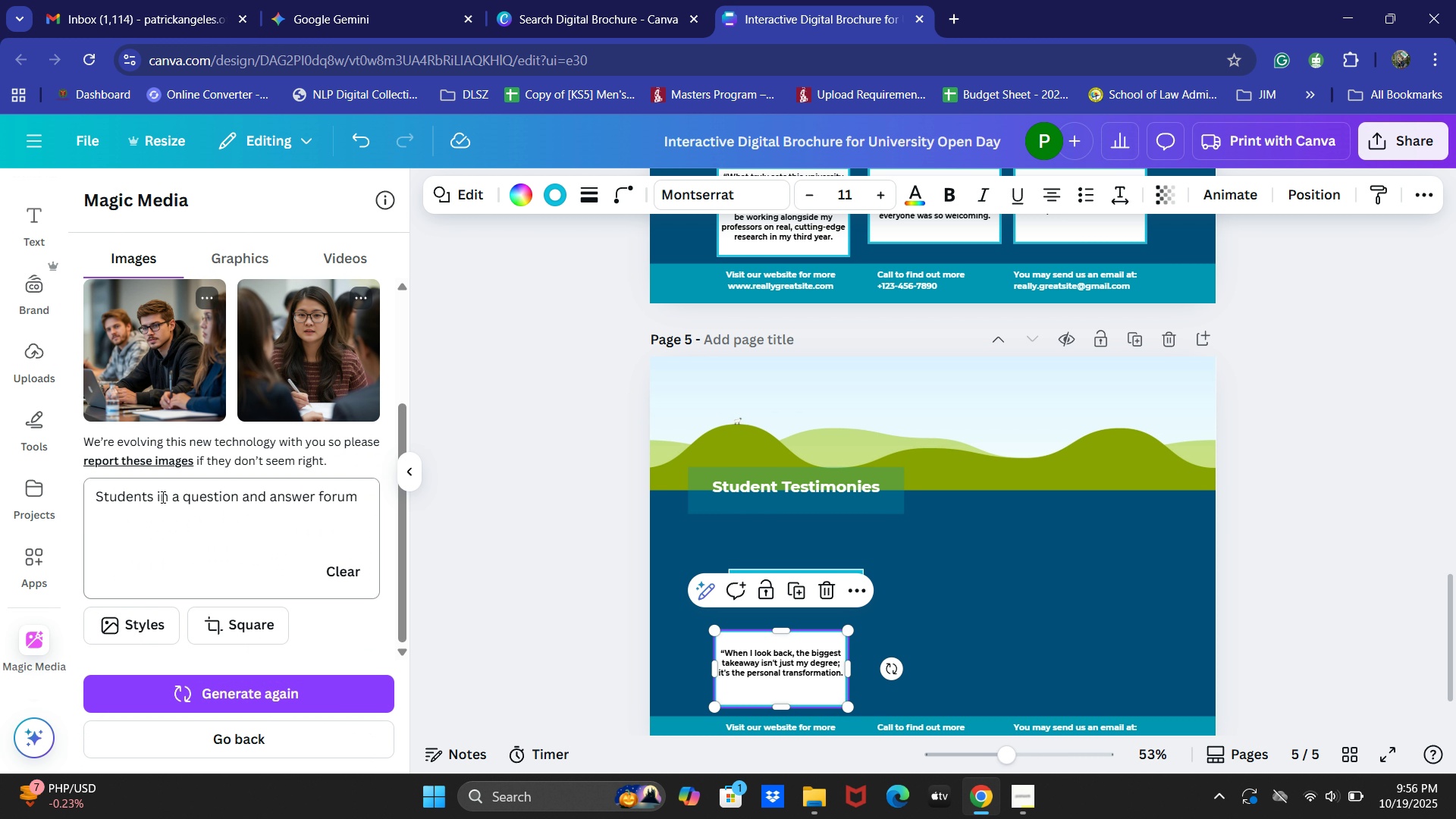 
left_click([153, 493])
 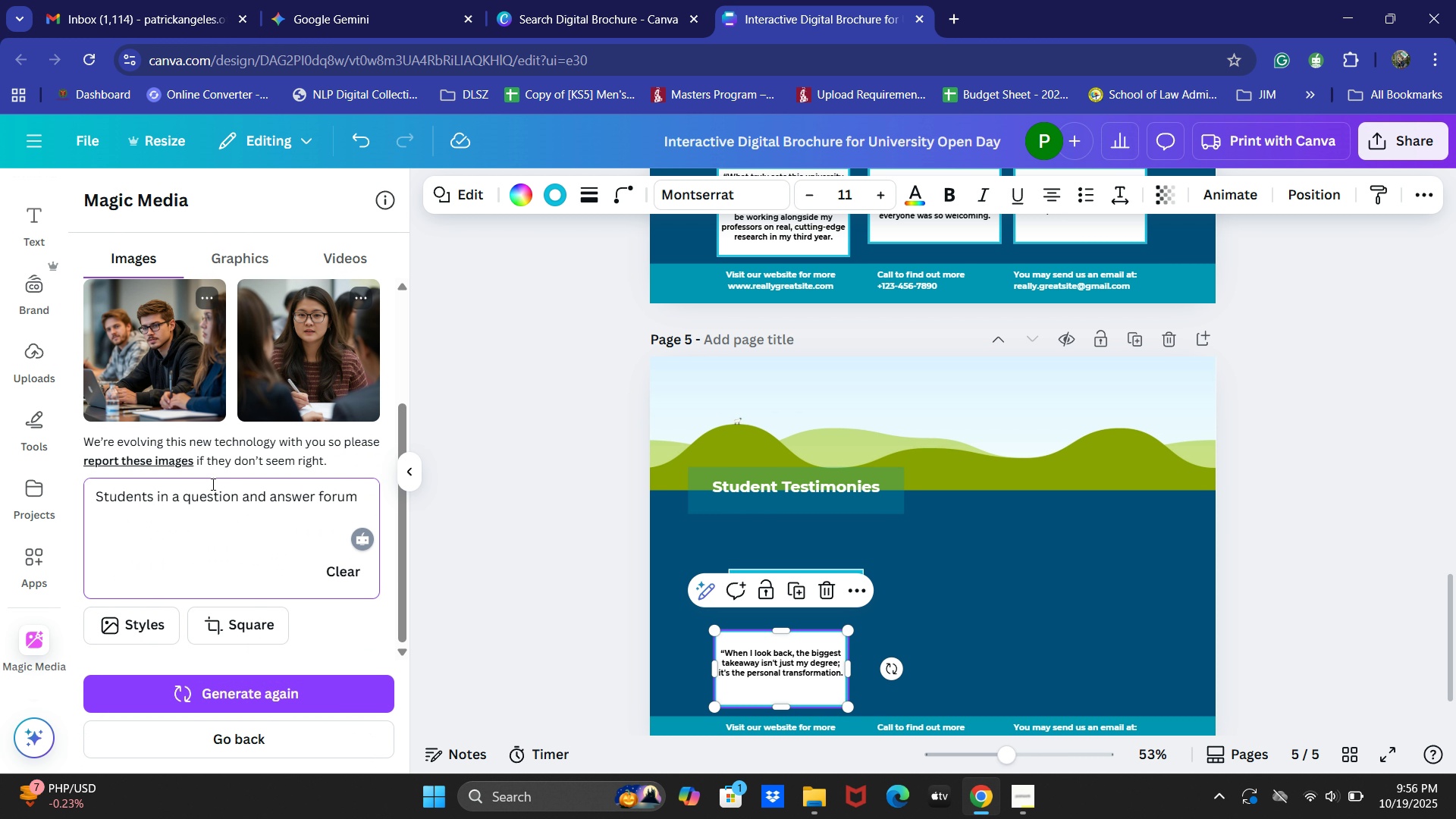 
type( raising their hab)
key(Backspace)
type(nds)
 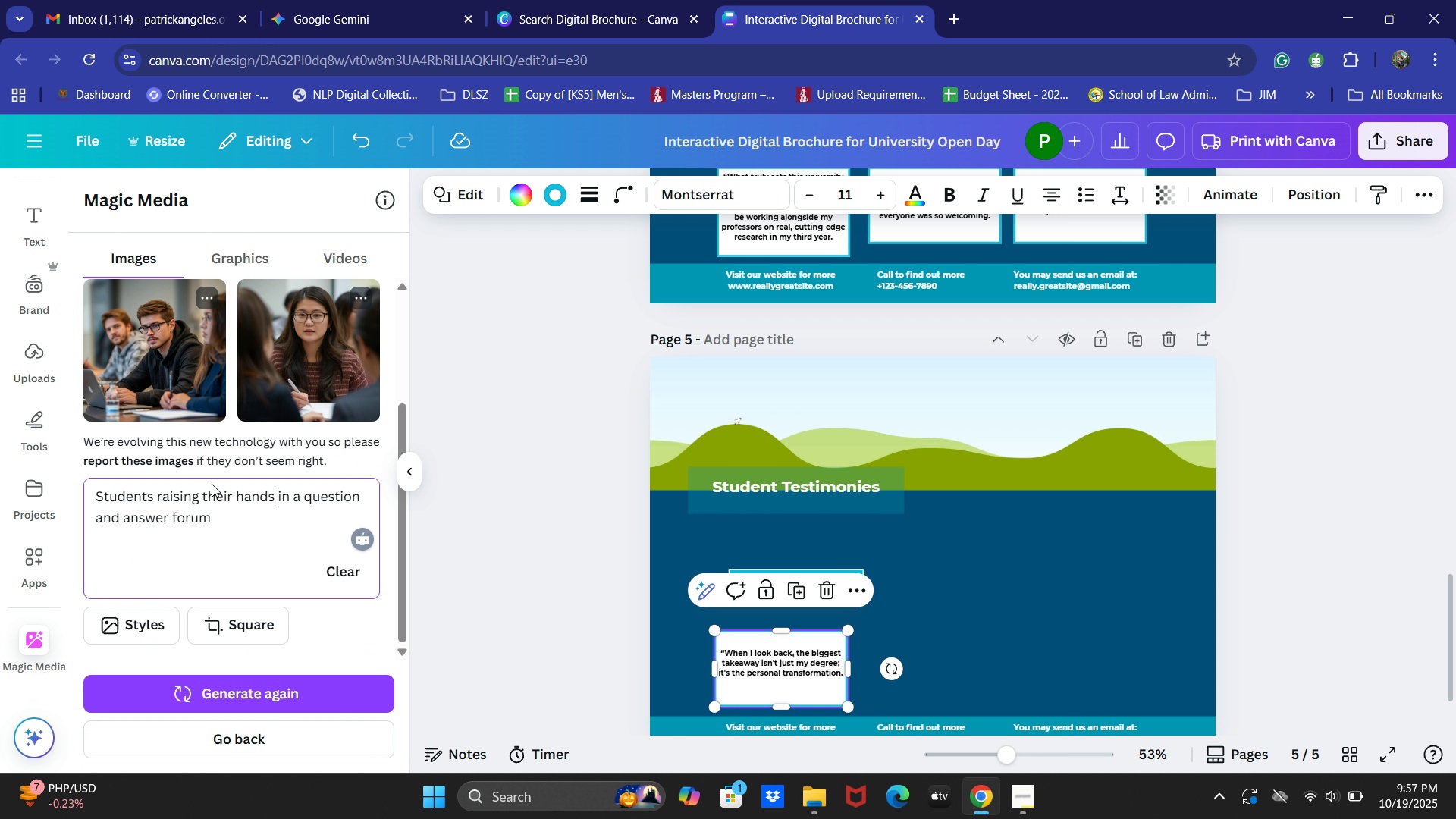 
key(Enter)
 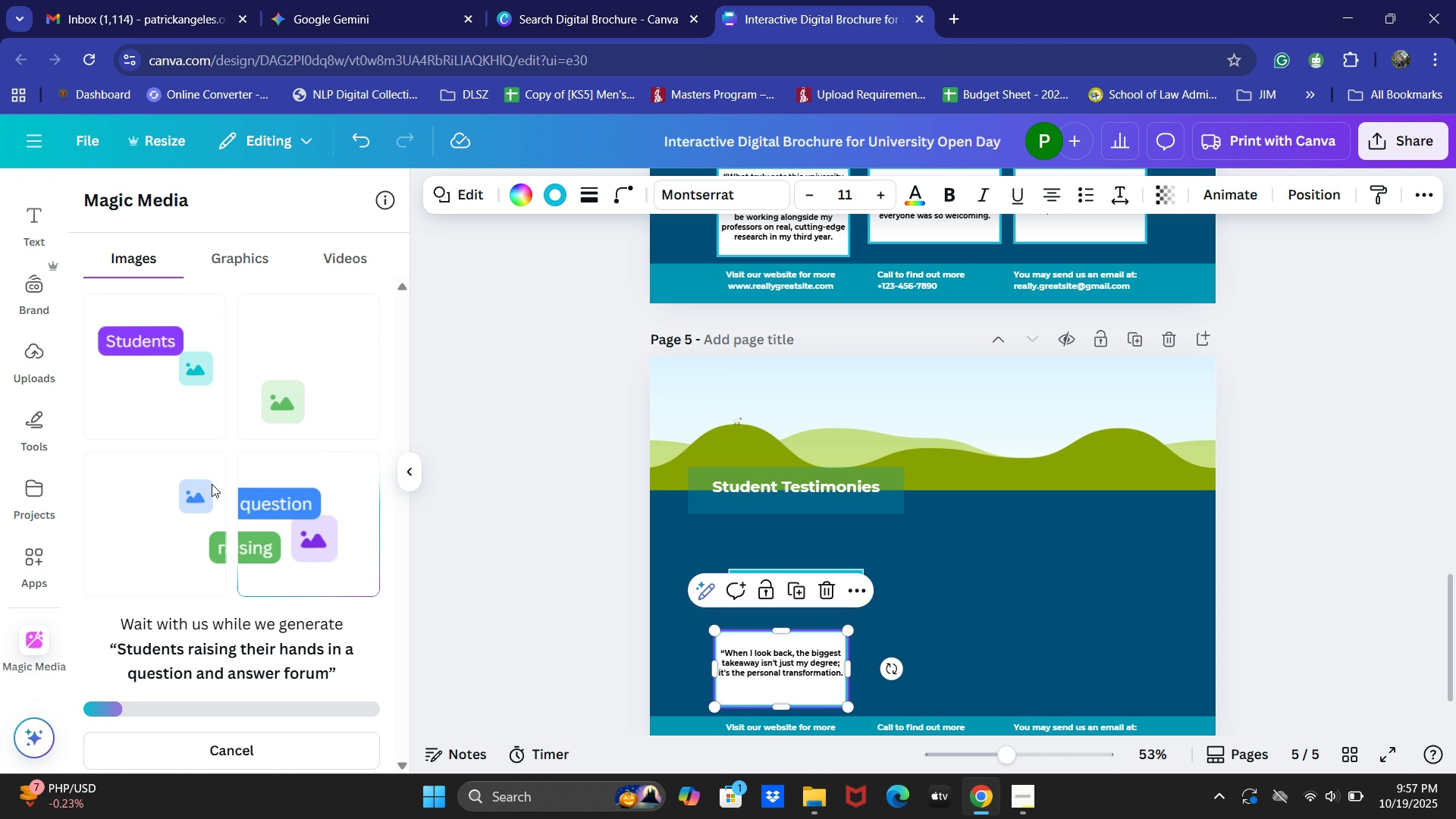 
wait(11.01)
 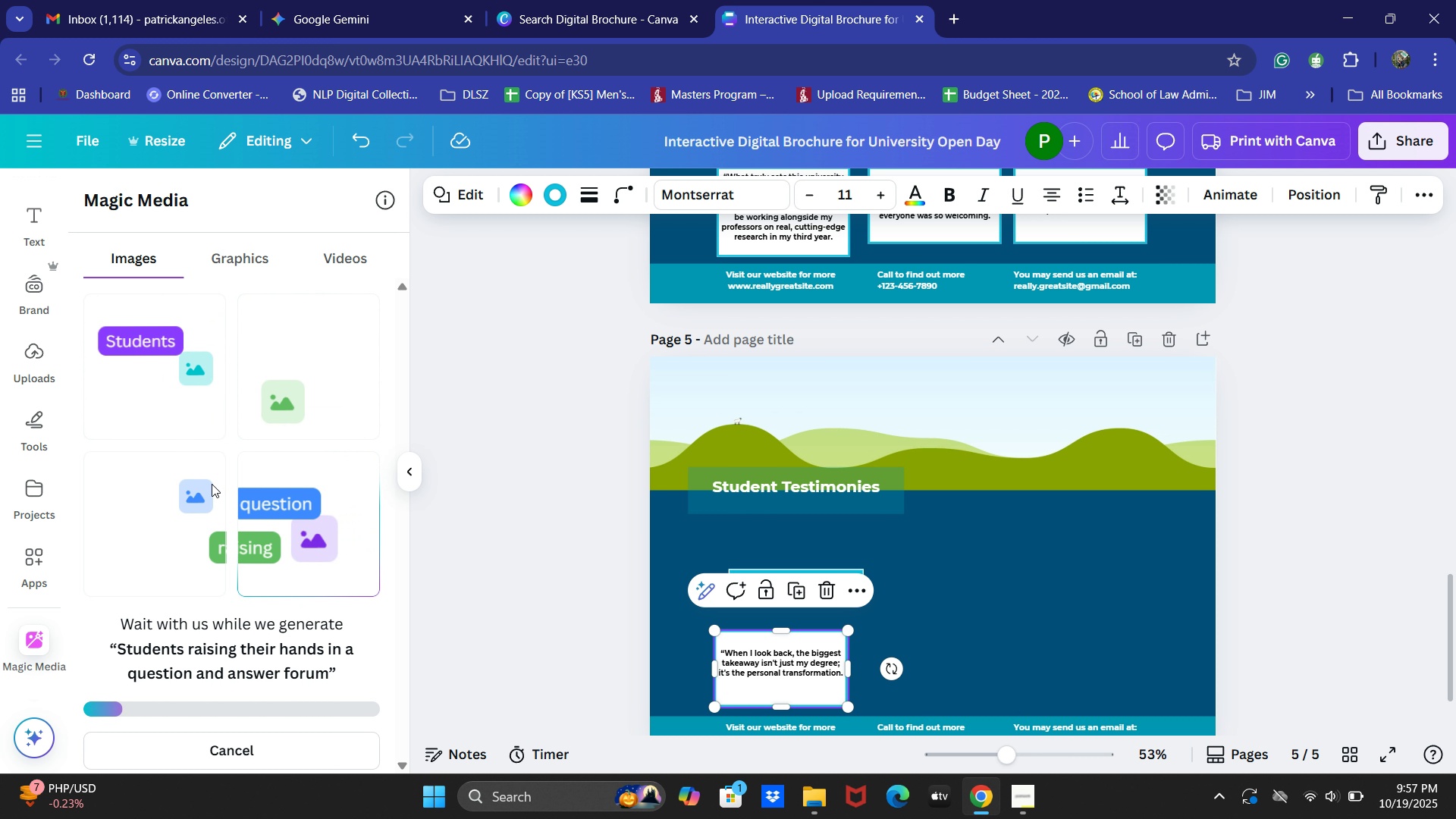 
left_click([142, 507])
 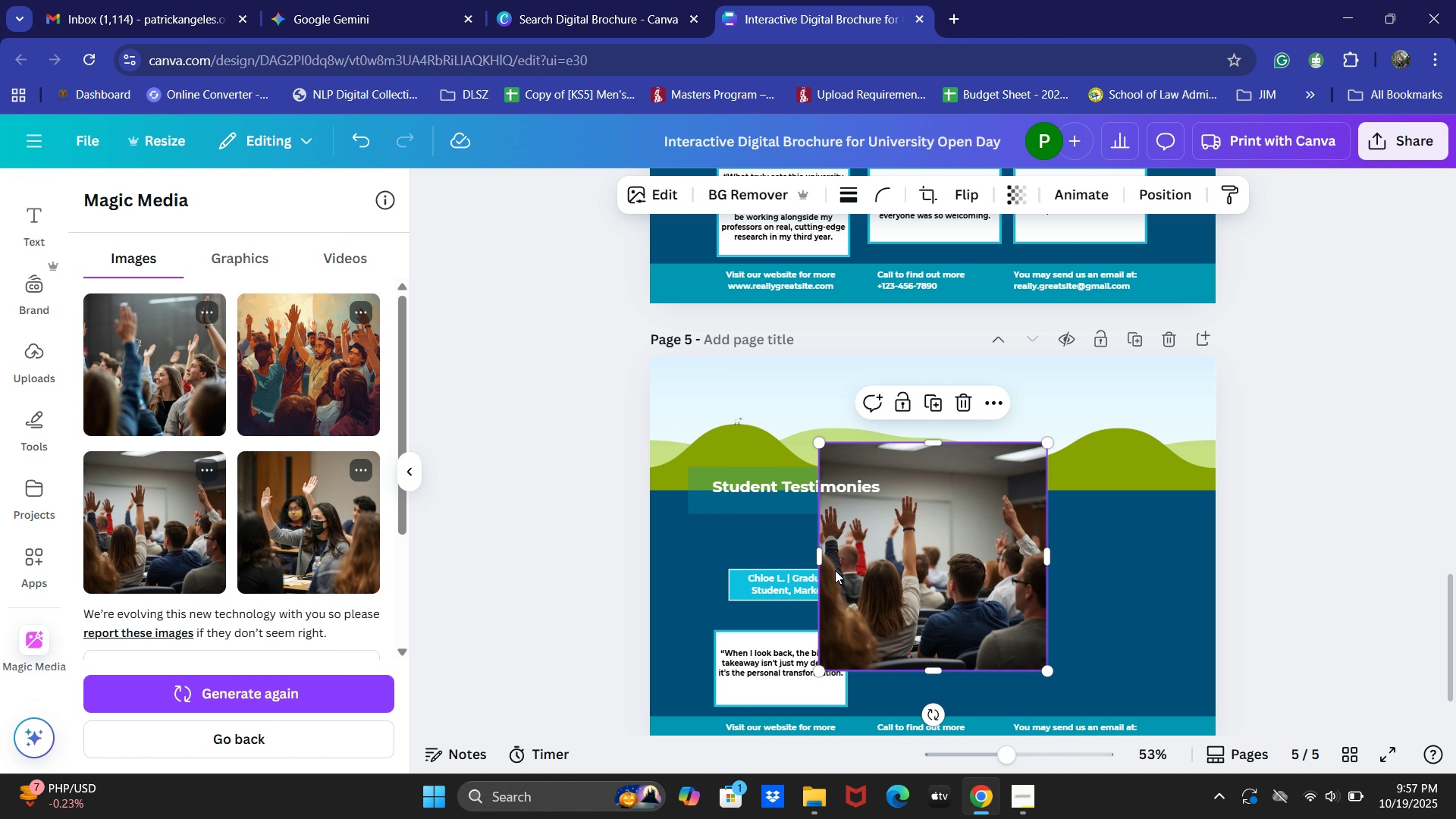 
left_click_drag(start_coordinate=[925, 541], to_coordinate=[948, 471])
 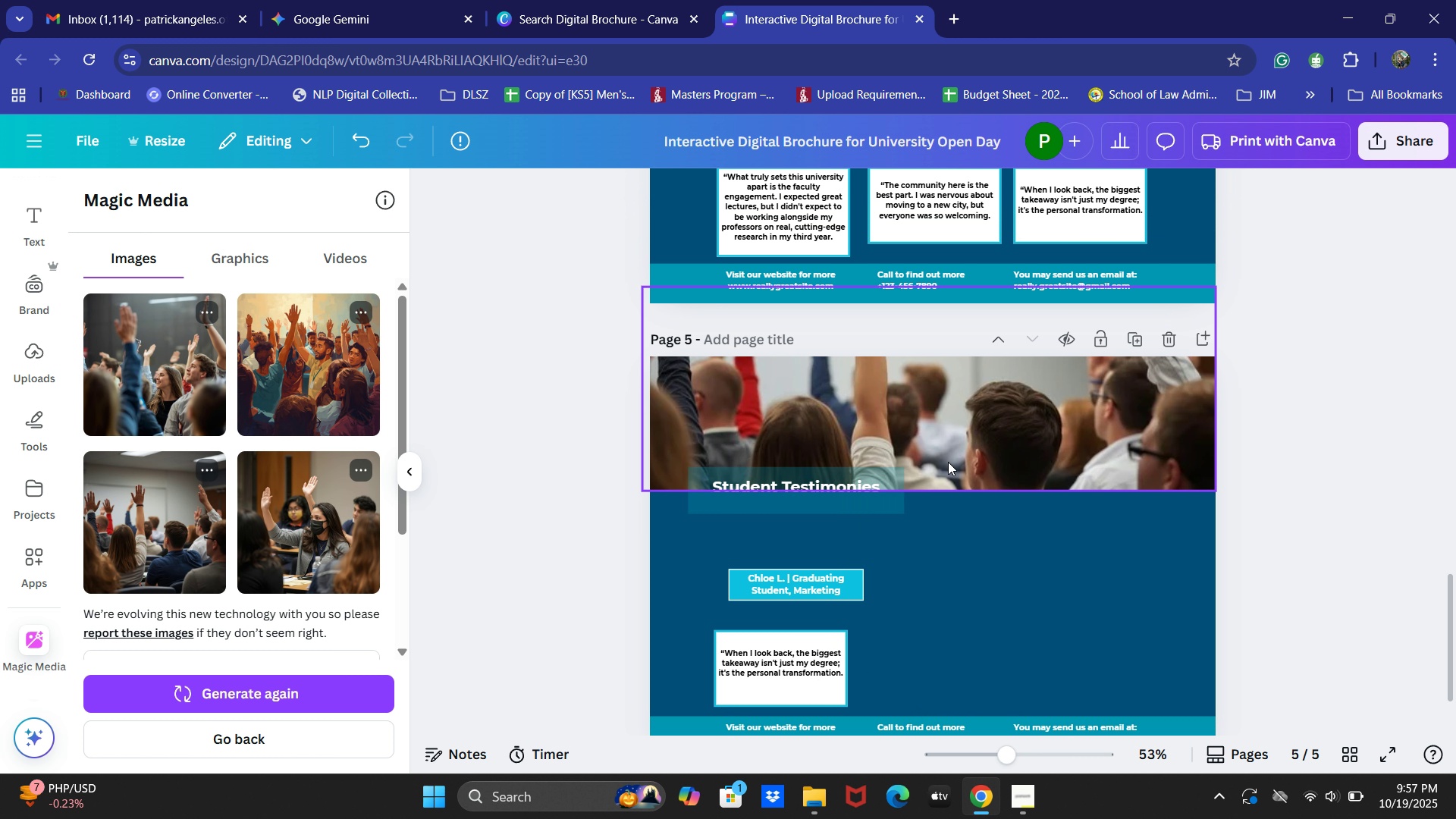 
left_click_drag(start_coordinate=[948, 462], to_coordinate=[948, 457])
 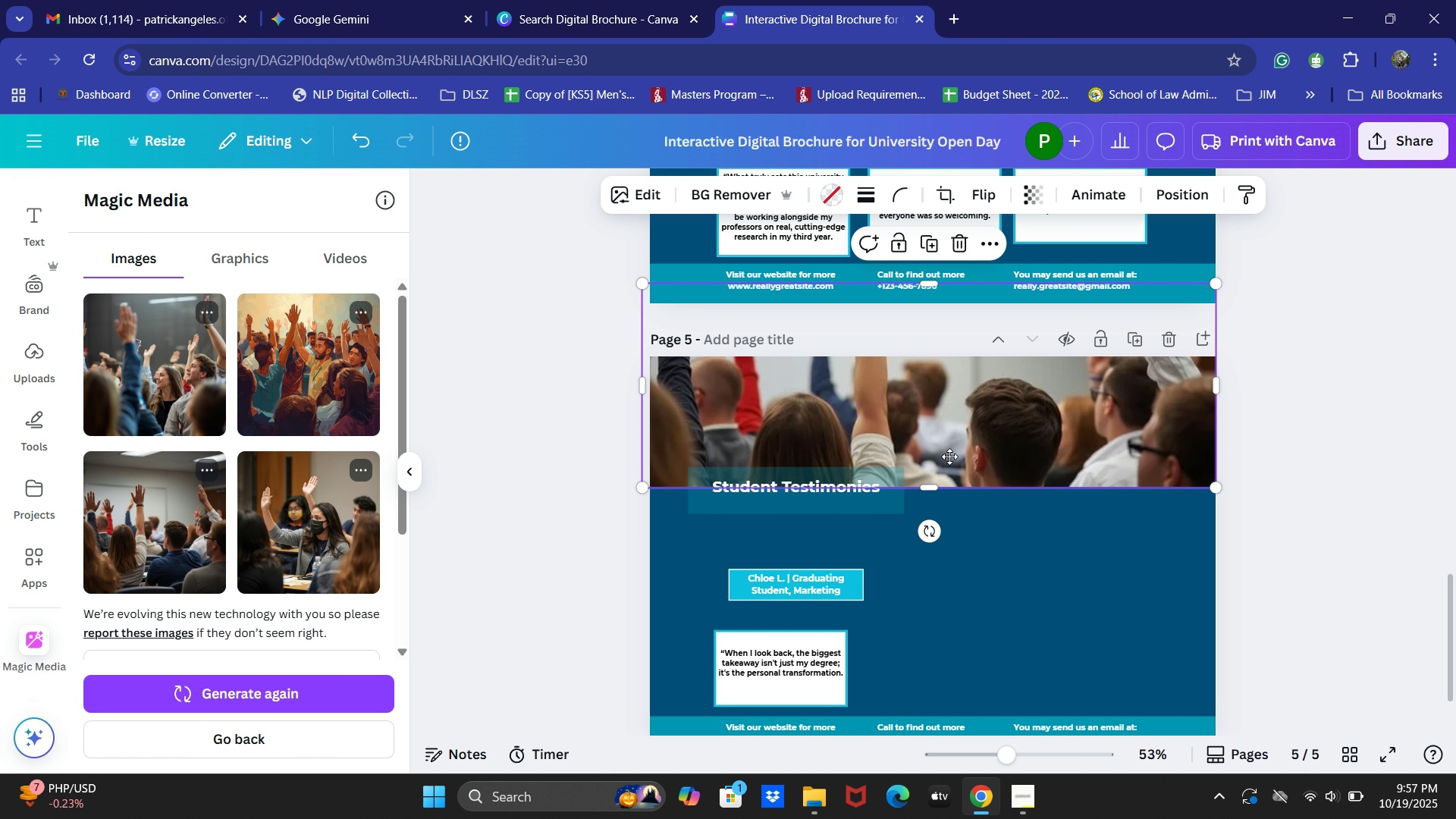 
double_click([949, 457])
 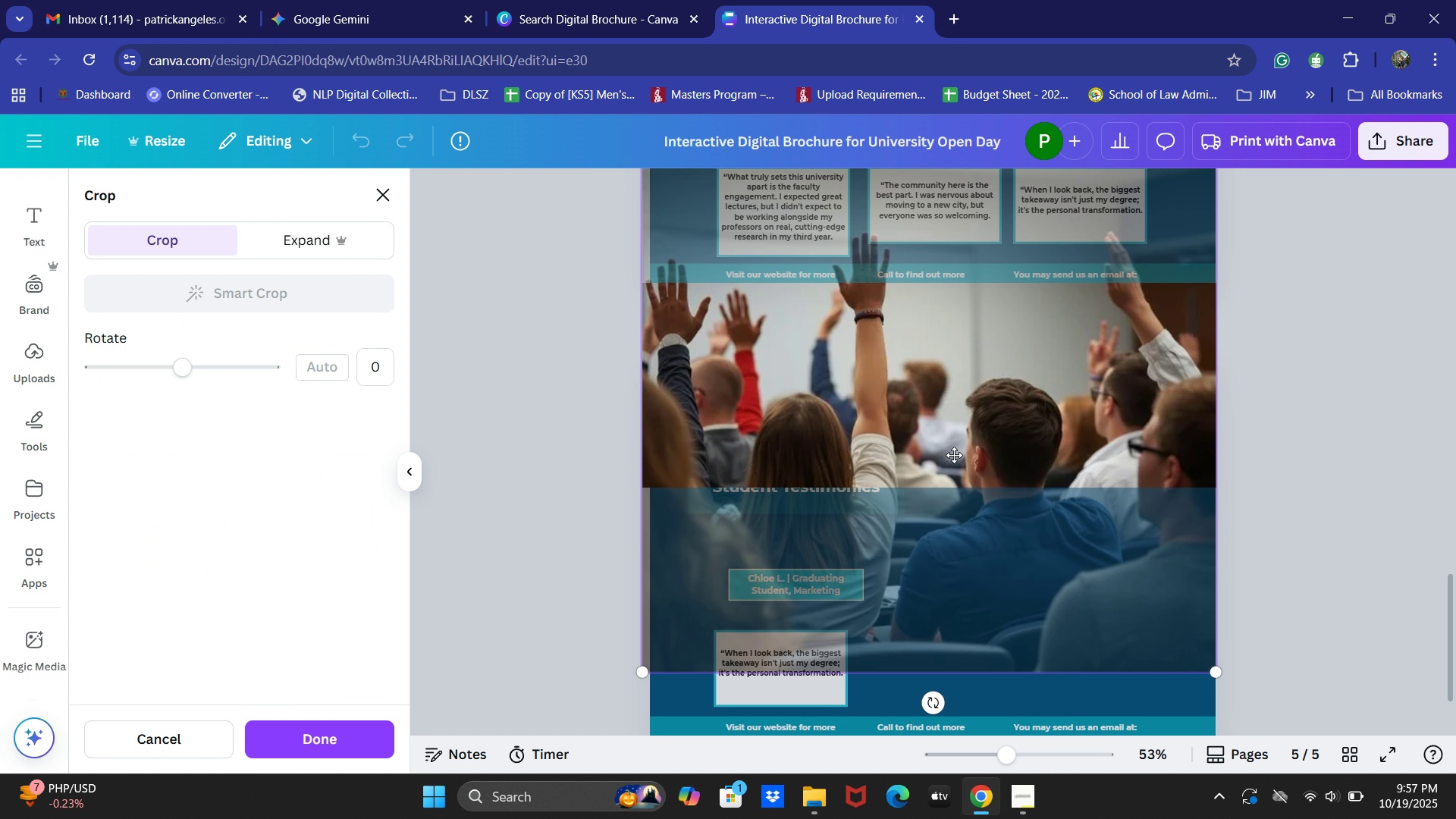 
left_click_drag(start_coordinate=[954, 453], to_coordinate=[965, 425])
 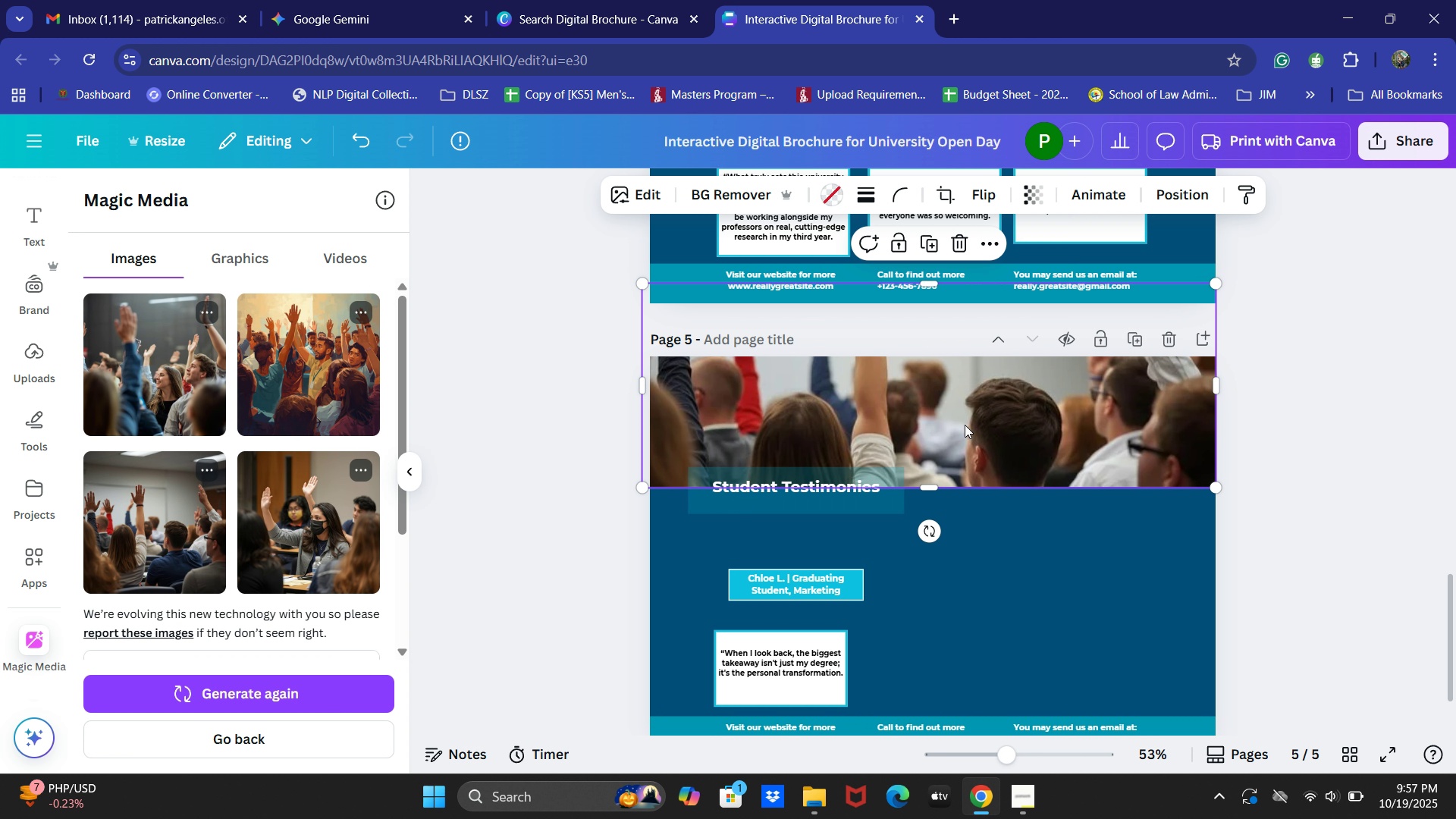 
double_click([965, 425])
 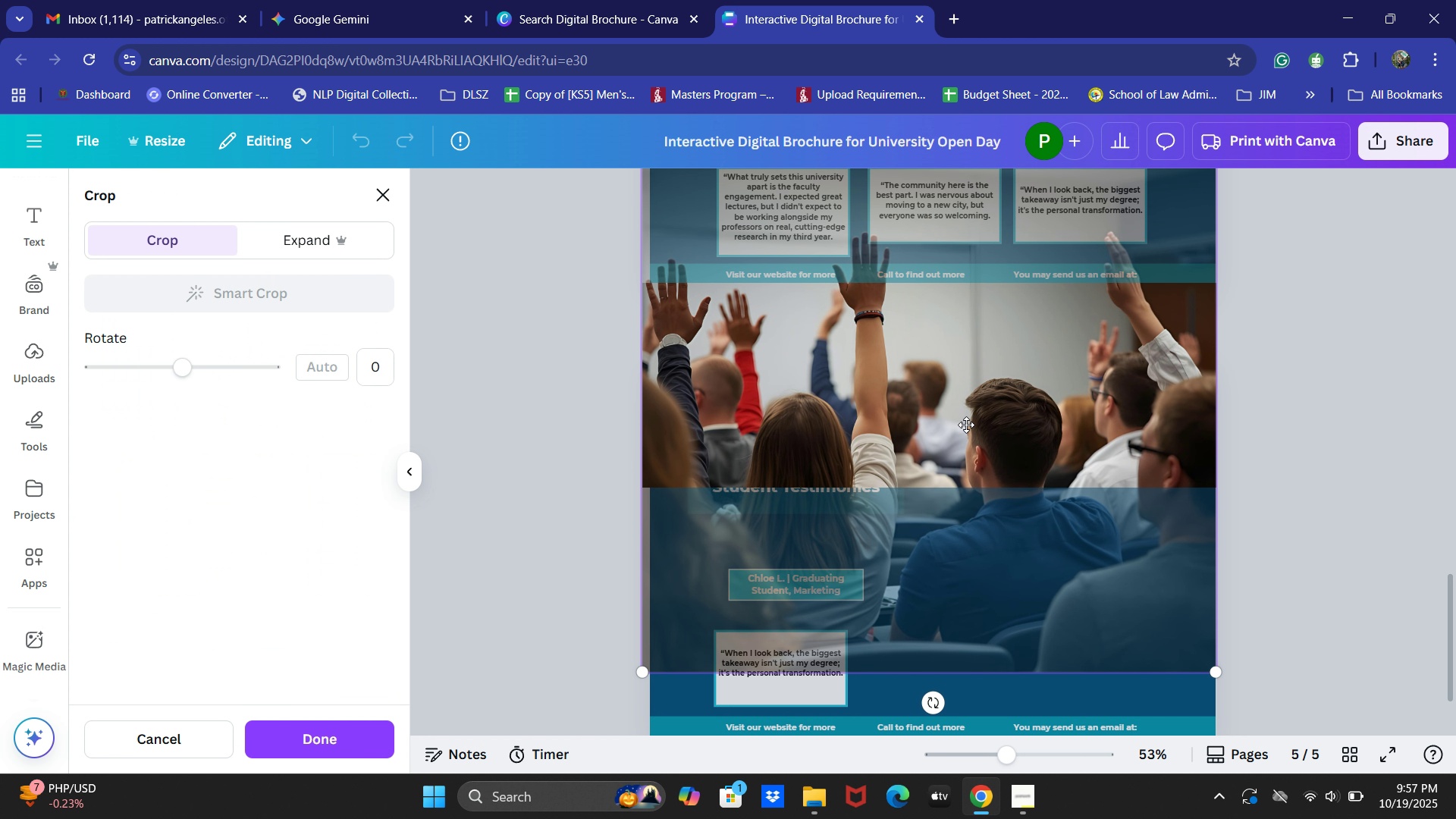 
left_click_drag(start_coordinate=[966, 425], to_coordinate=[969, 488])
 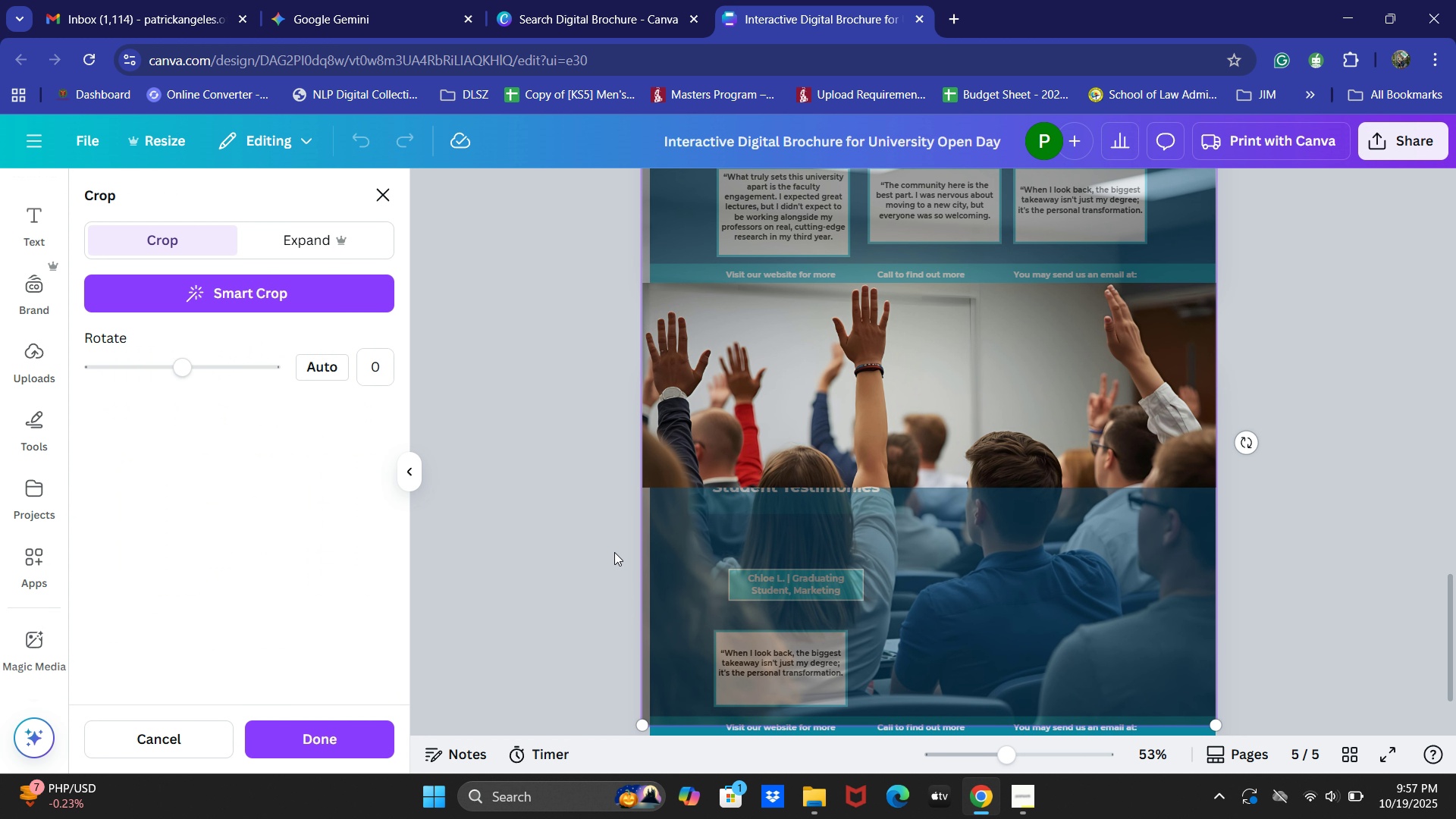 
left_click([614, 552])
 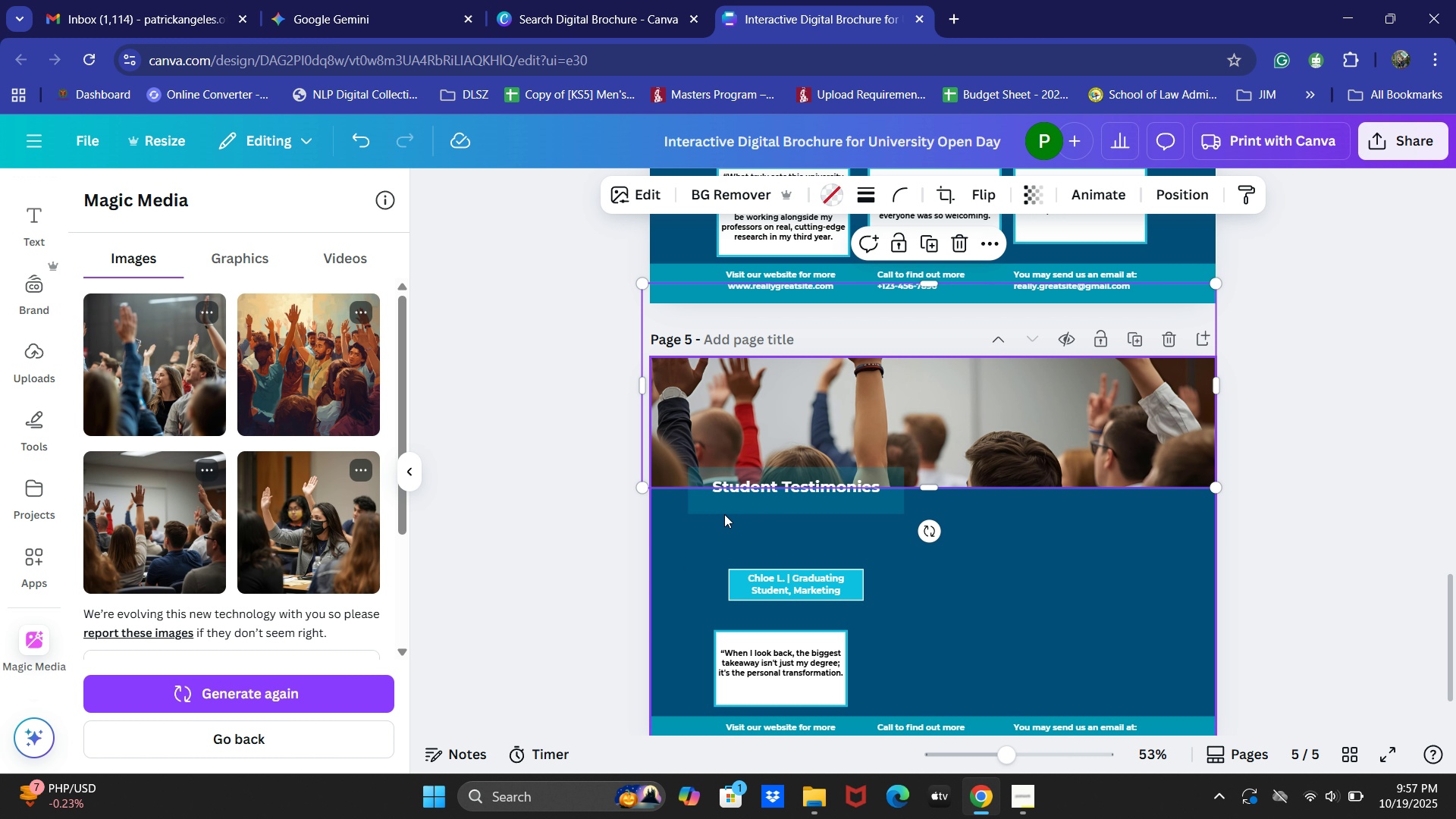 
left_click([767, 494])
 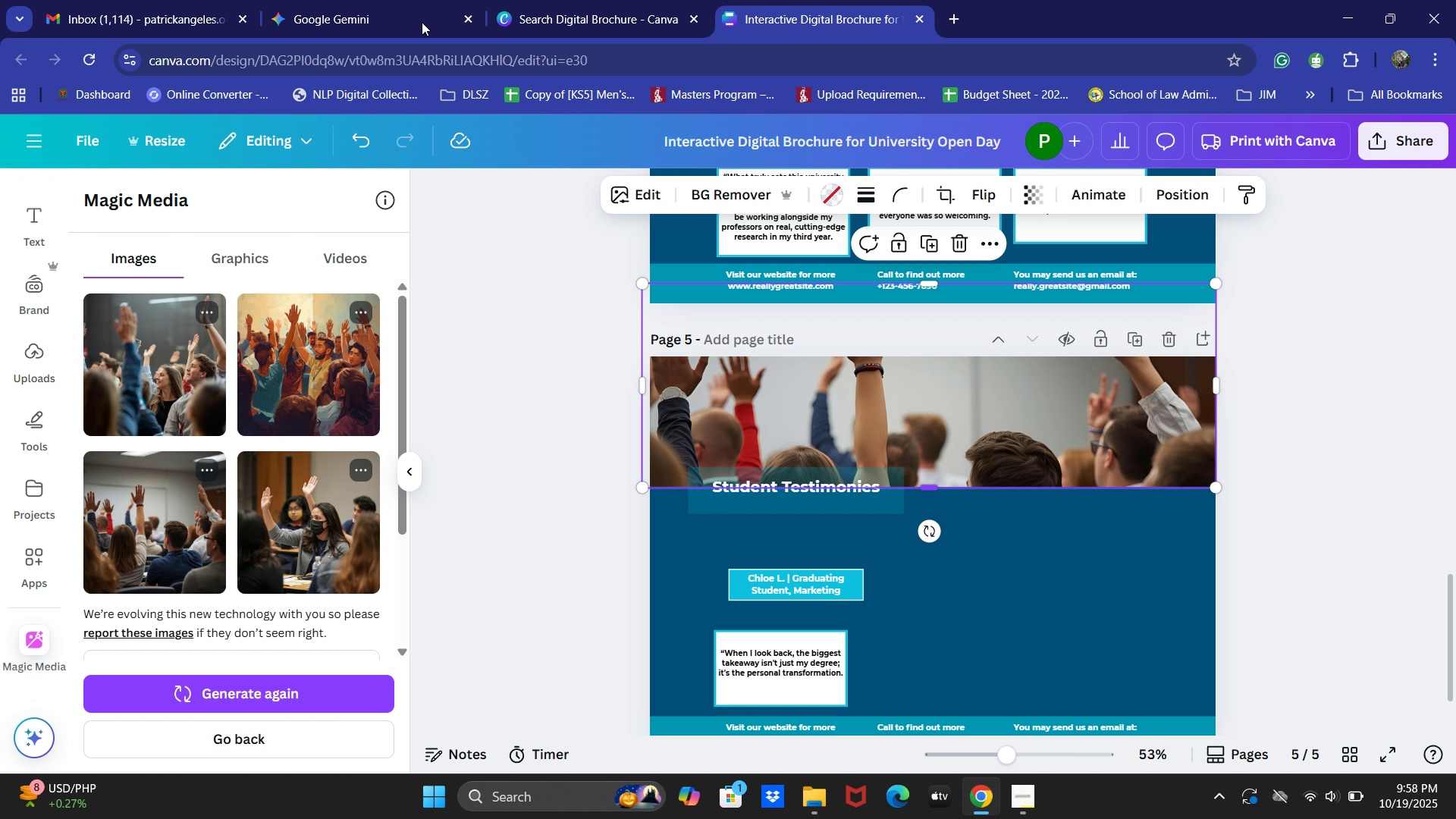 
wait(53.83)
 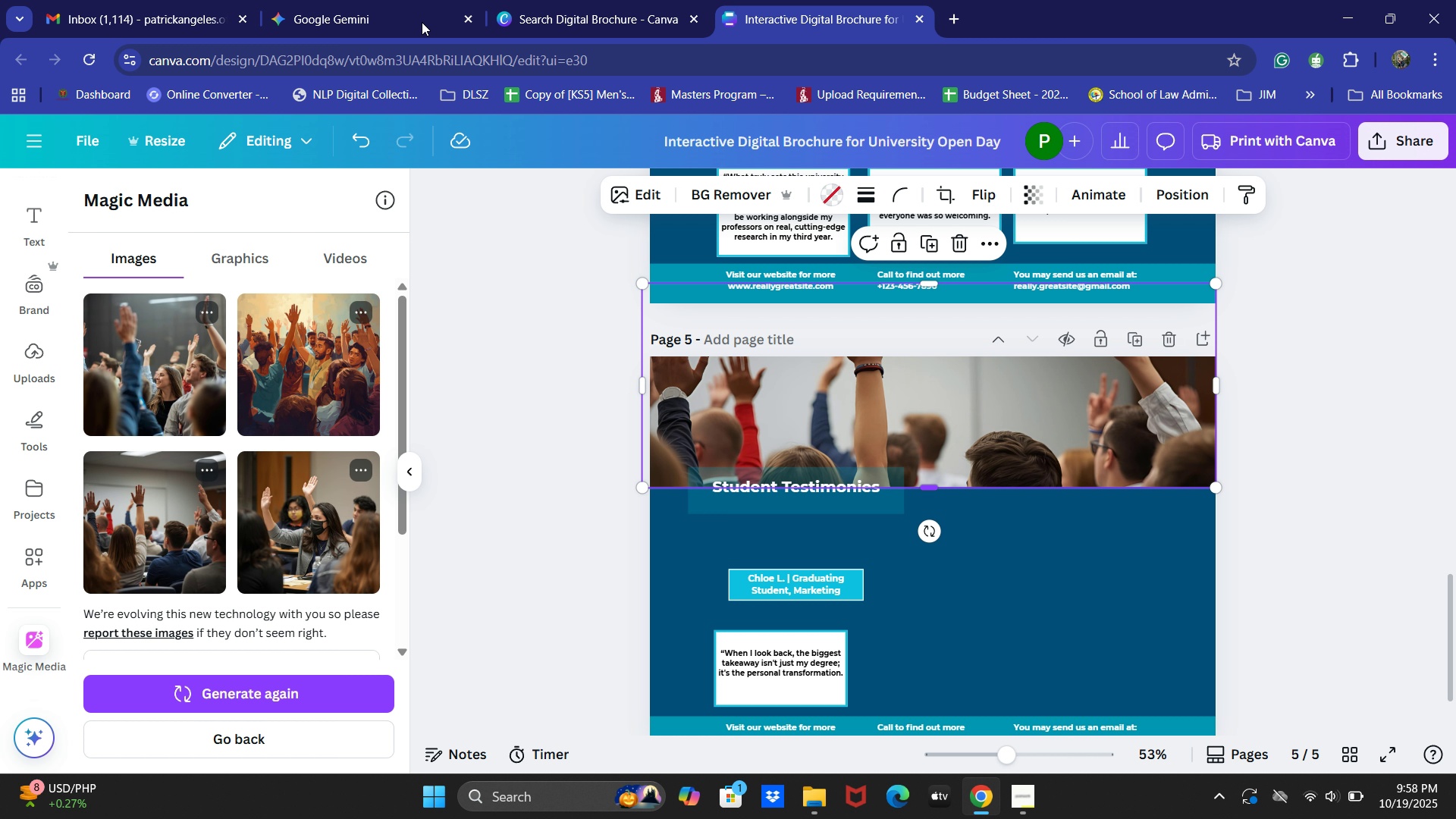 
double_click([829, 585])
 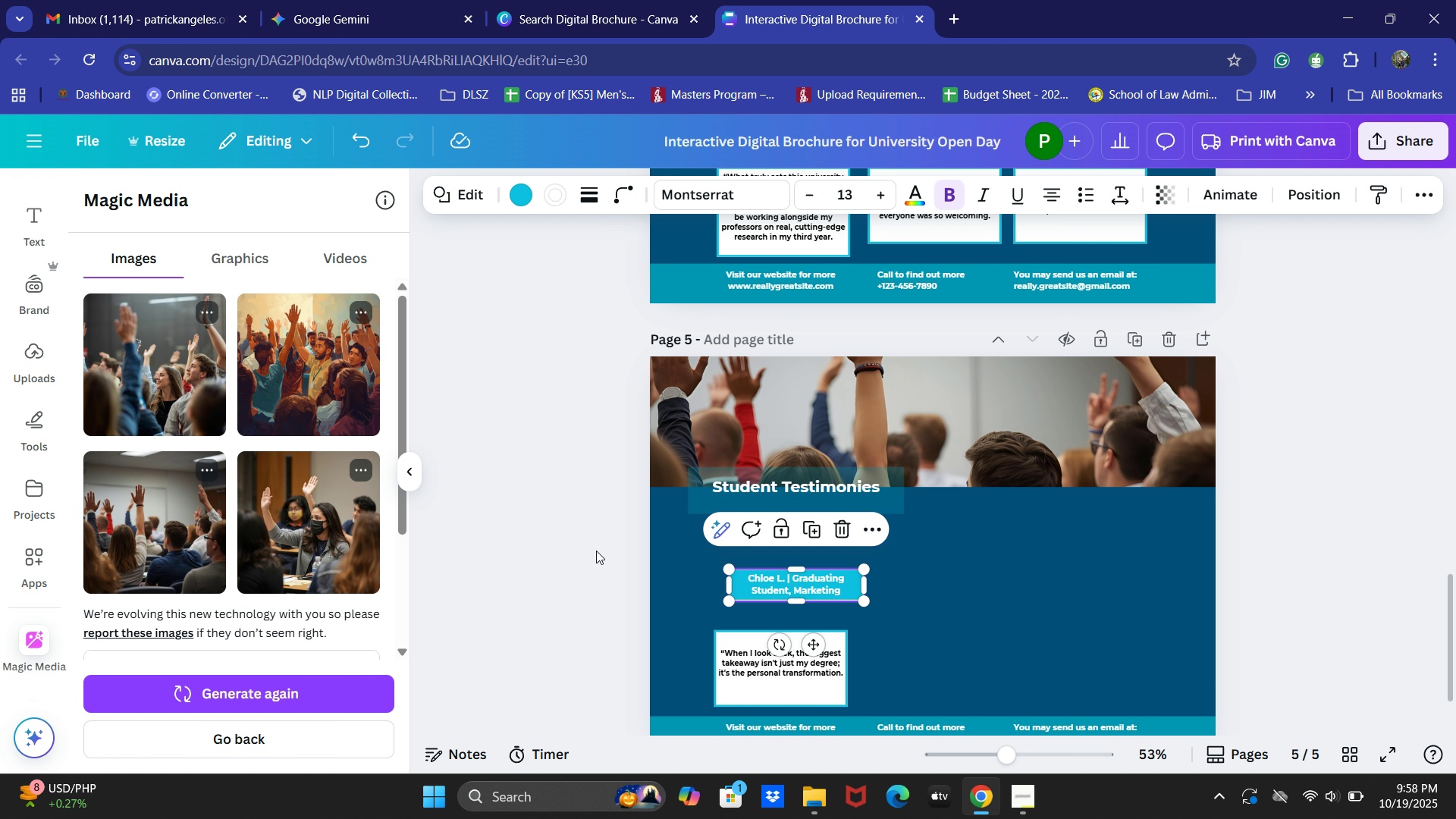 
left_click([596, 551])
 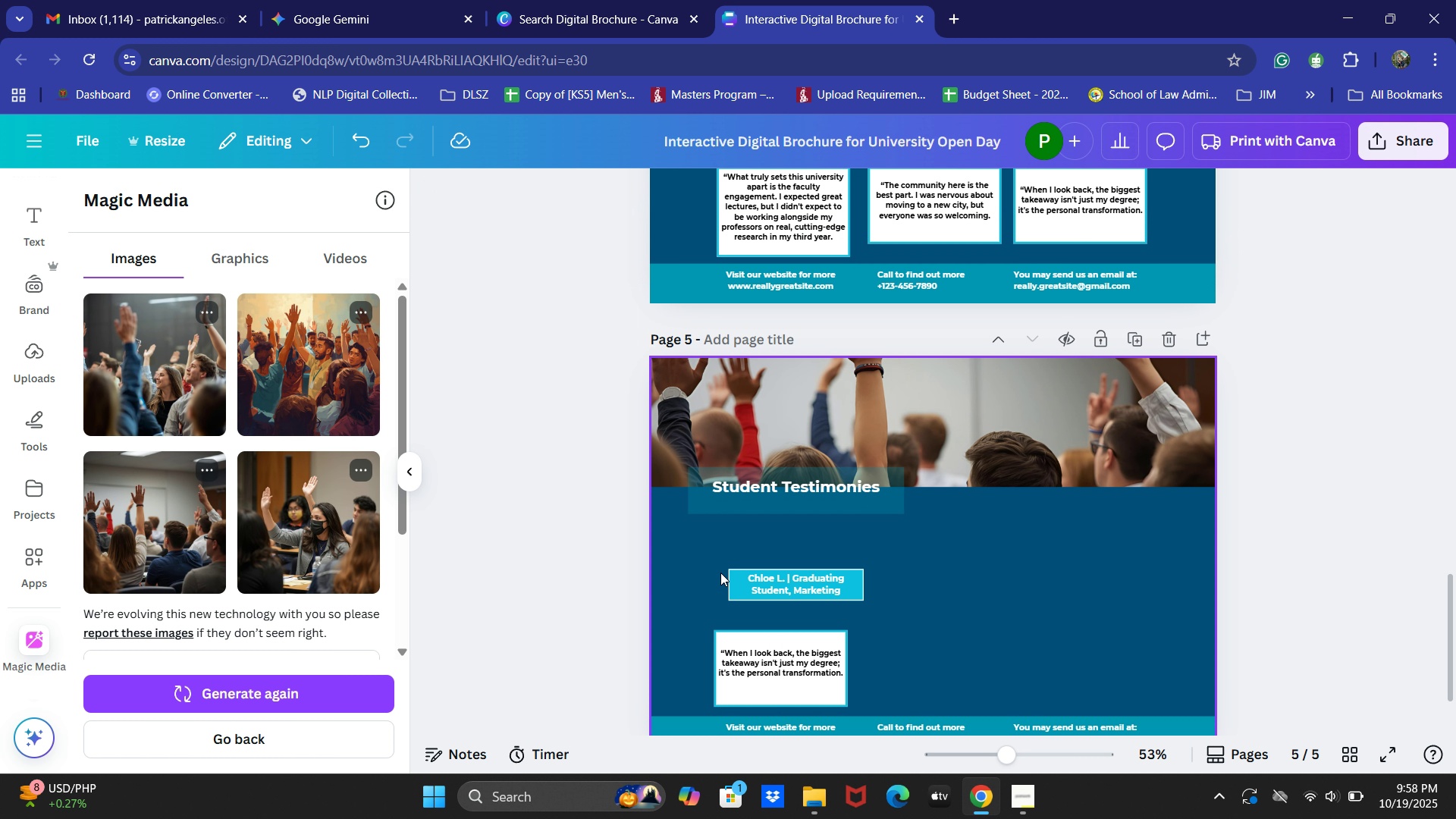 
mouse_move([701, 552])
 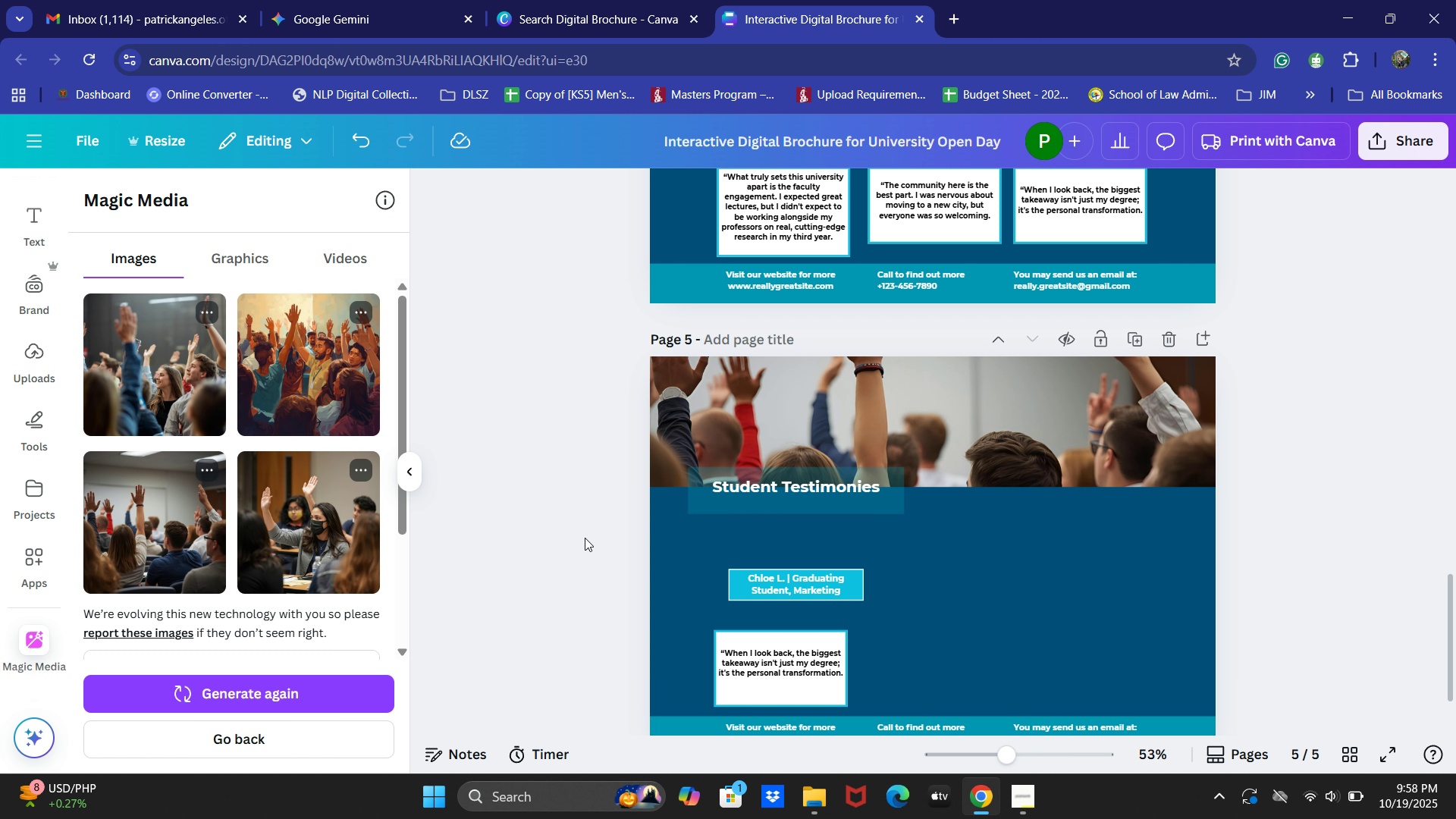 
left_click([585, 538])
 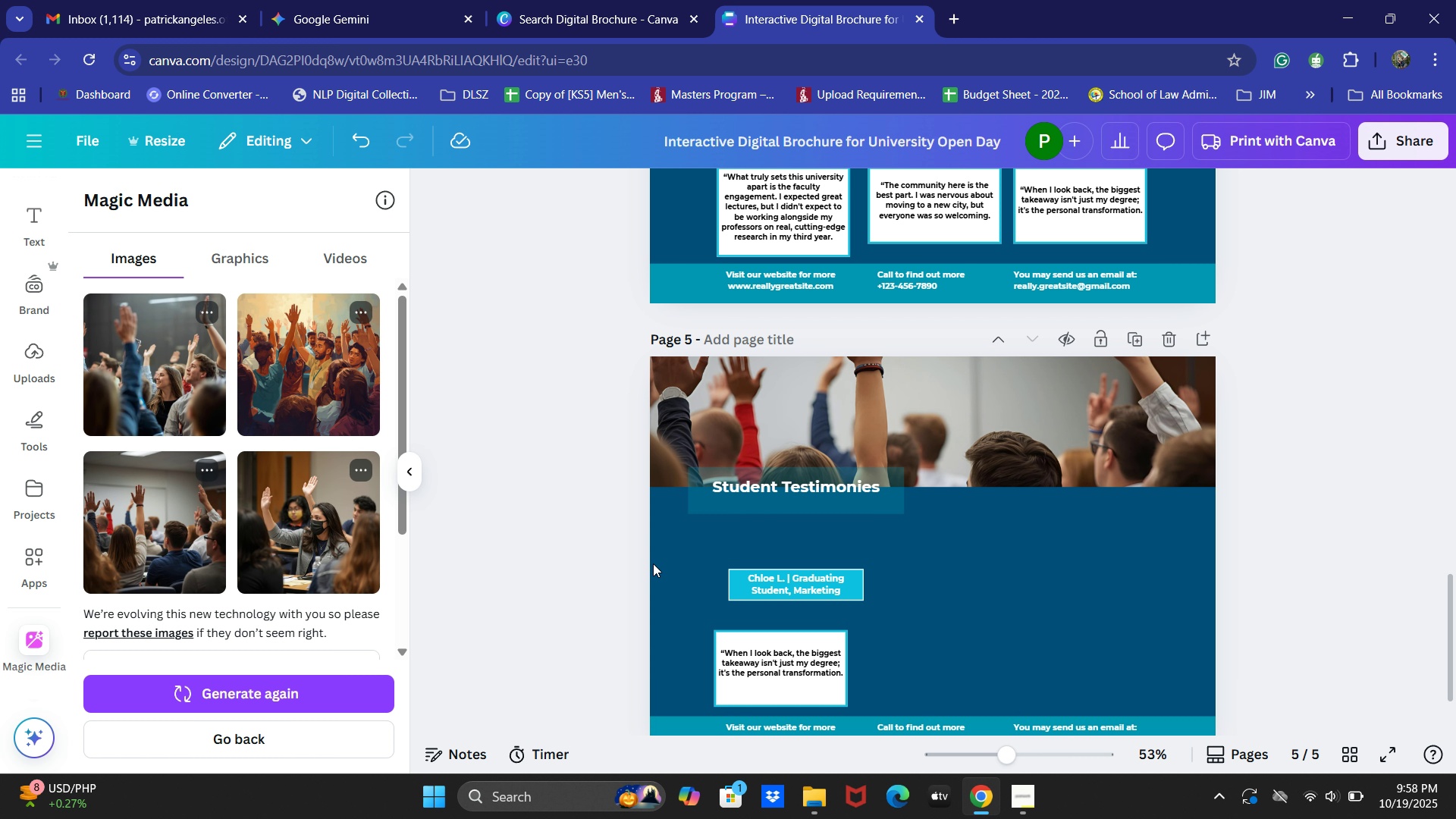 
wait(9.67)
 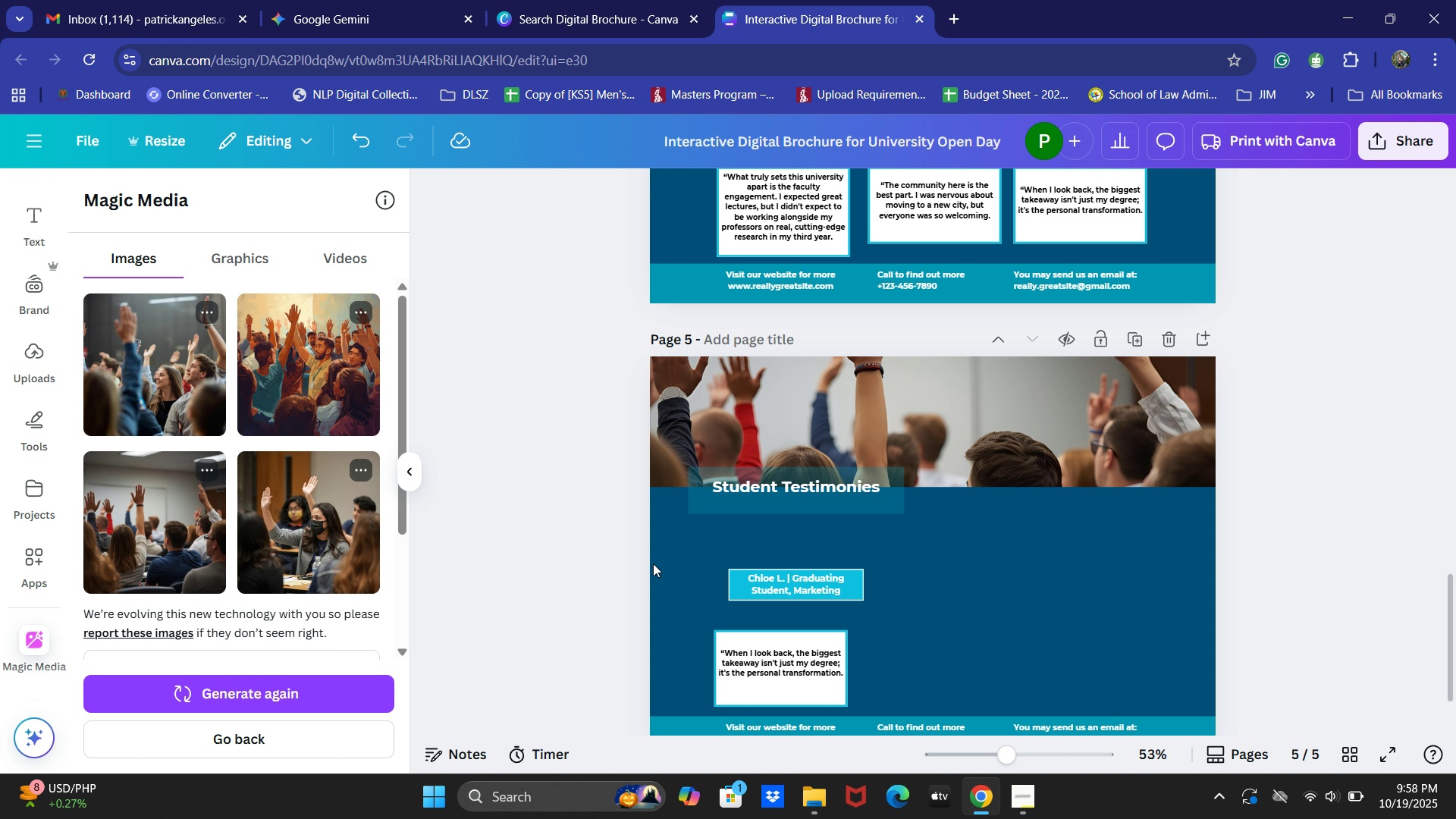 
left_click_drag(start_coordinate=[828, 592], to_coordinate=[779, 569])
 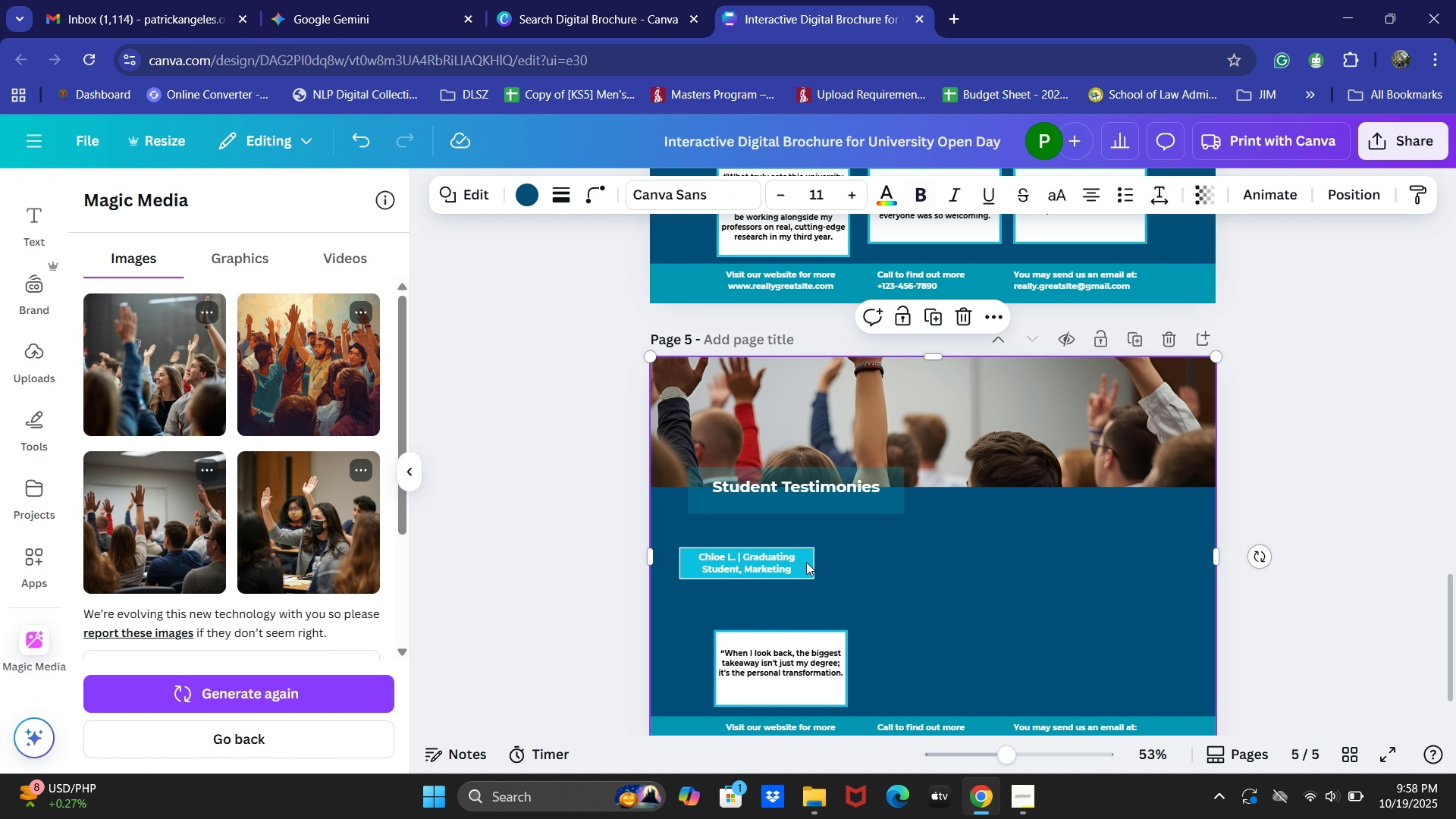 
left_click_drag(start_coordinate=[780, 566], to_coordinate=[790, 551])
 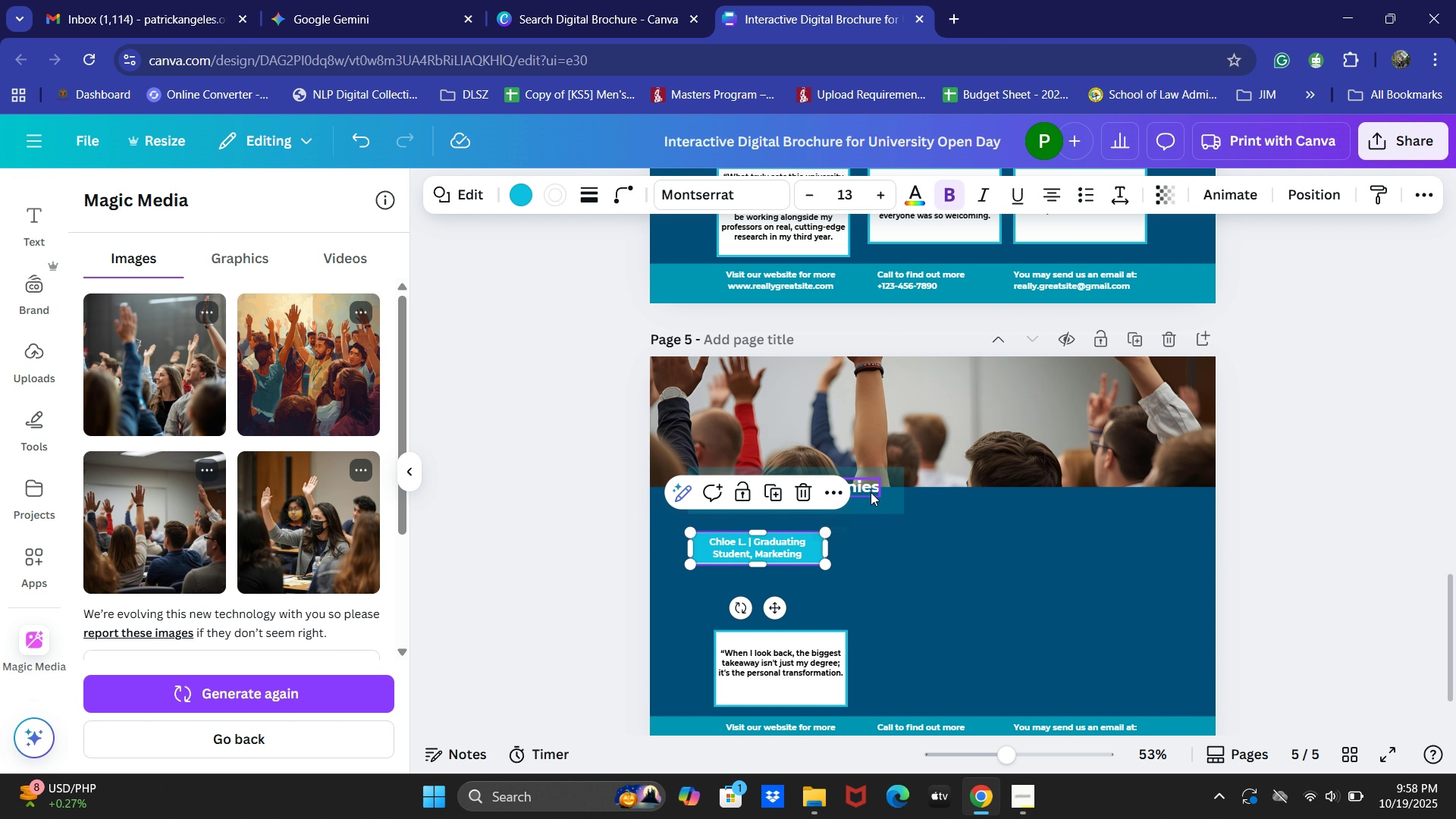 
double_click([871, 492])
 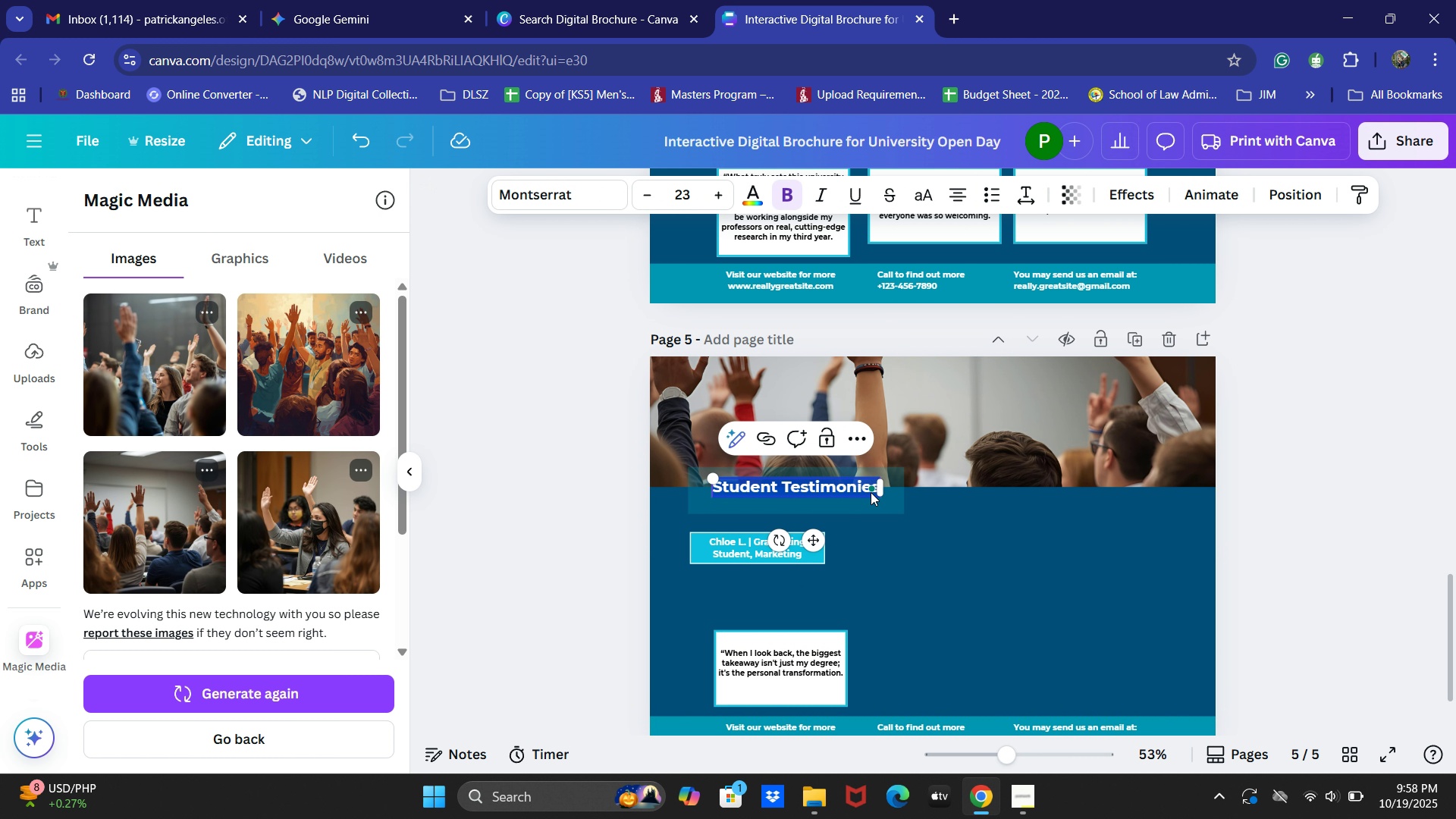 
type(Live Q&A Timeline)
 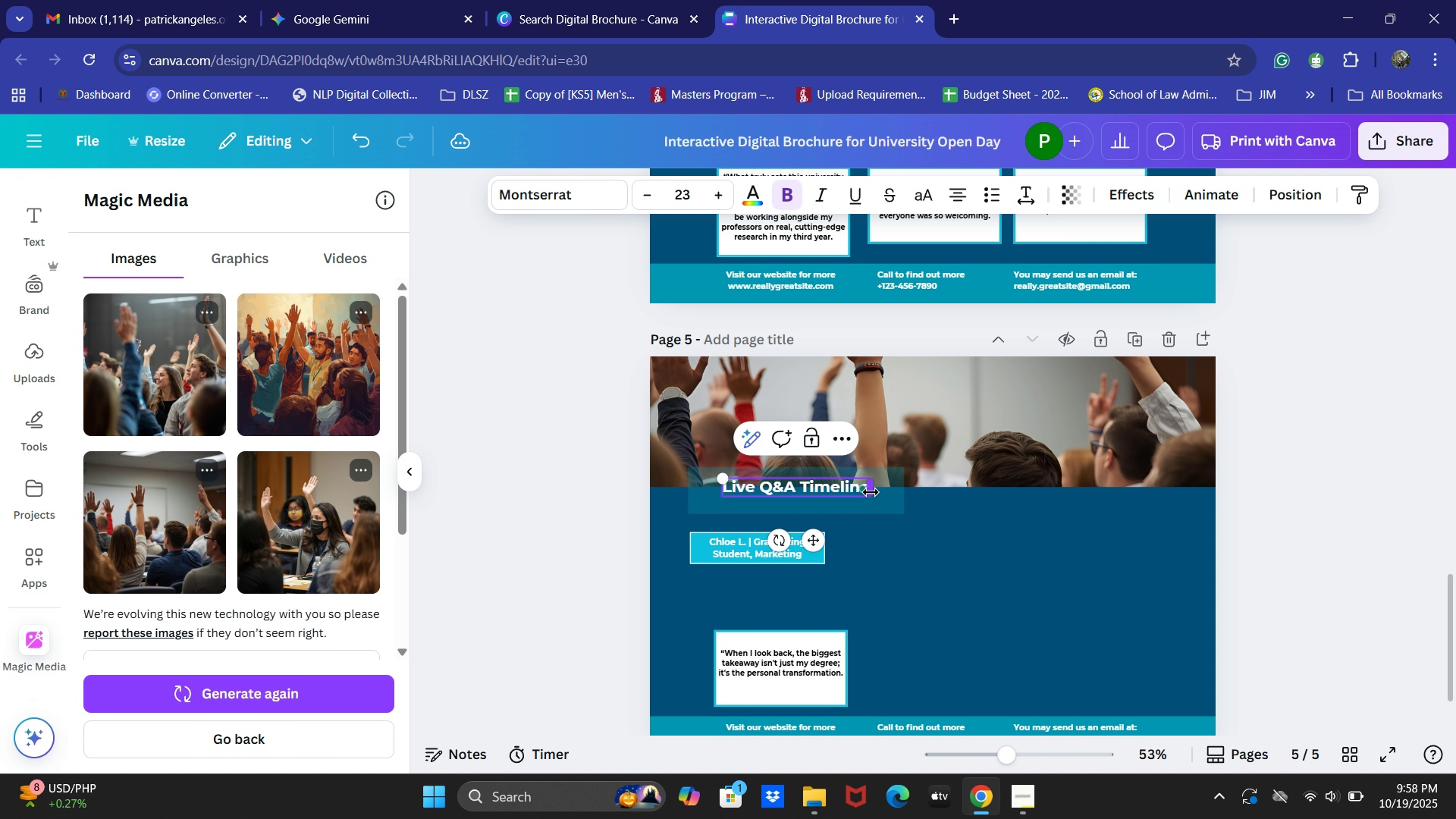 
left_click([586, 532])
 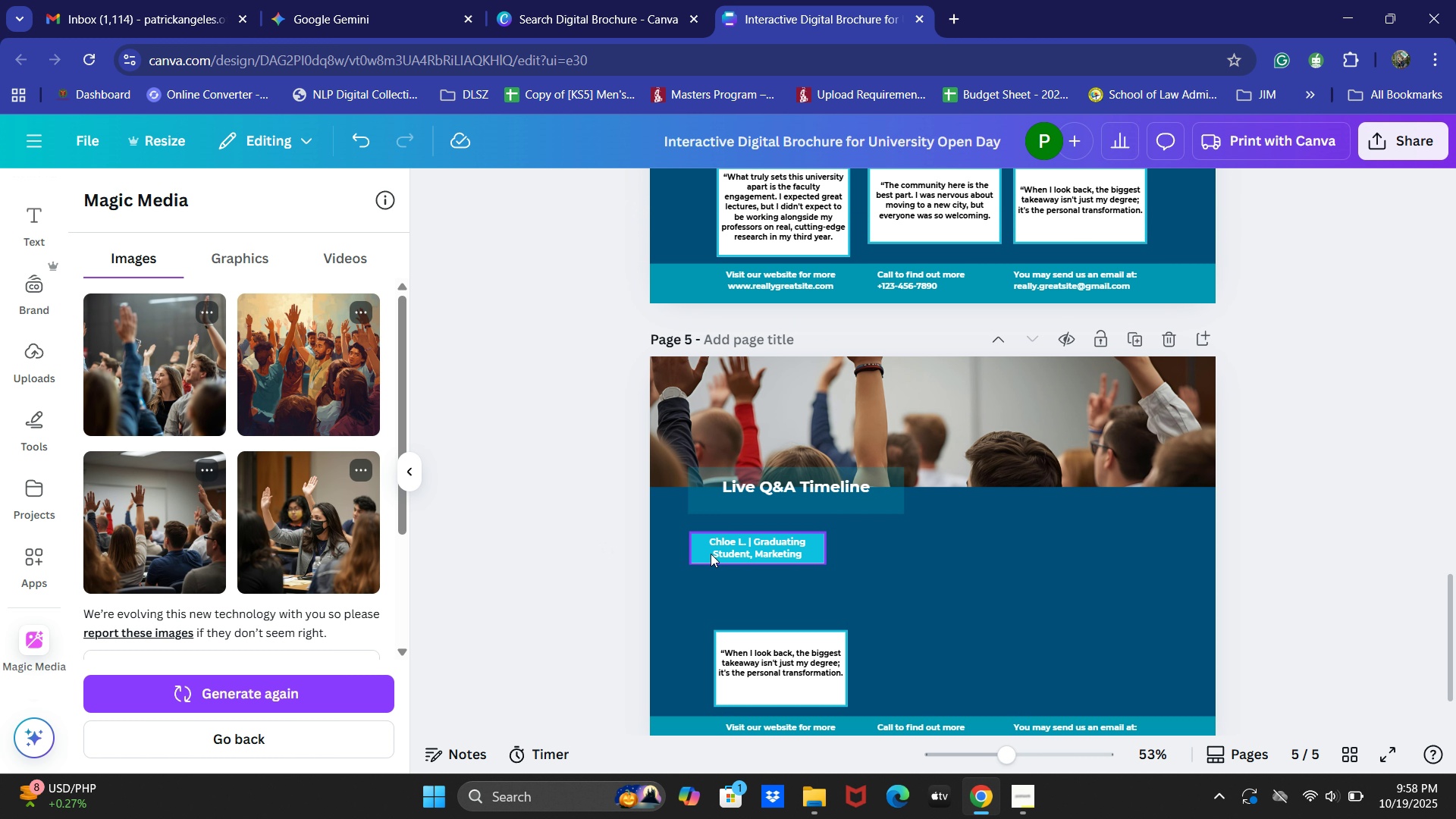 
left_click_drag(start_coordinate=[709, 554], to_coordinate=[714, 552])
 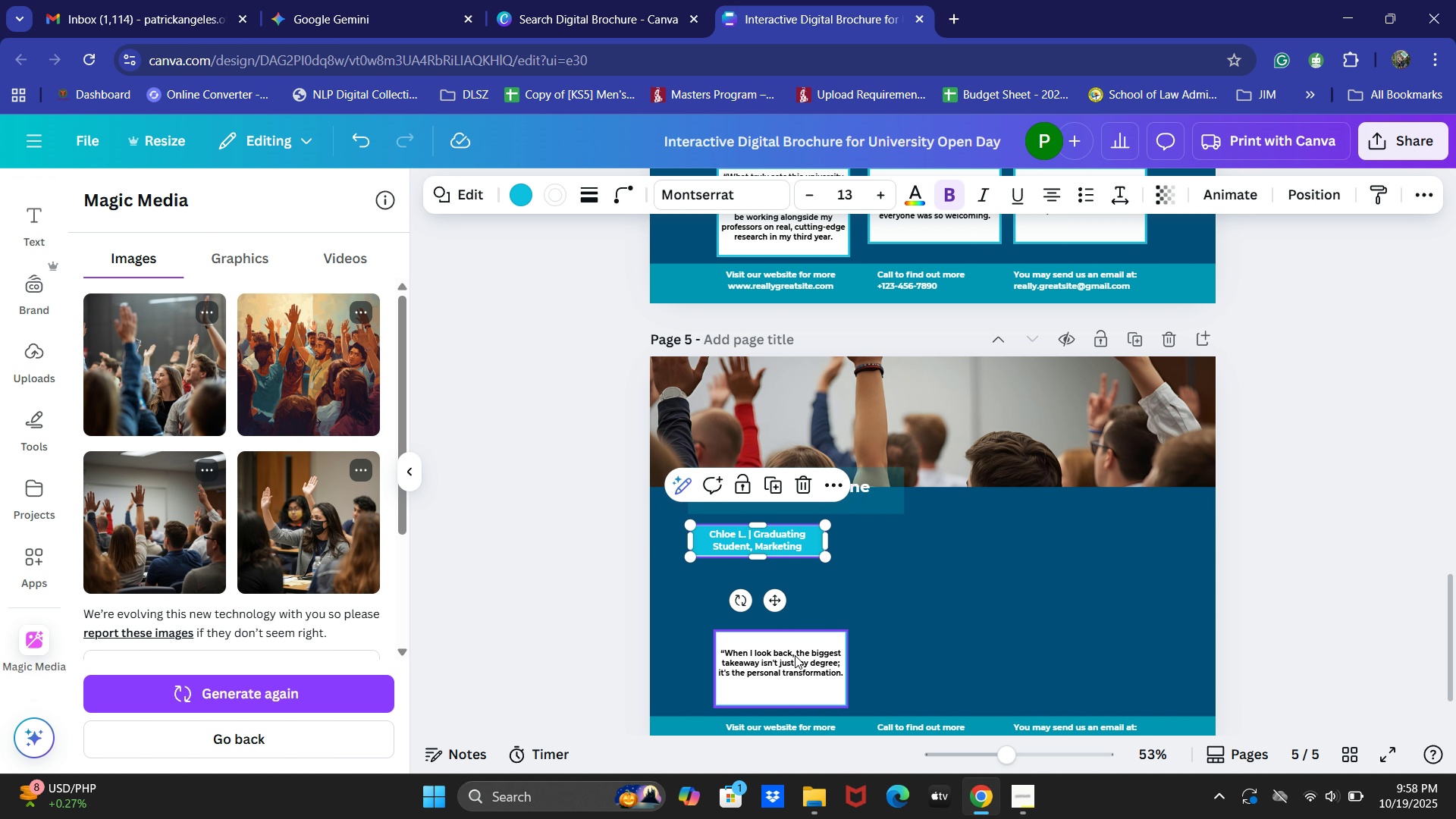 
left_click_drag(start_coordinate=[795, 655], to_coordinate=[999, 546])
 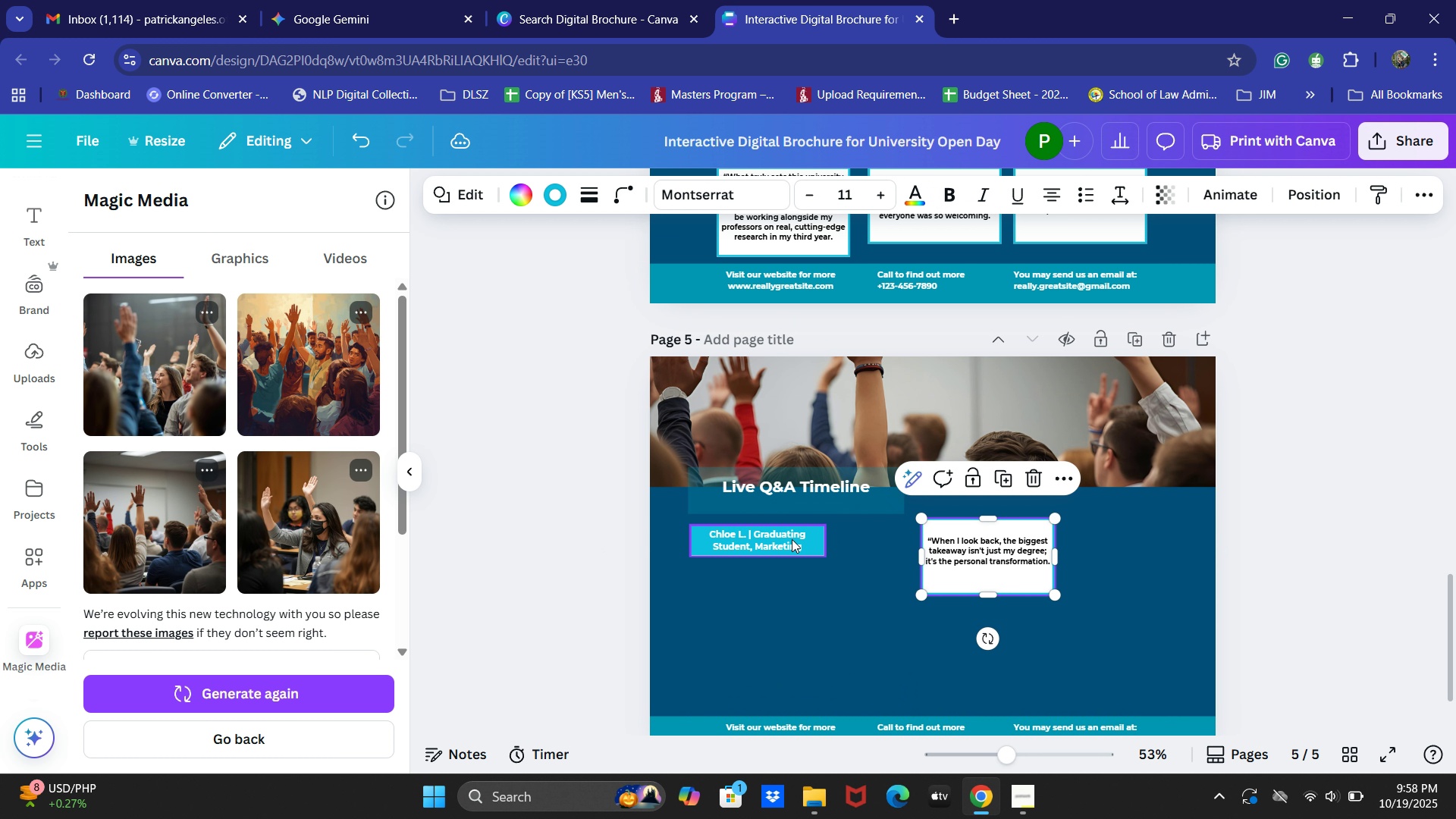 
left_click_drag(start_coordinate=[791, 538], to_coordinate=[839, 540])
 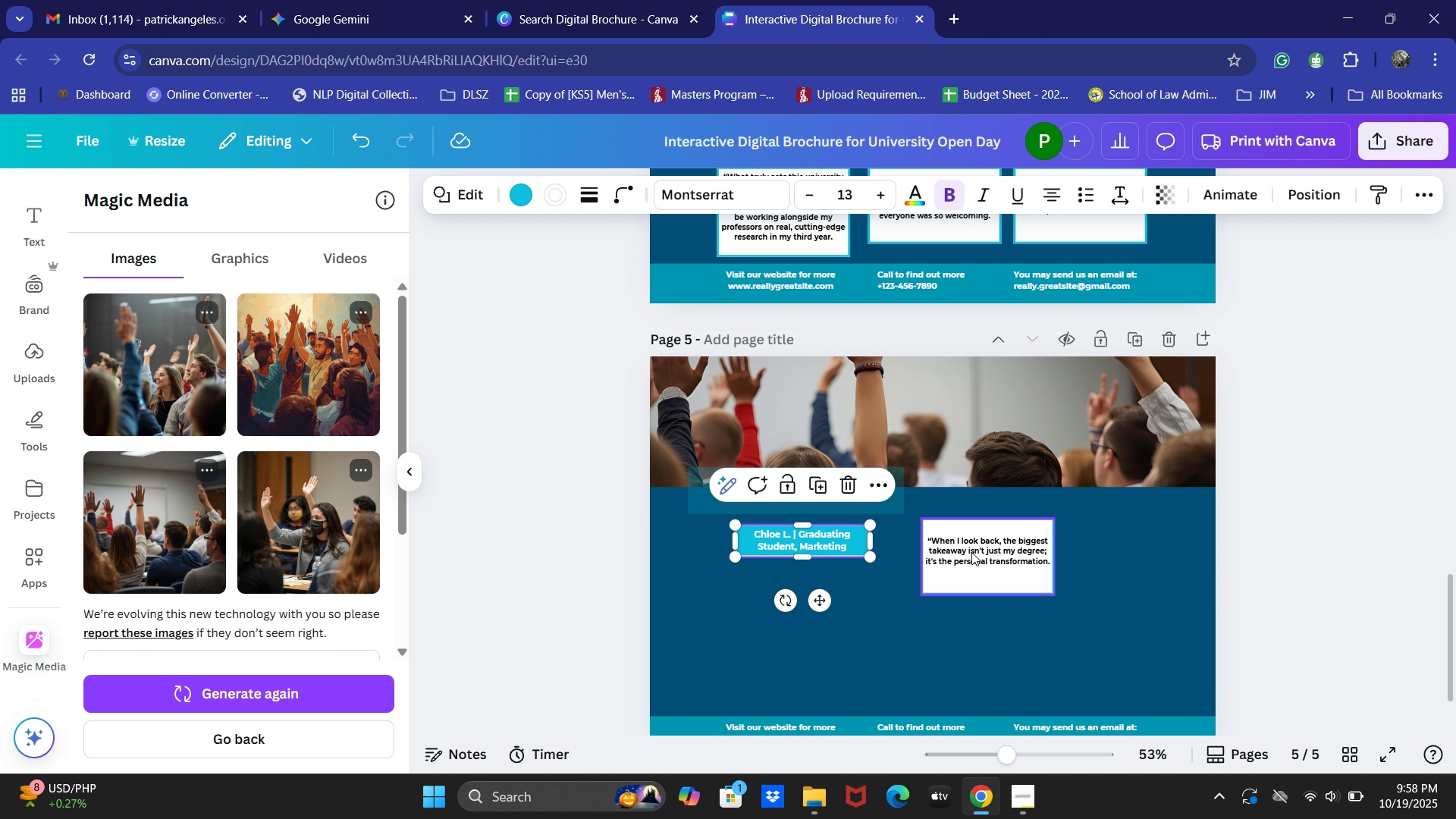 
left_click_drag(start_coordinate=[971, 552], to_coordinate=[1001, 551])
 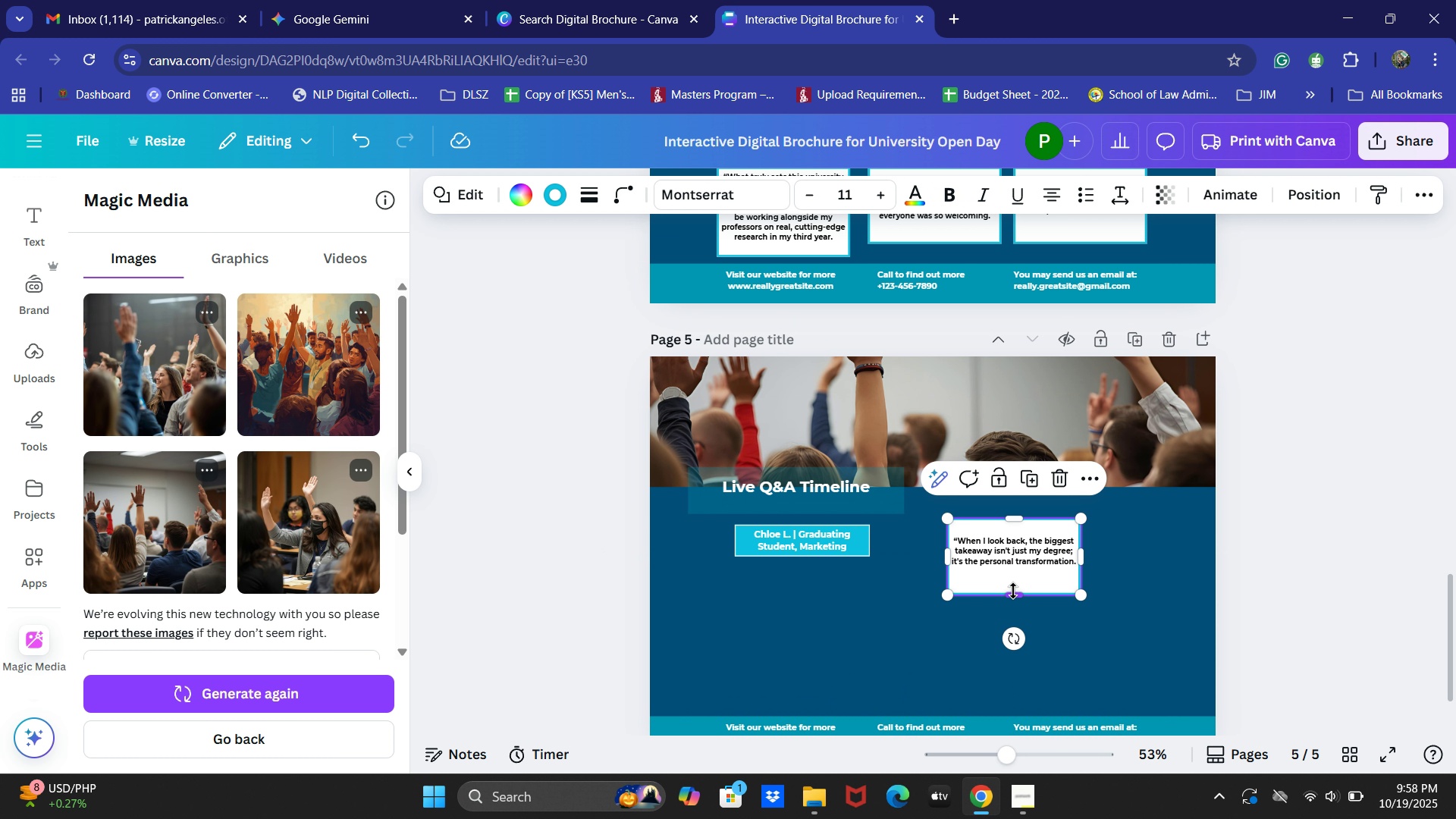 
left_click_drag(start_coordinate=[1013, 591], to_coordinate=[1015, 561])
 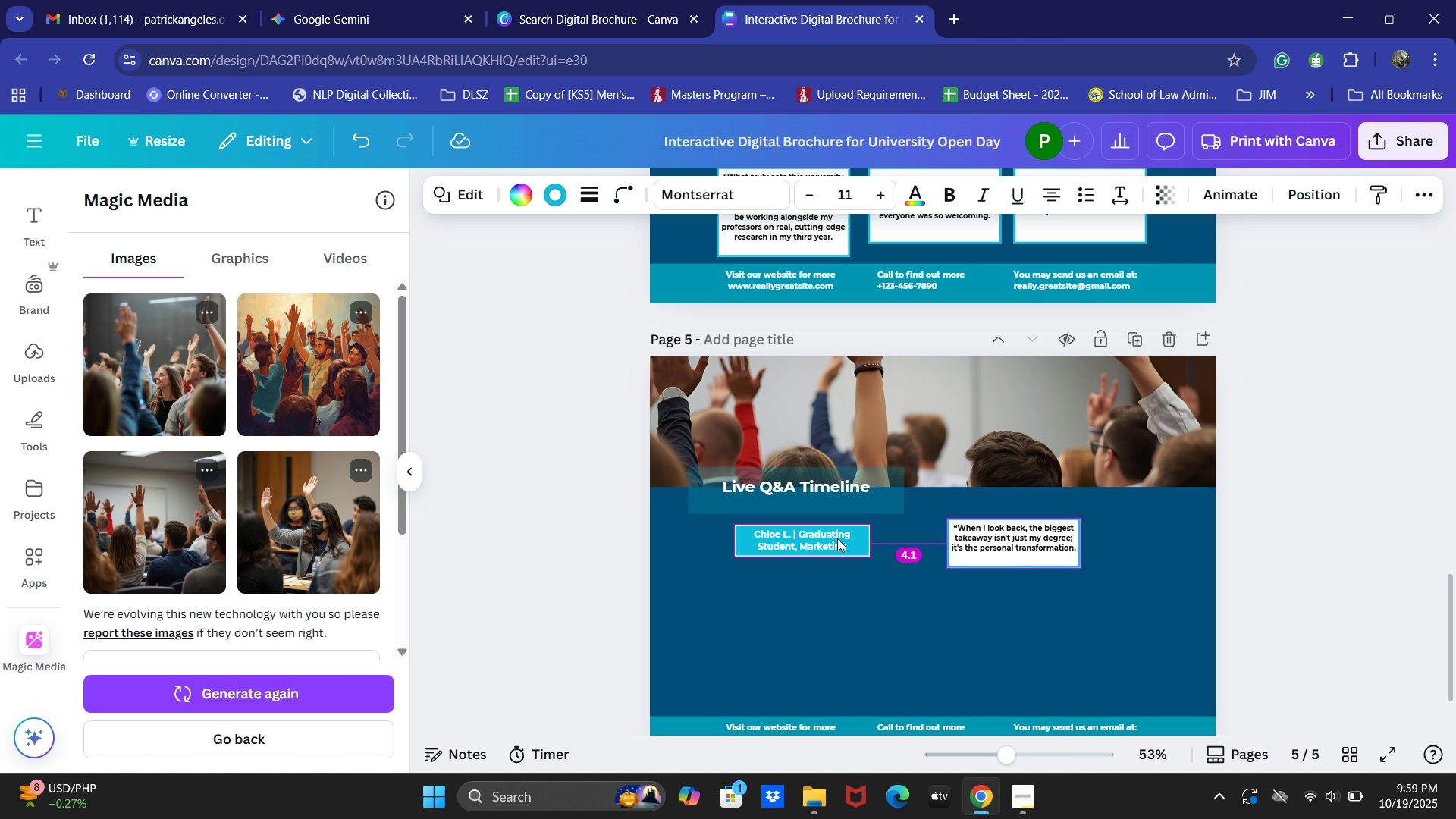 
key(Alt+AltLeft)
 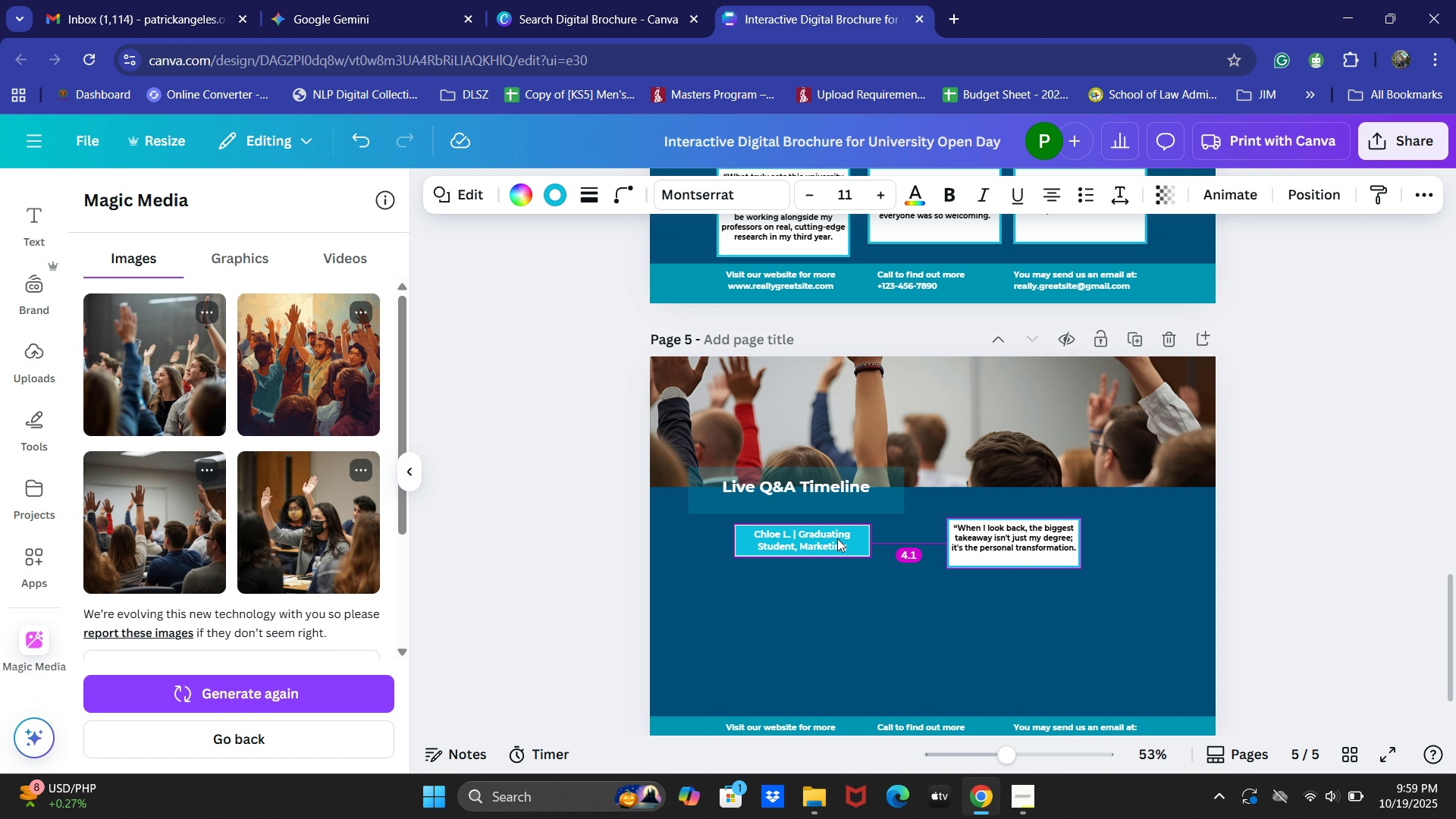 
key(Alt+Tab)
 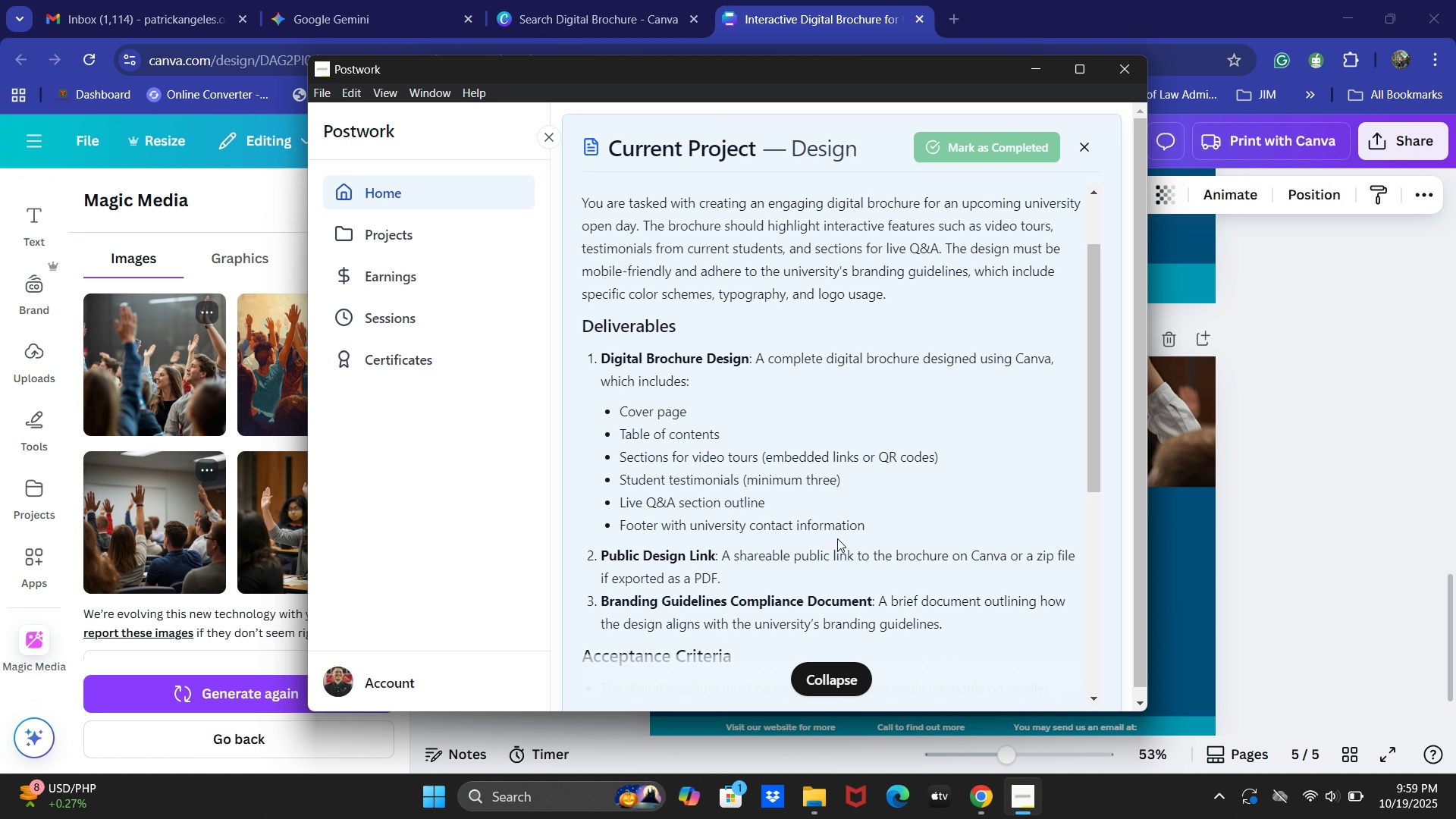 
key(Alt+AltLeft)
 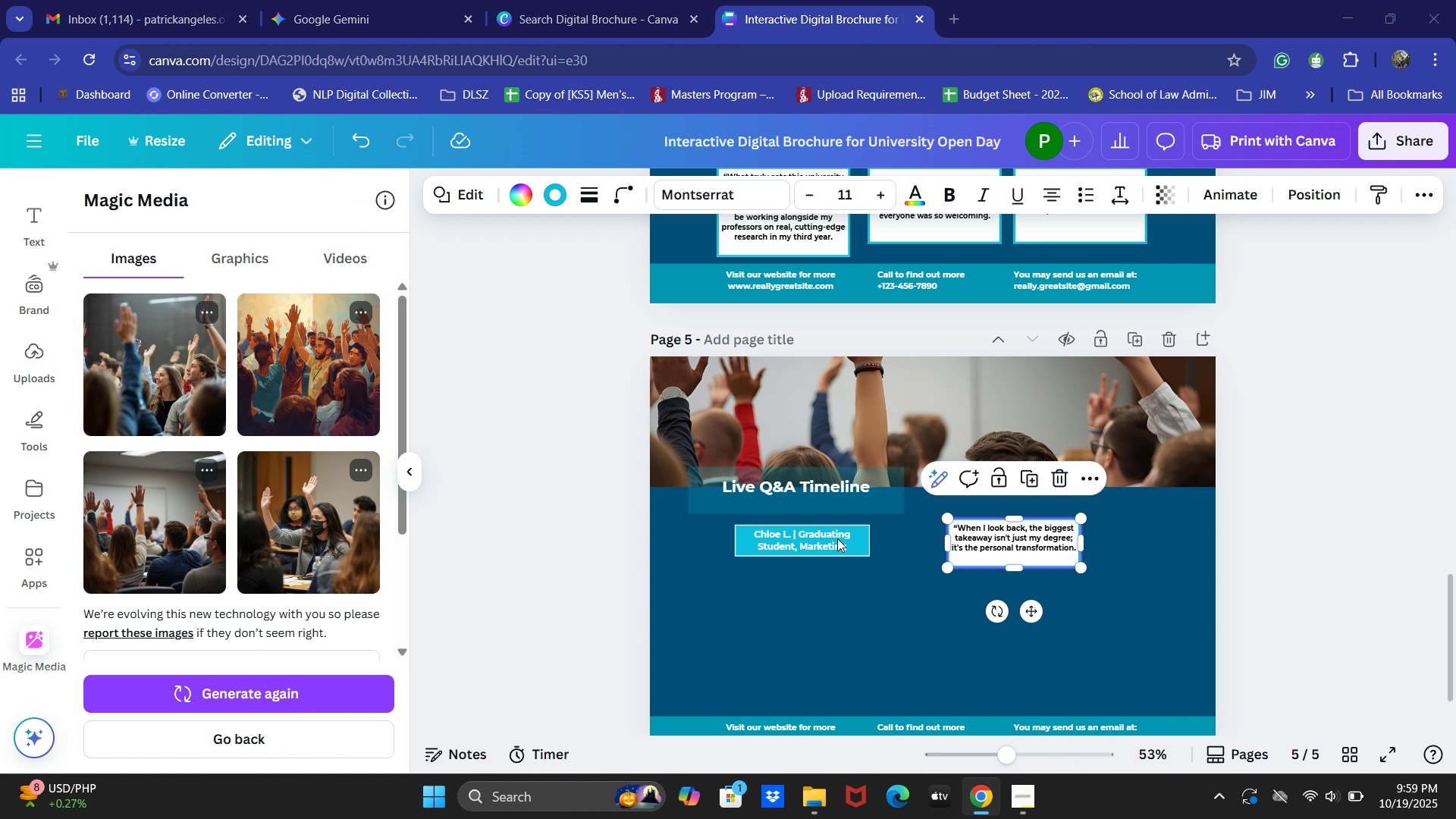 
key(Alt+Tab)
 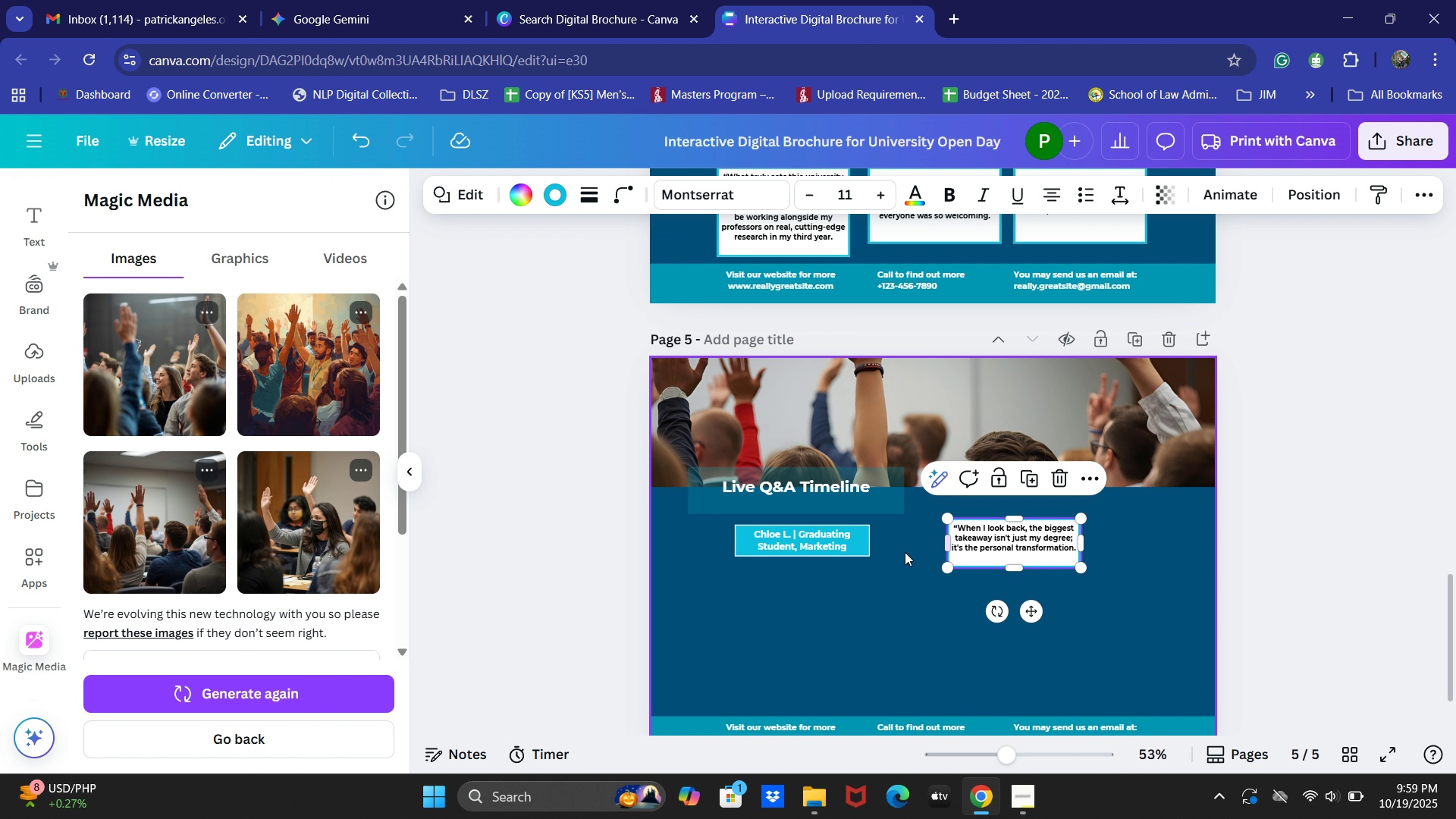 
left_click_drag(start_coordinate=[830, 540], to_coordinate=[790, 543])
 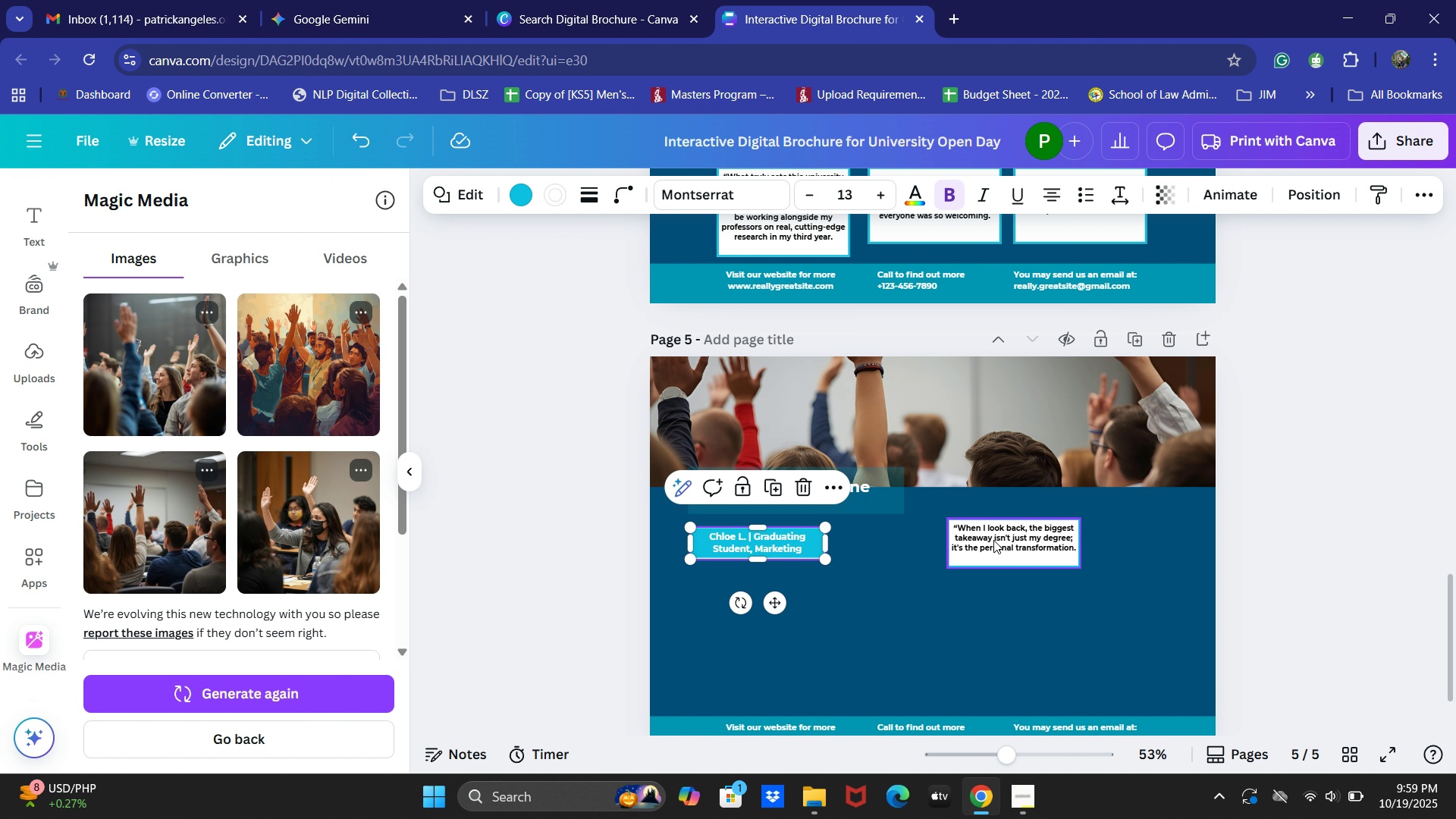 
left_click_drag(start_coordinate=[995, 539], to_coordinate=[893, 541])
 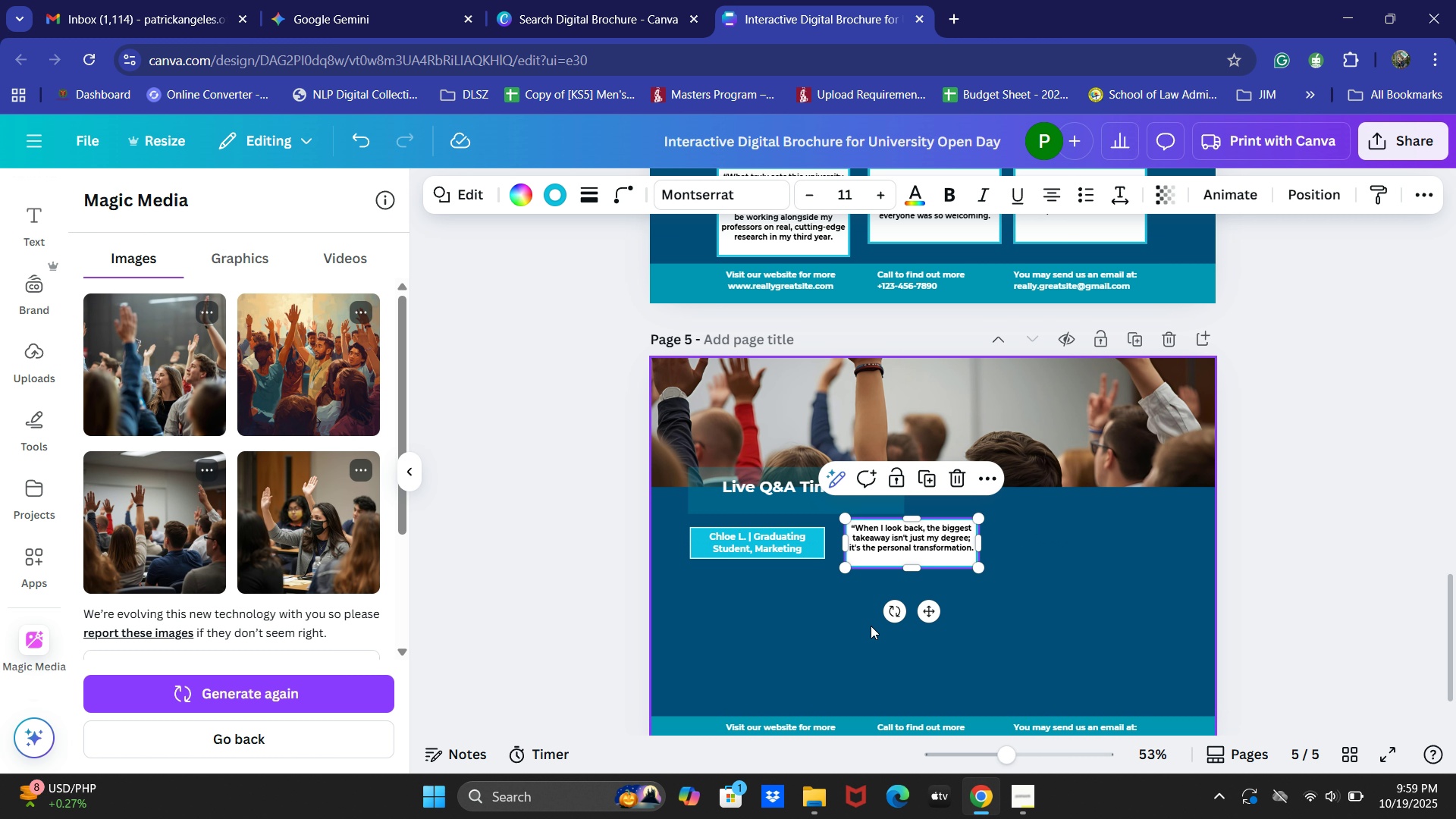 
left_click([871, 626])
 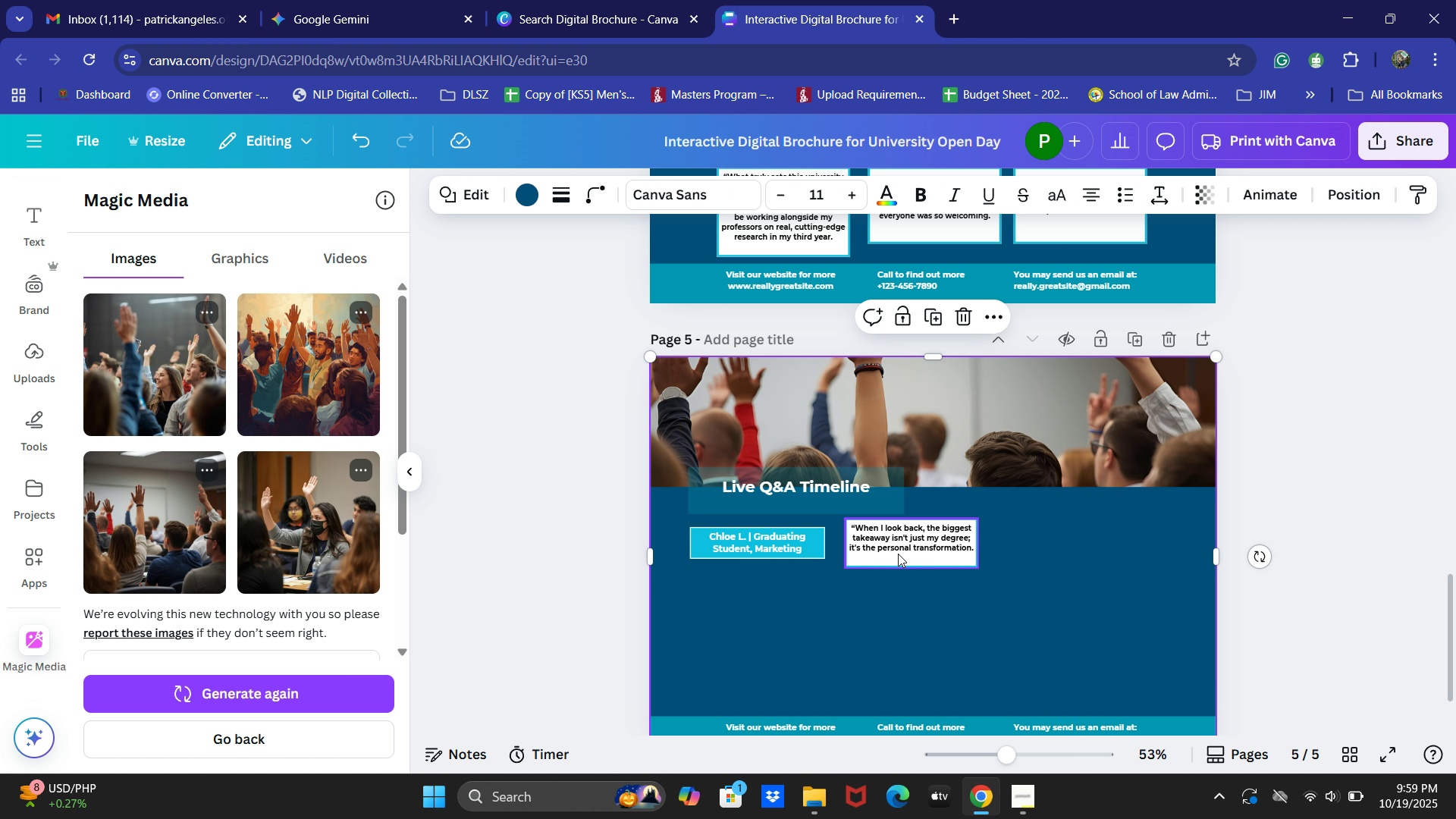 
left_click_drag(start_coordinate=[898, 554], to_coordinate=[898, 563])
 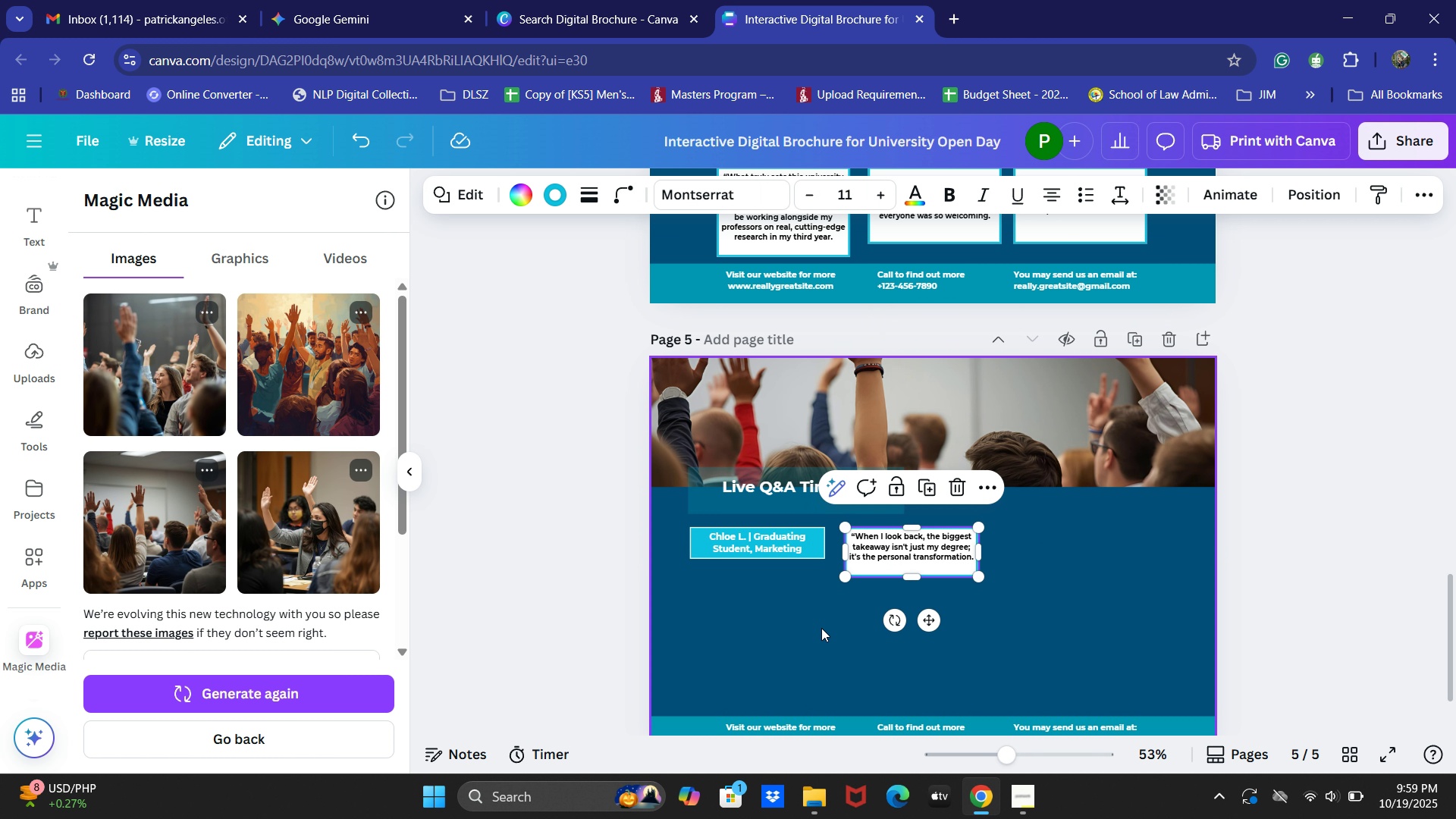 
left_click([821, 628])
 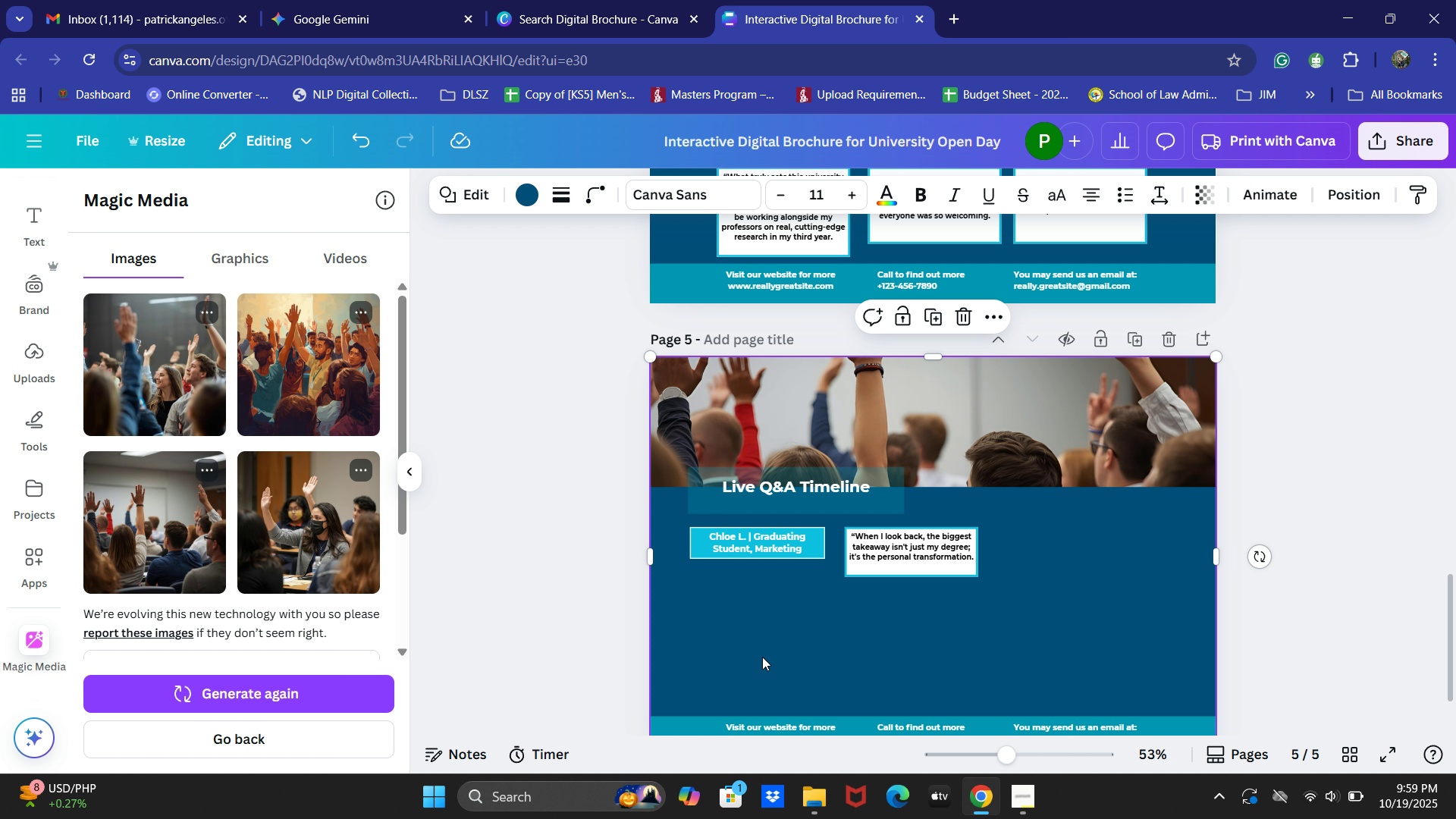 
wait(28.44)
 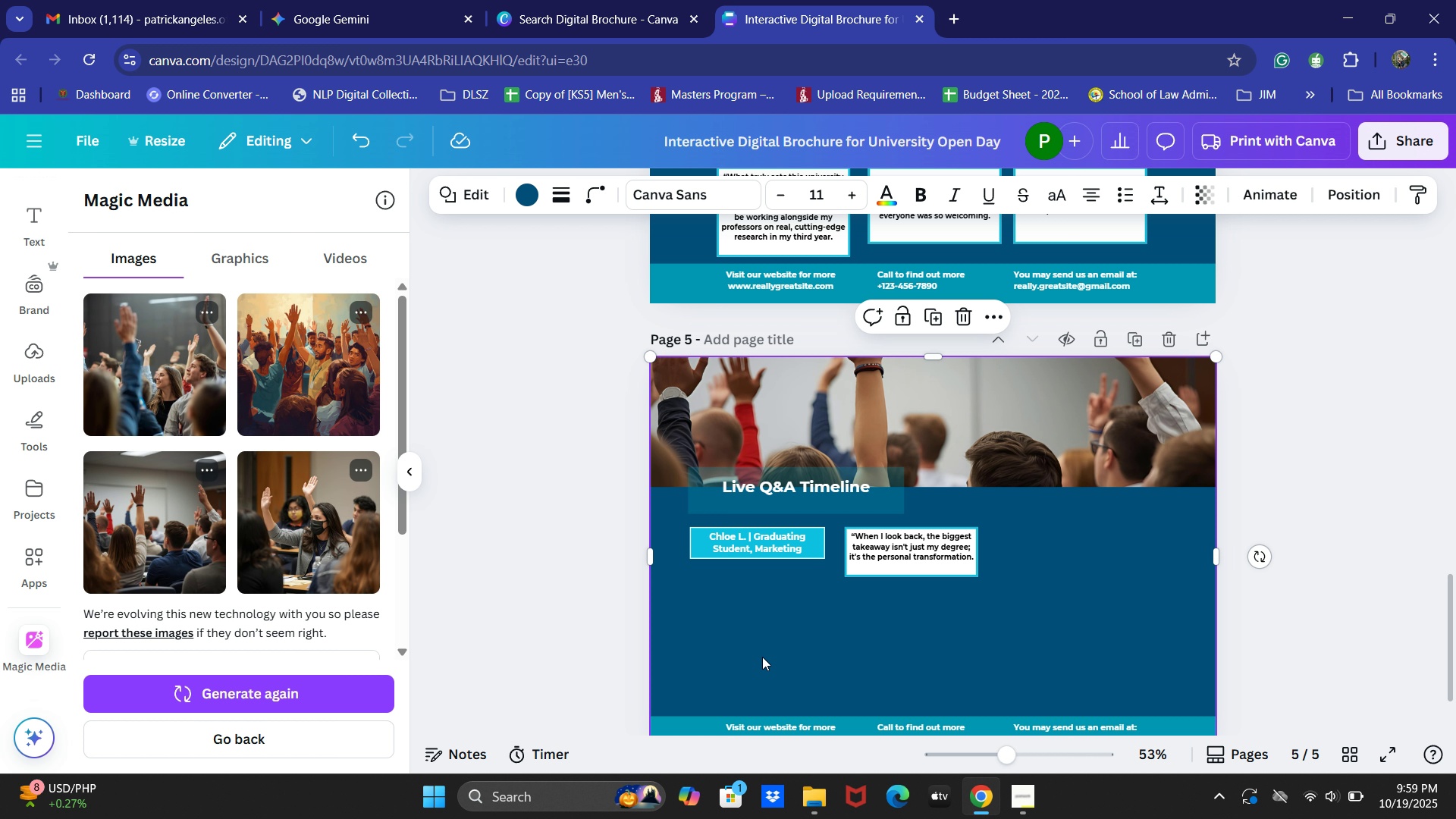 
left_click([538, 623])
 